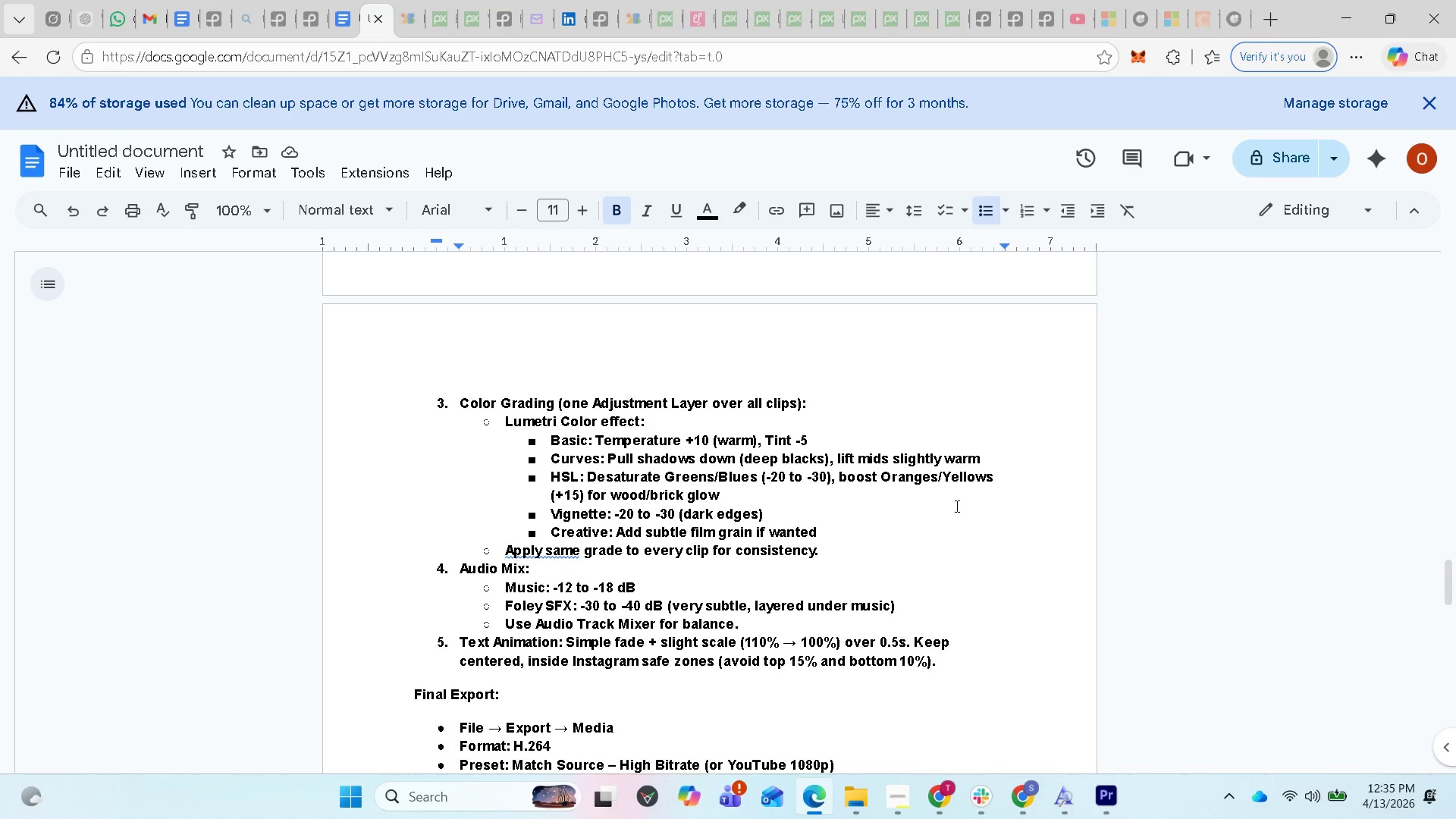 
wait(15.06)
 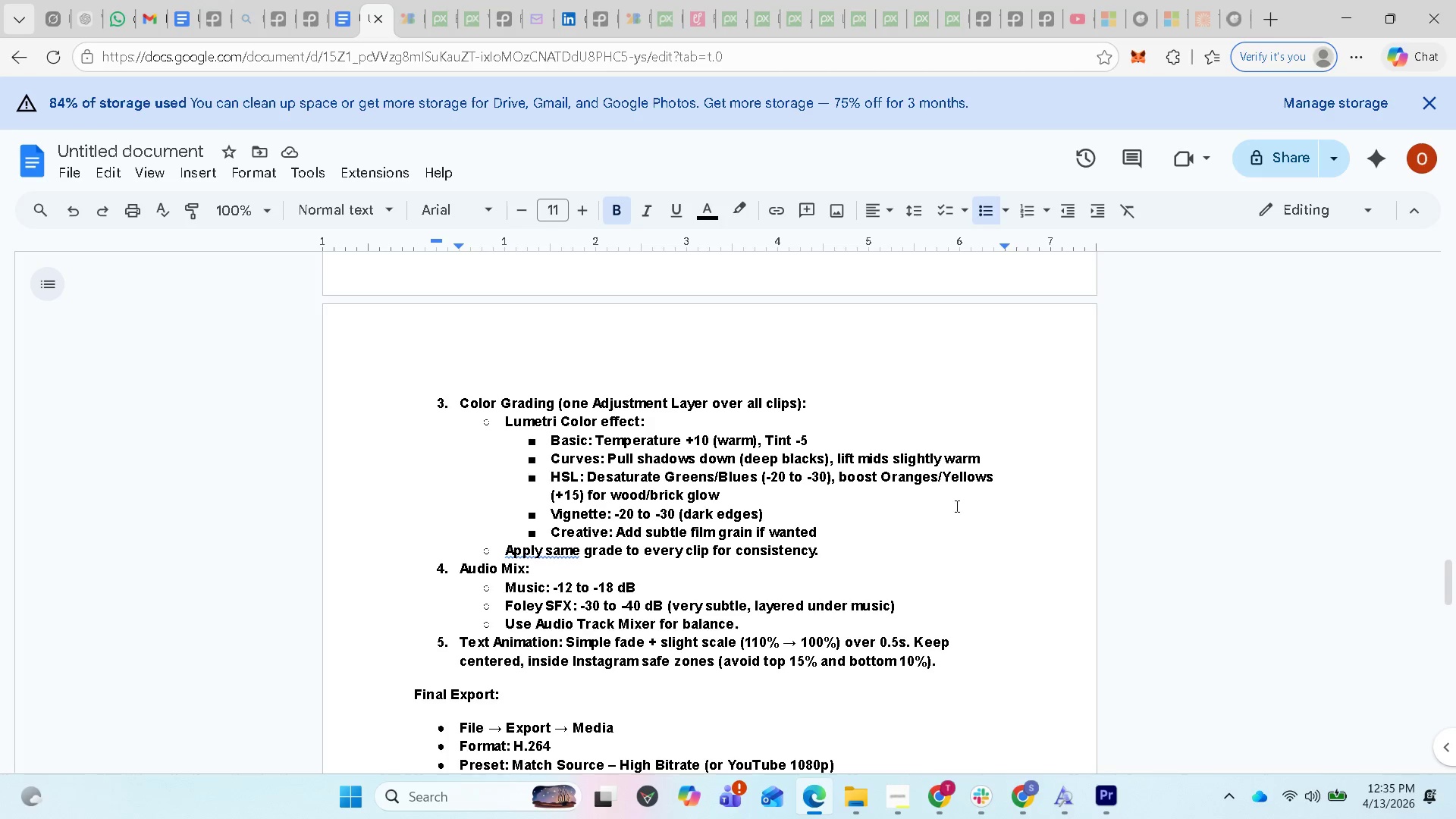 
left_click([1097, 798])
 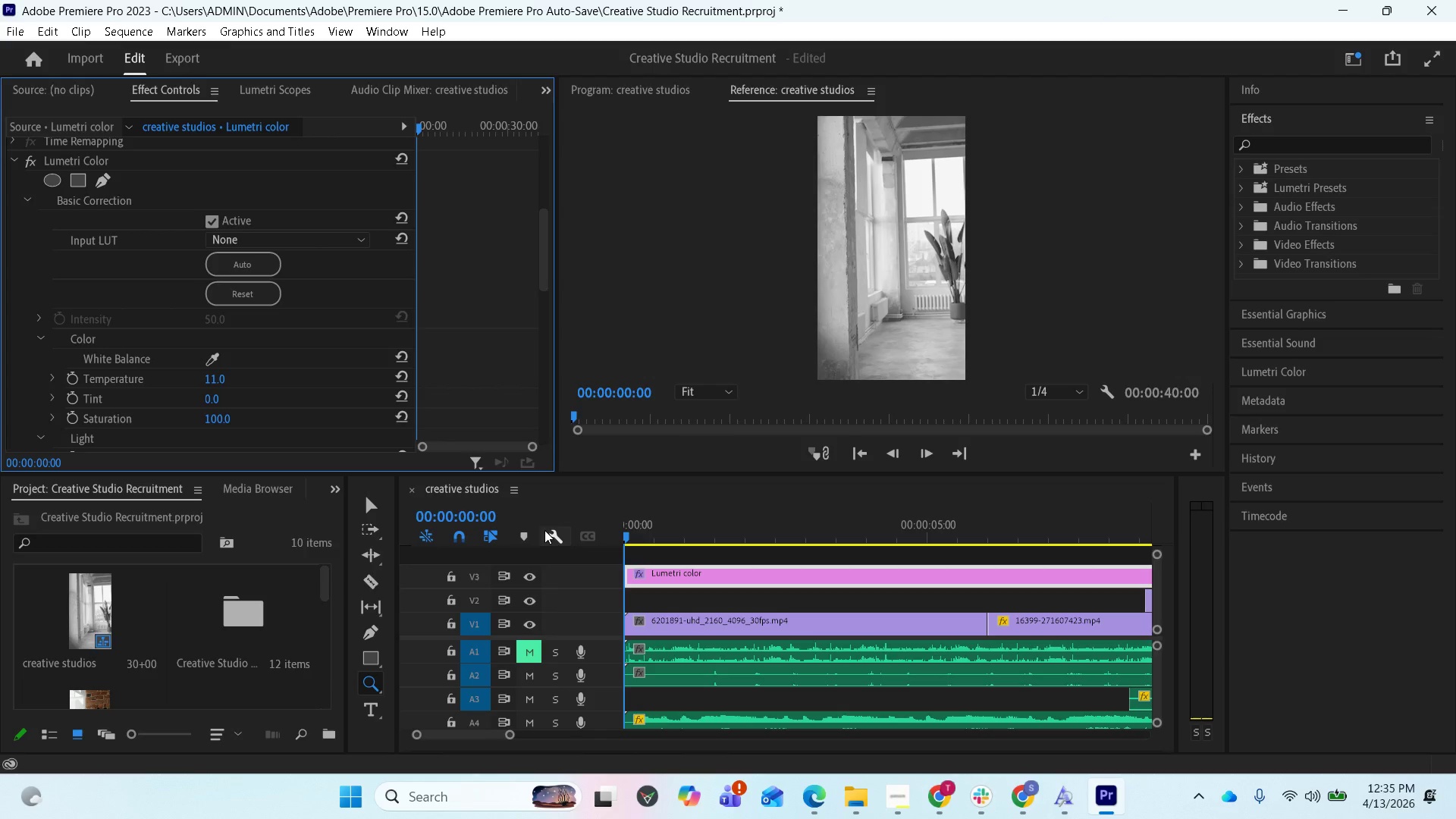 
wait(14.67)
 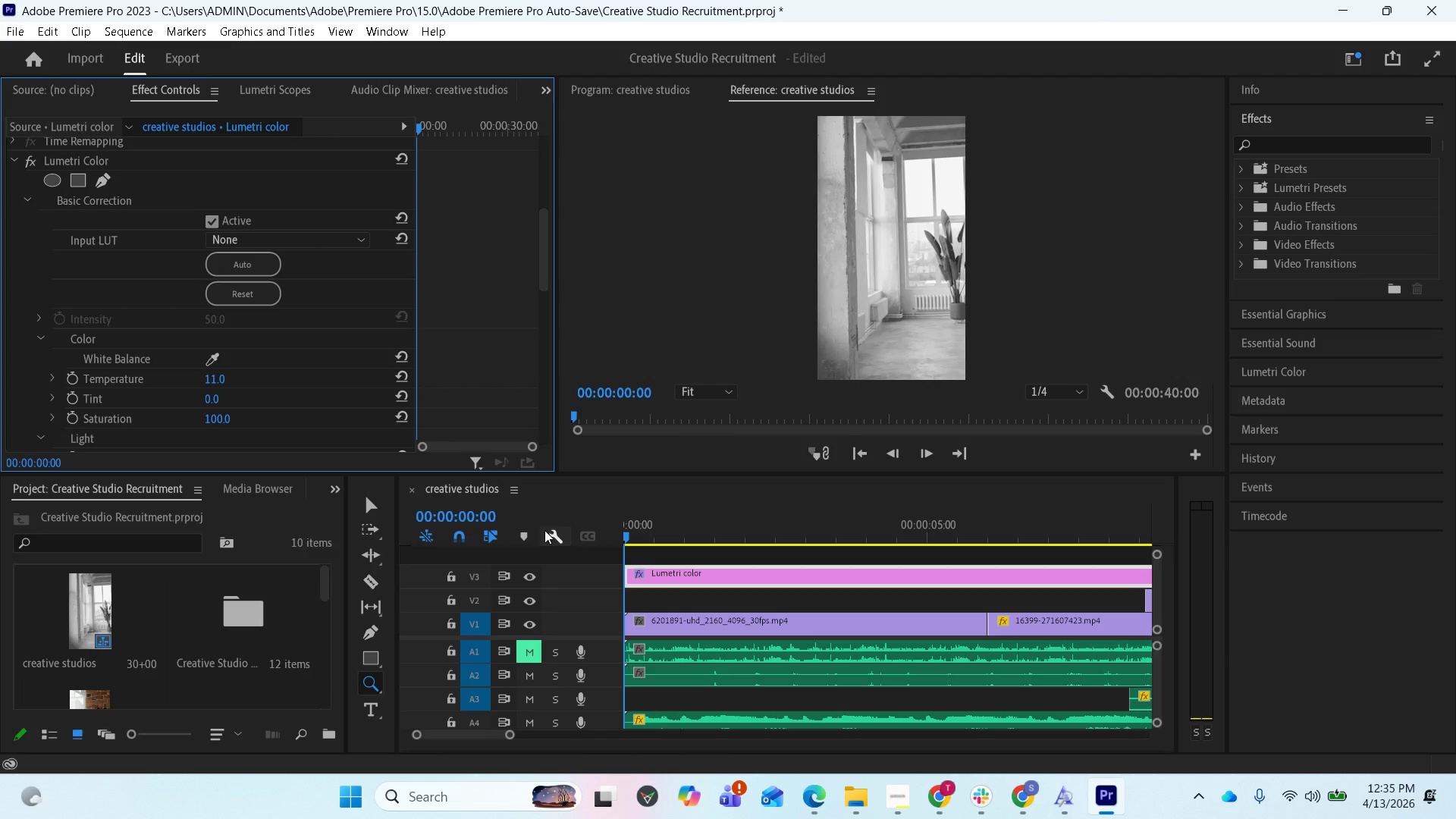 
scroll: coordinate [297, 268], scroll_direction: up, amount: 1.0
 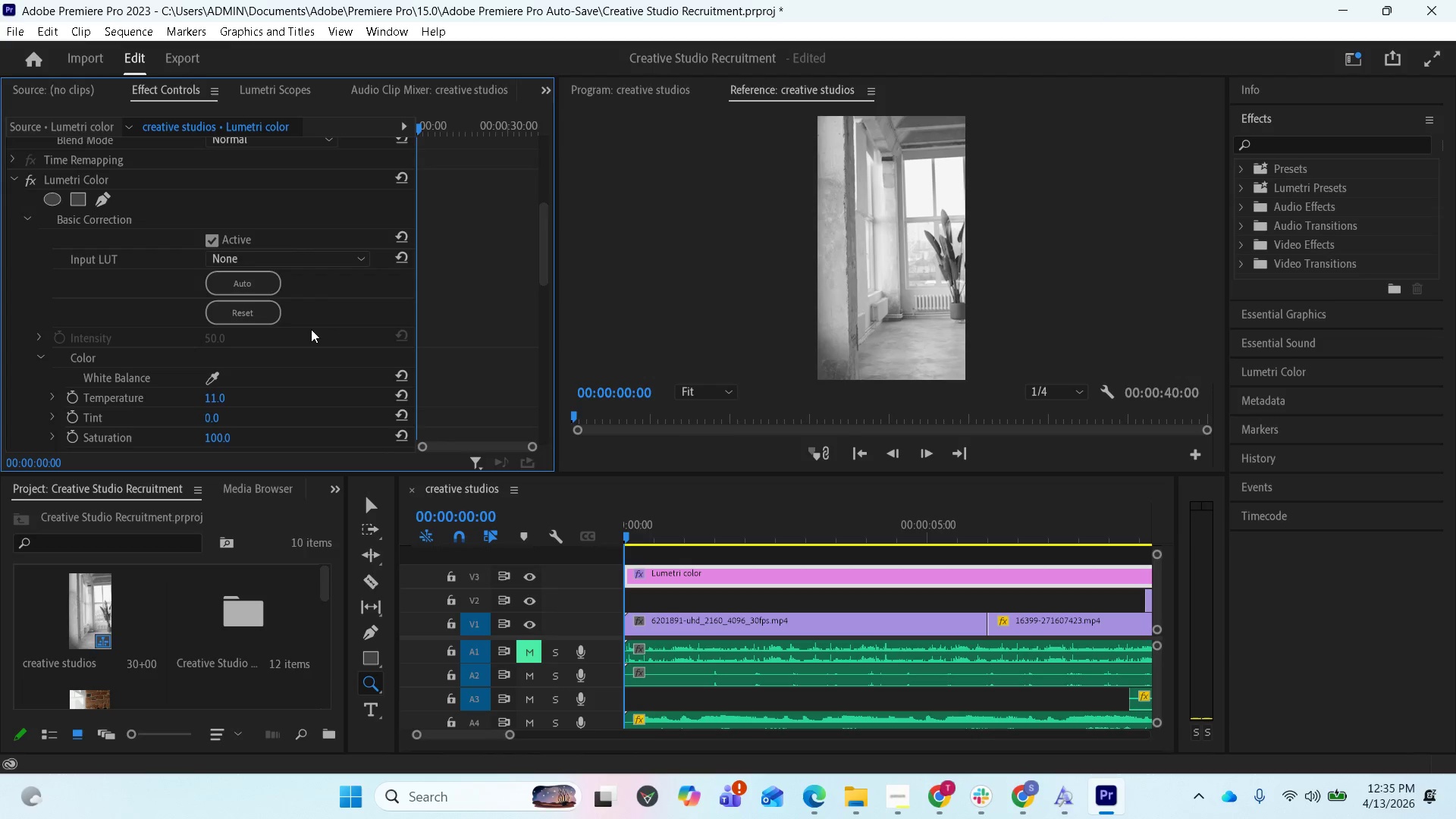 
wait(15.16)
 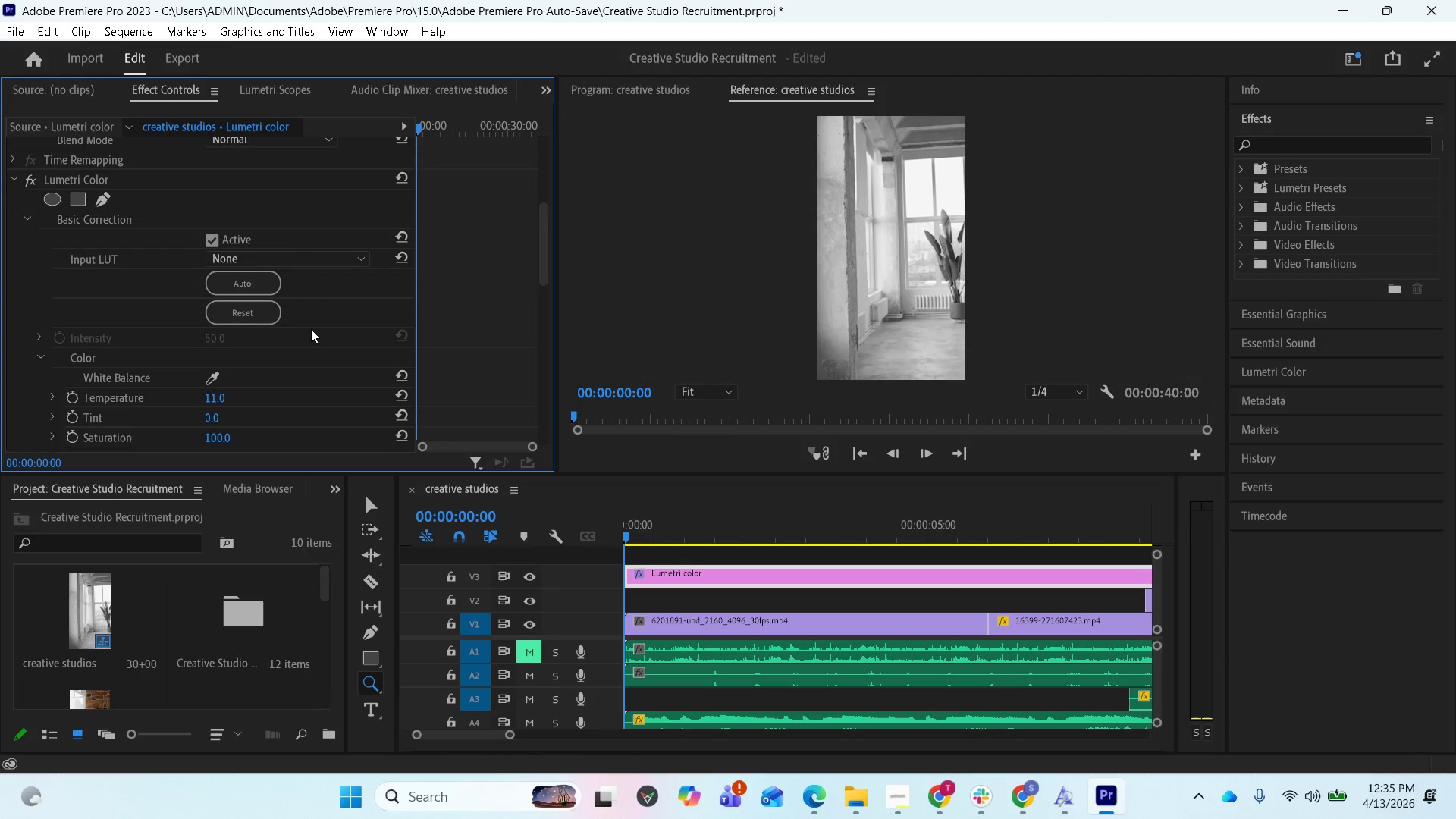 
scroll: coordinate [211, 379], scroll_direction: down, amount: 1.0
 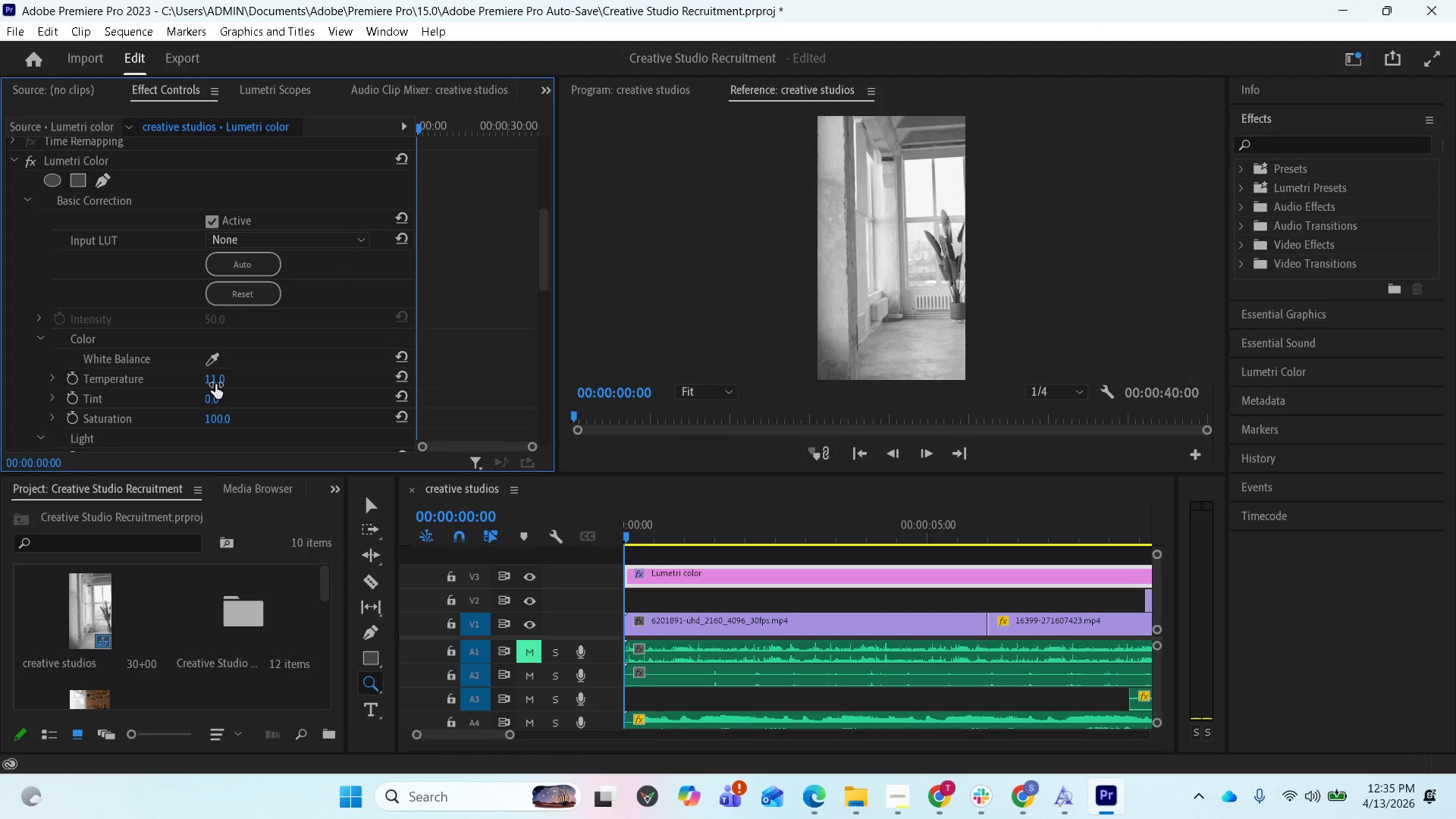 
wait(9.71)
 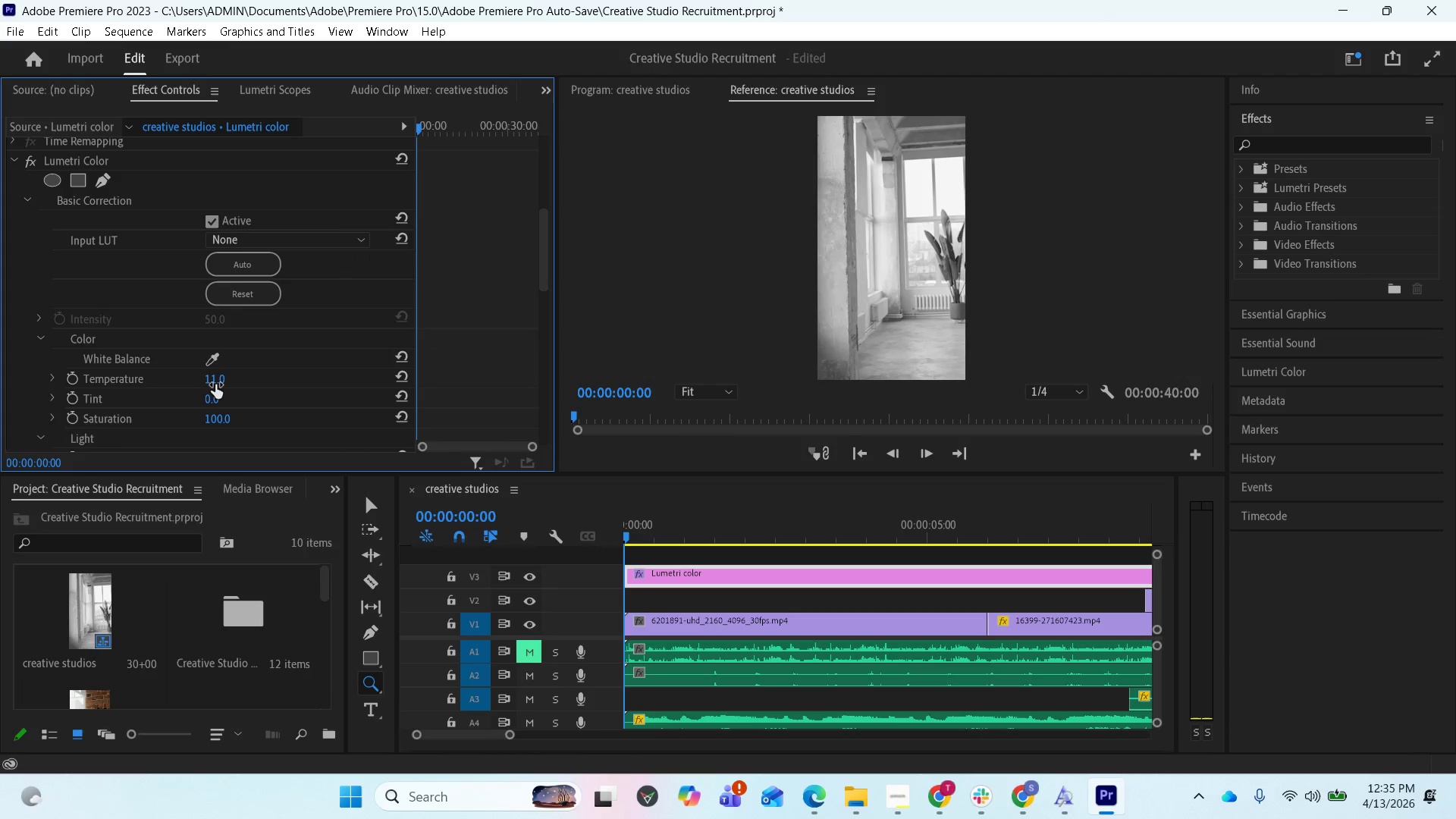 
left_click([208, 378])
 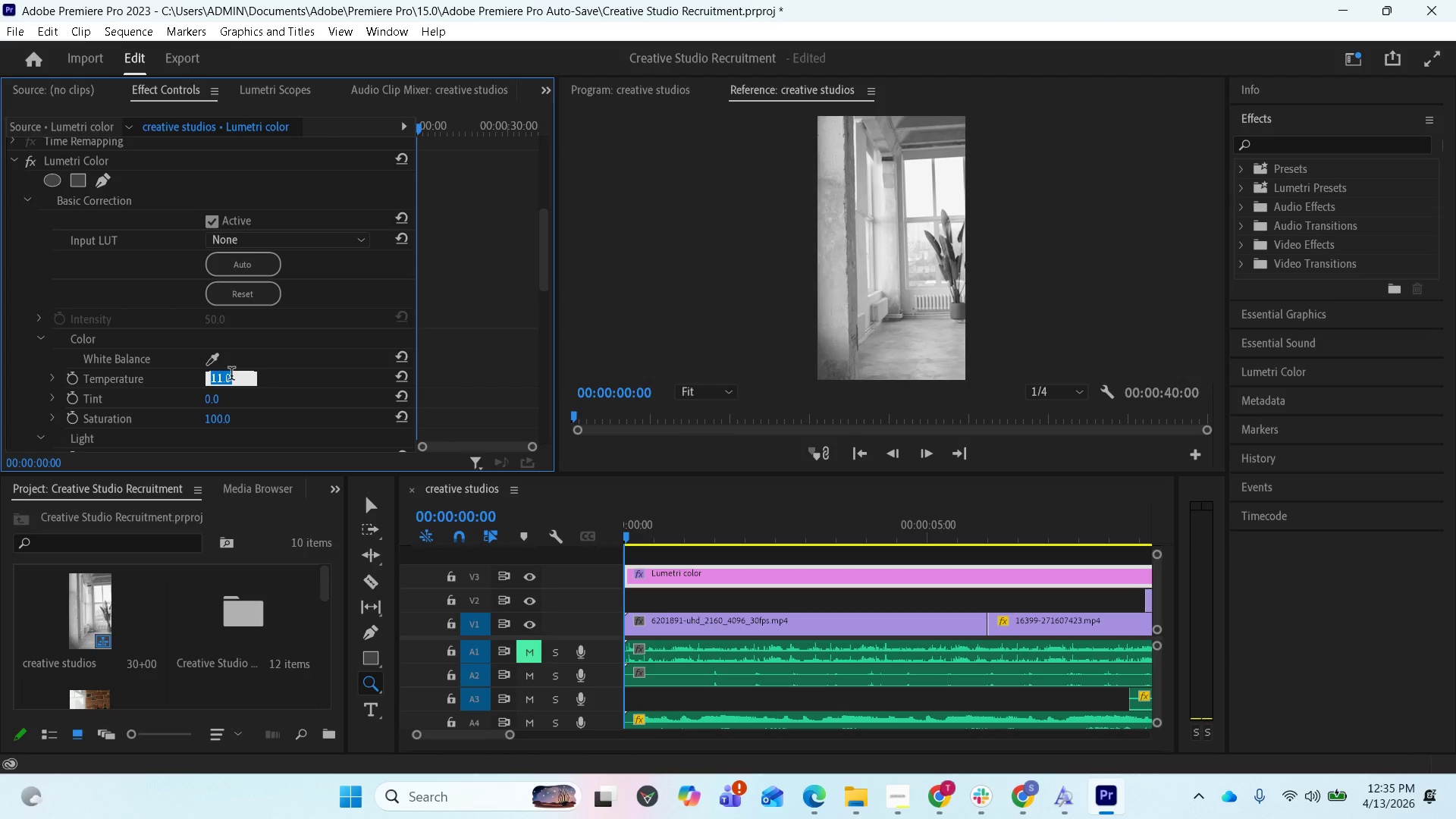 
type(10)
 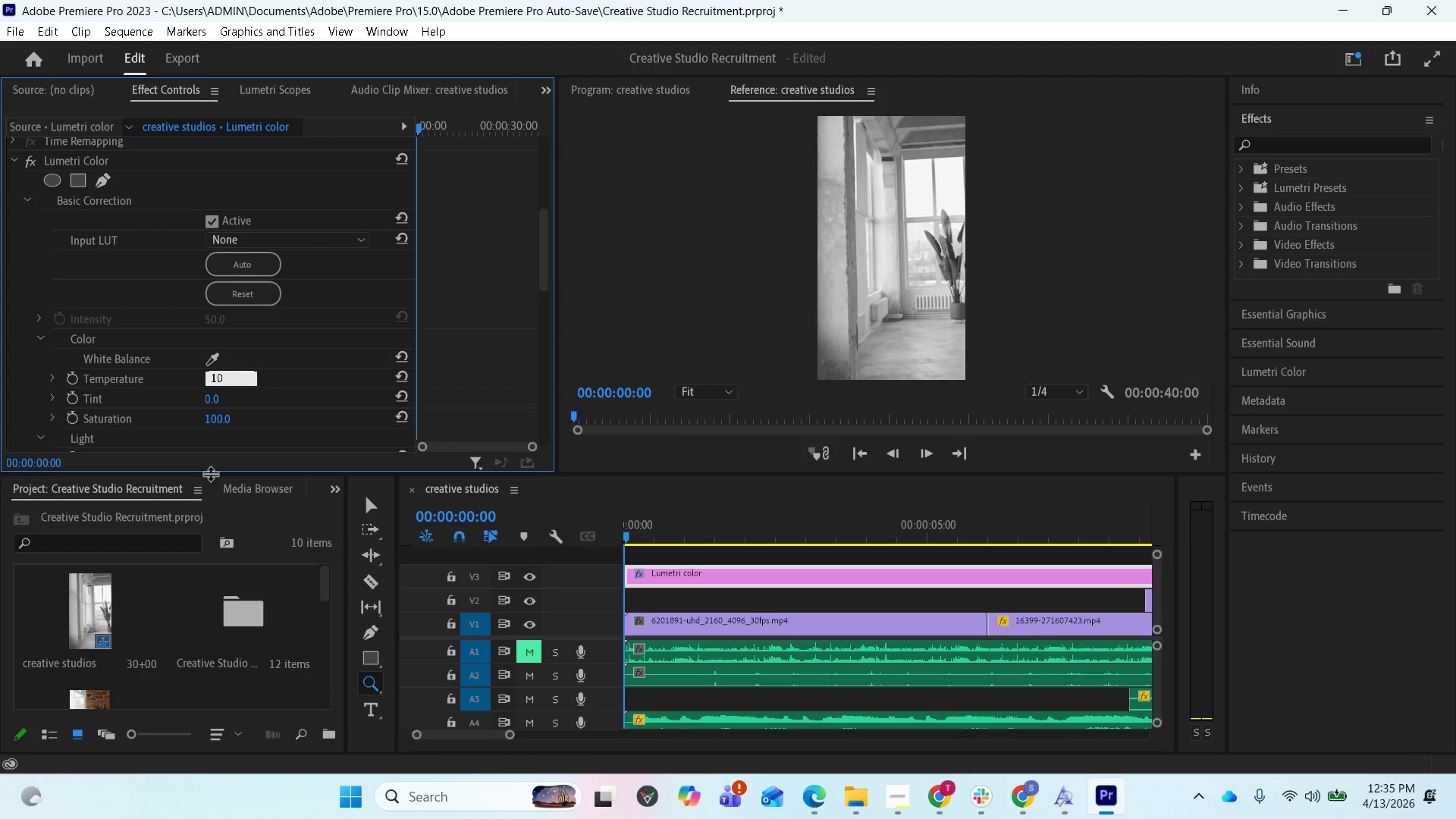 
left_click([256, 391])
 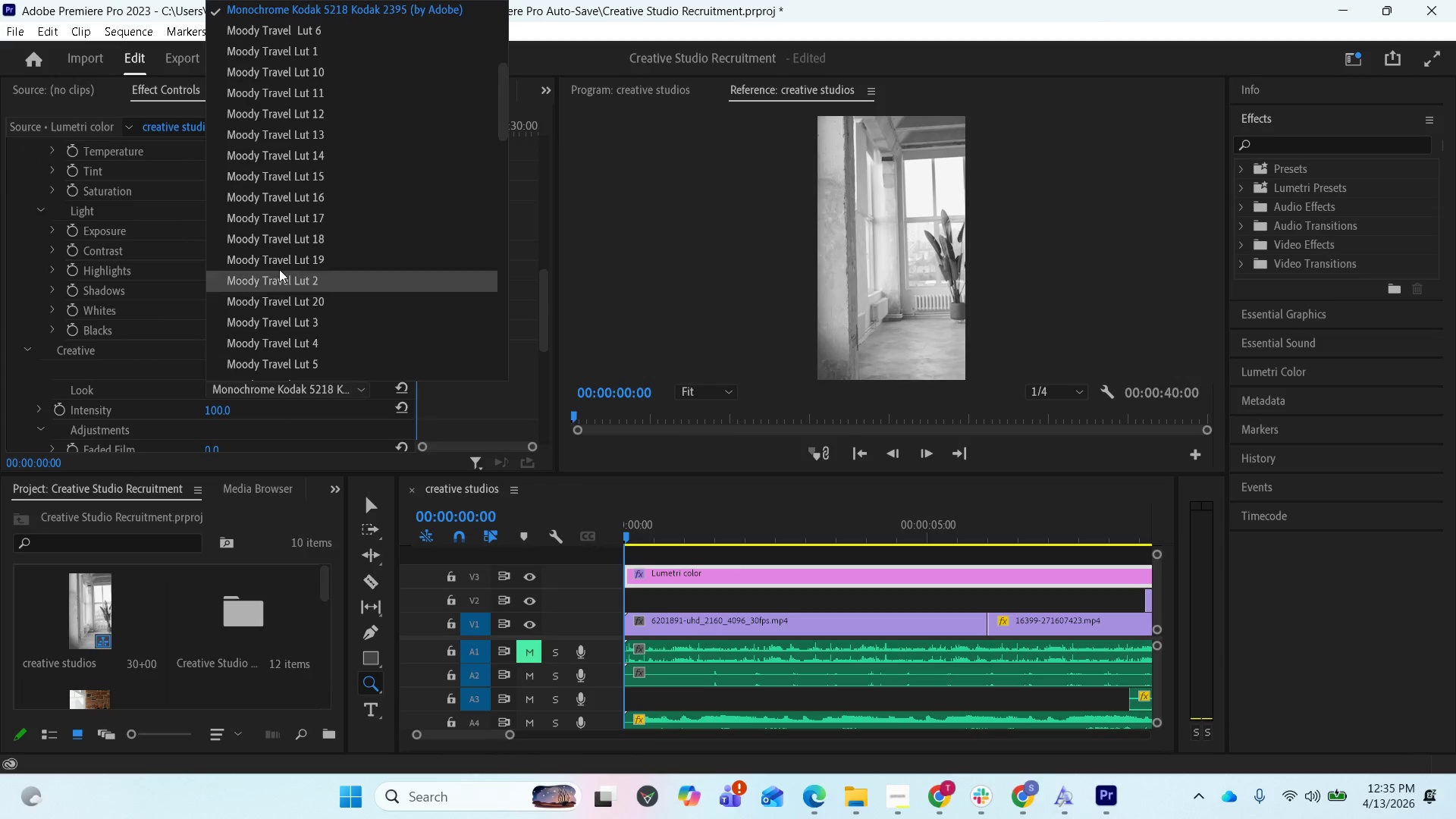 
scroll: coordinate [240, 415], scroll_direction: down, amount: 12.0
 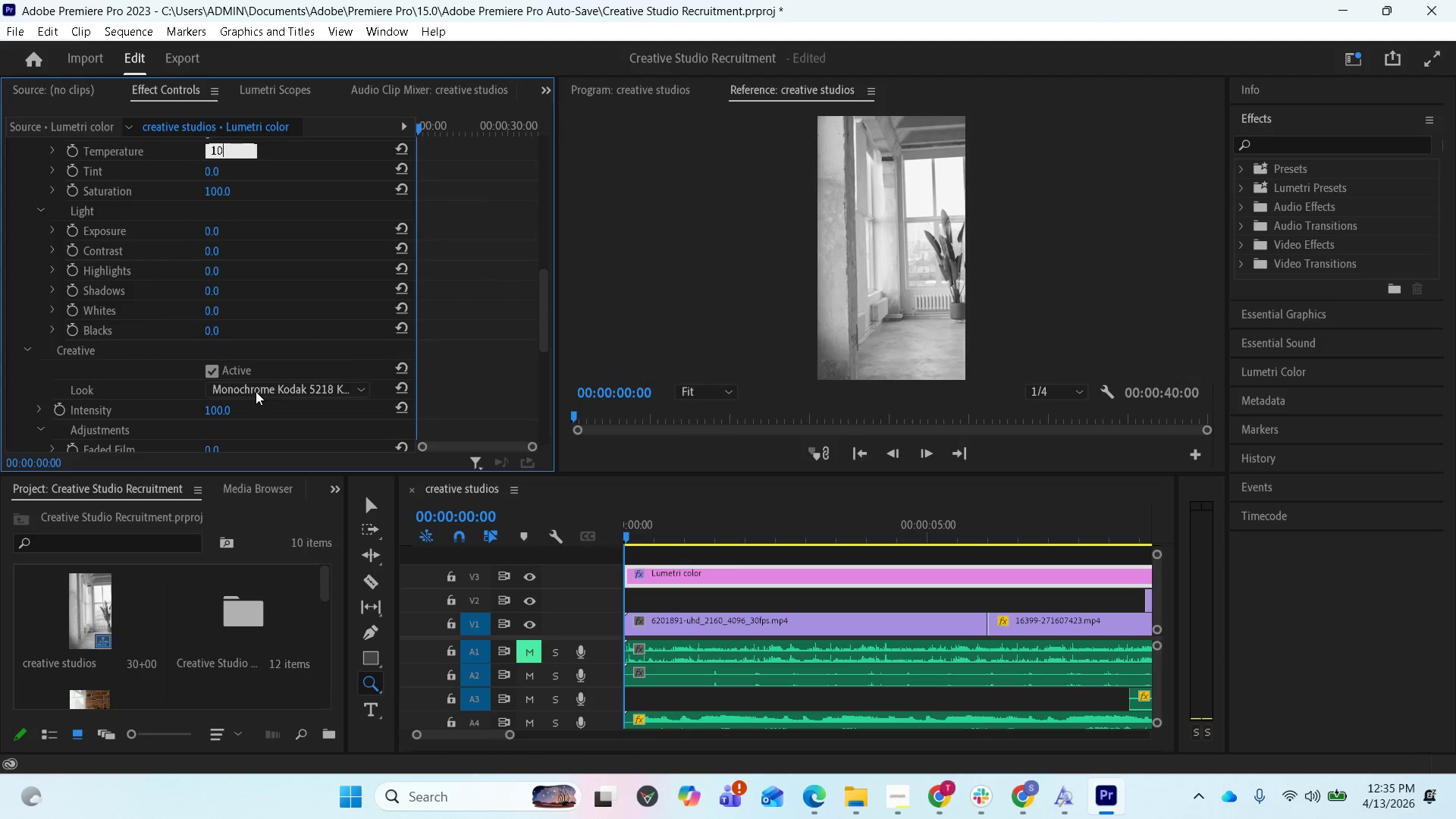 
scroll: coordinate [297, 234], scroll_direction: up, amount: 11.0
 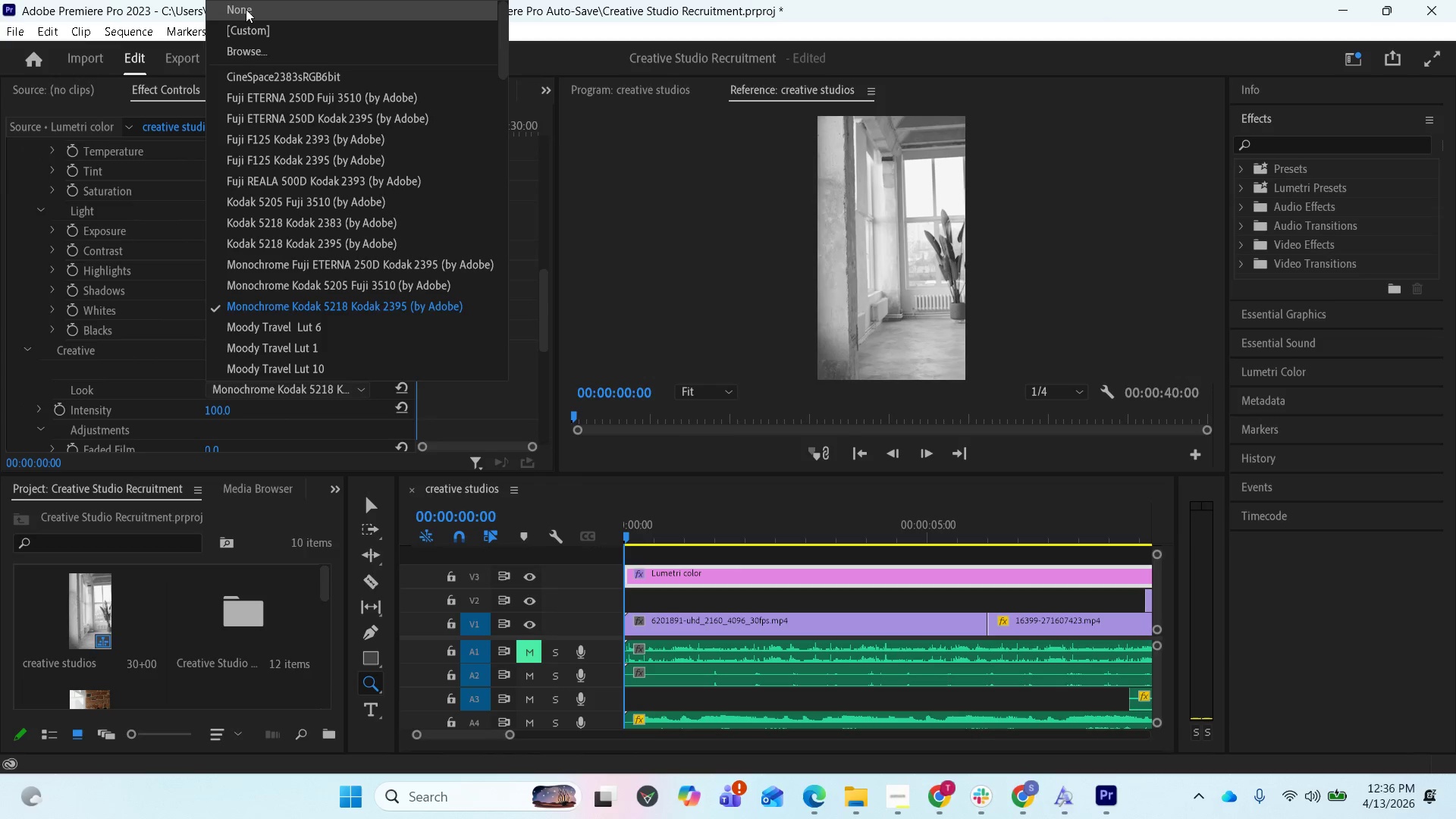 
left_click([246, 9])
 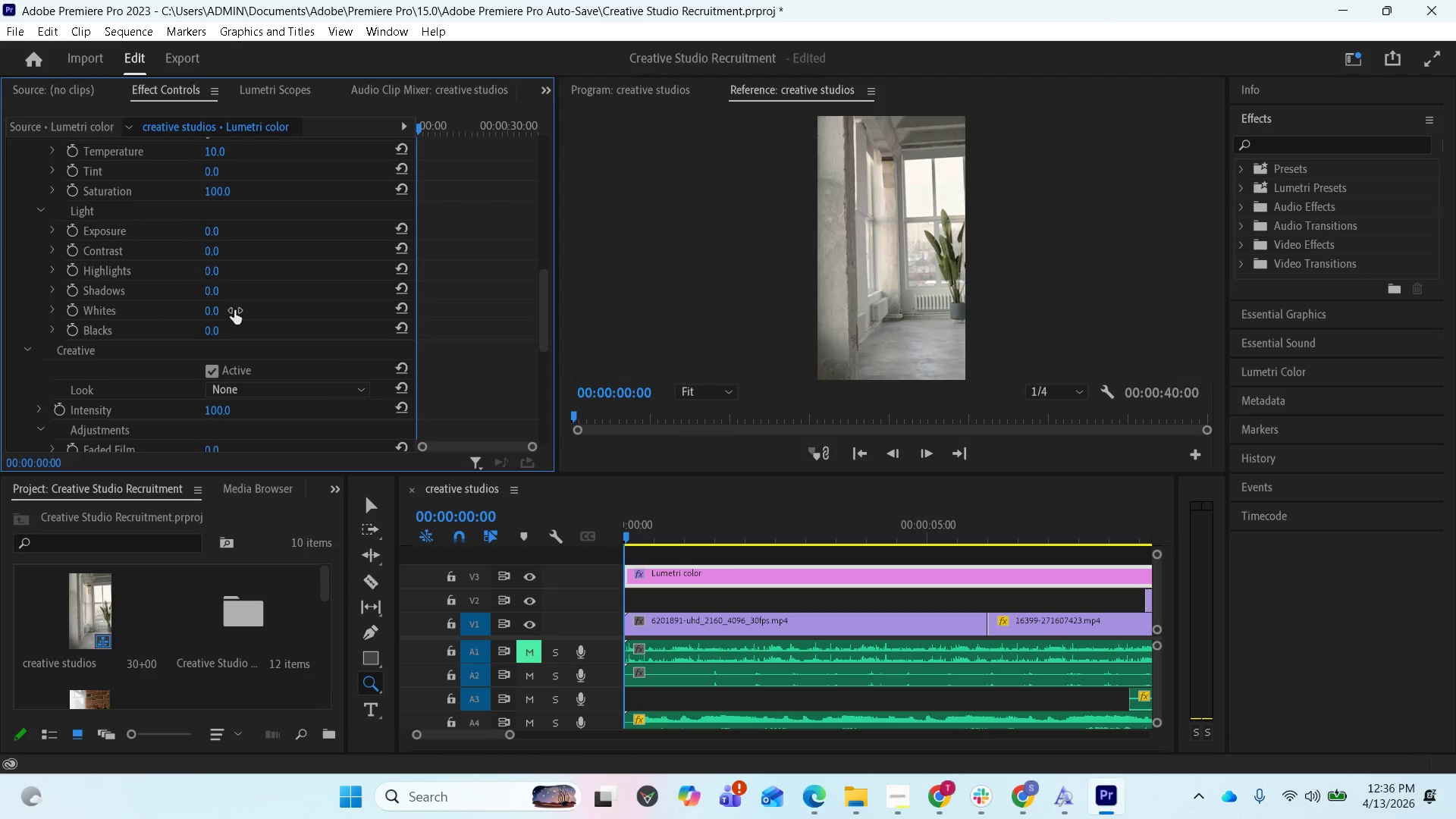 
scroll: coordinate [254, 323], scroll_direction: up, amount: 2.0
 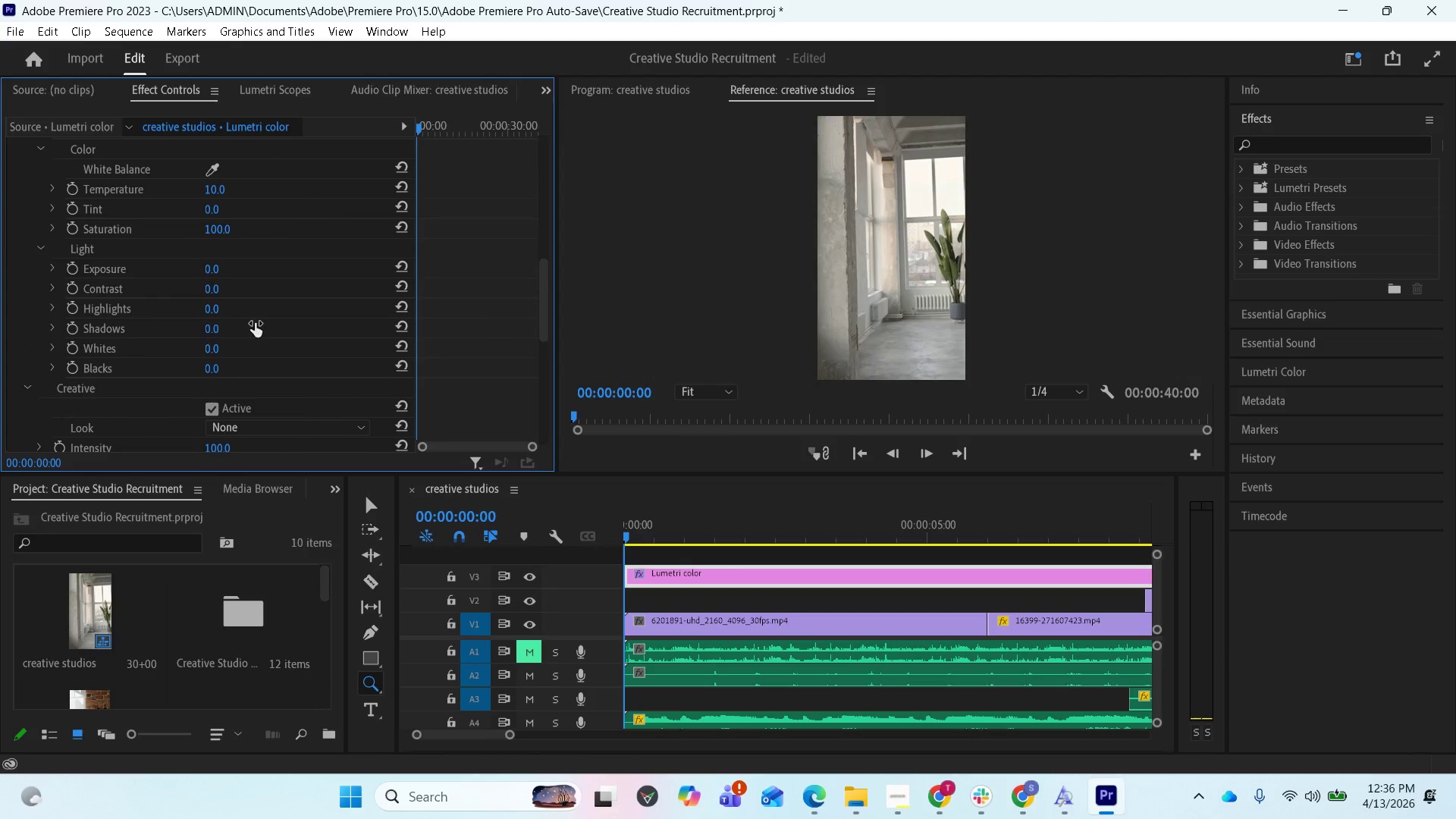 
scroll: coordinate [275, 342], scroll_direction: down, amount: 2.0
 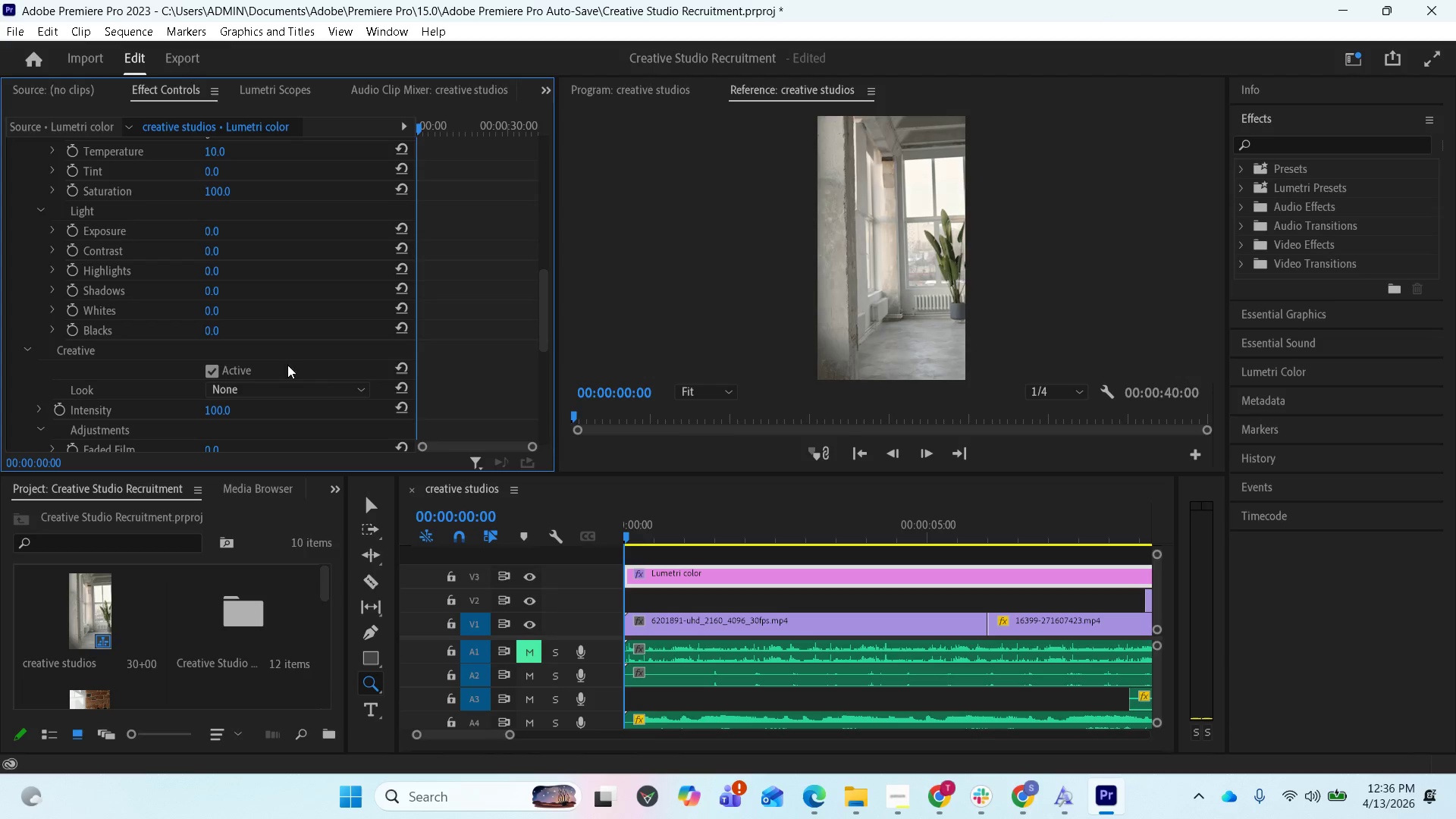 
scroll: coordinate [293, 301], scroll_direction: up, amount: 4.0
 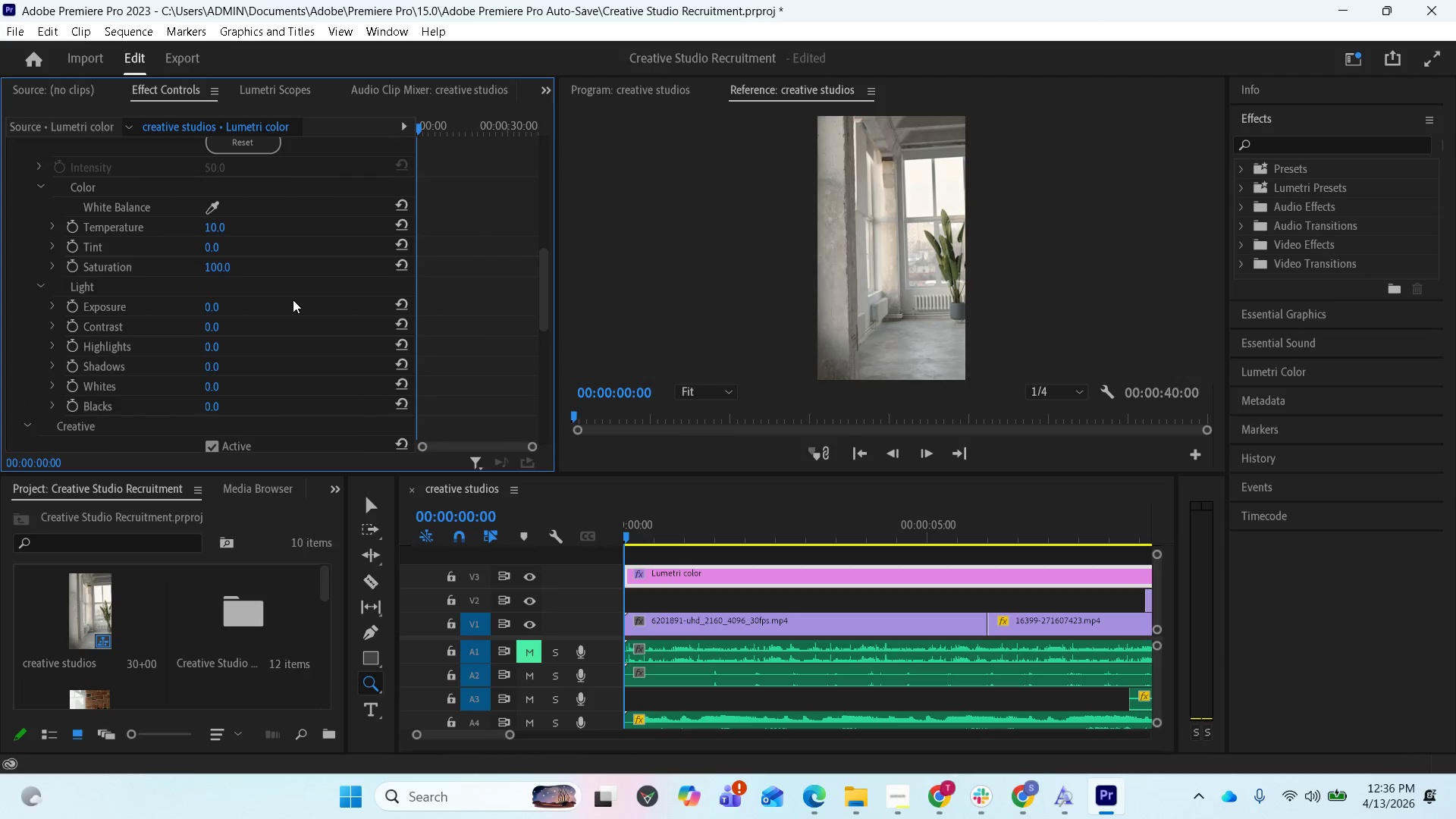 
wait(11.26)
 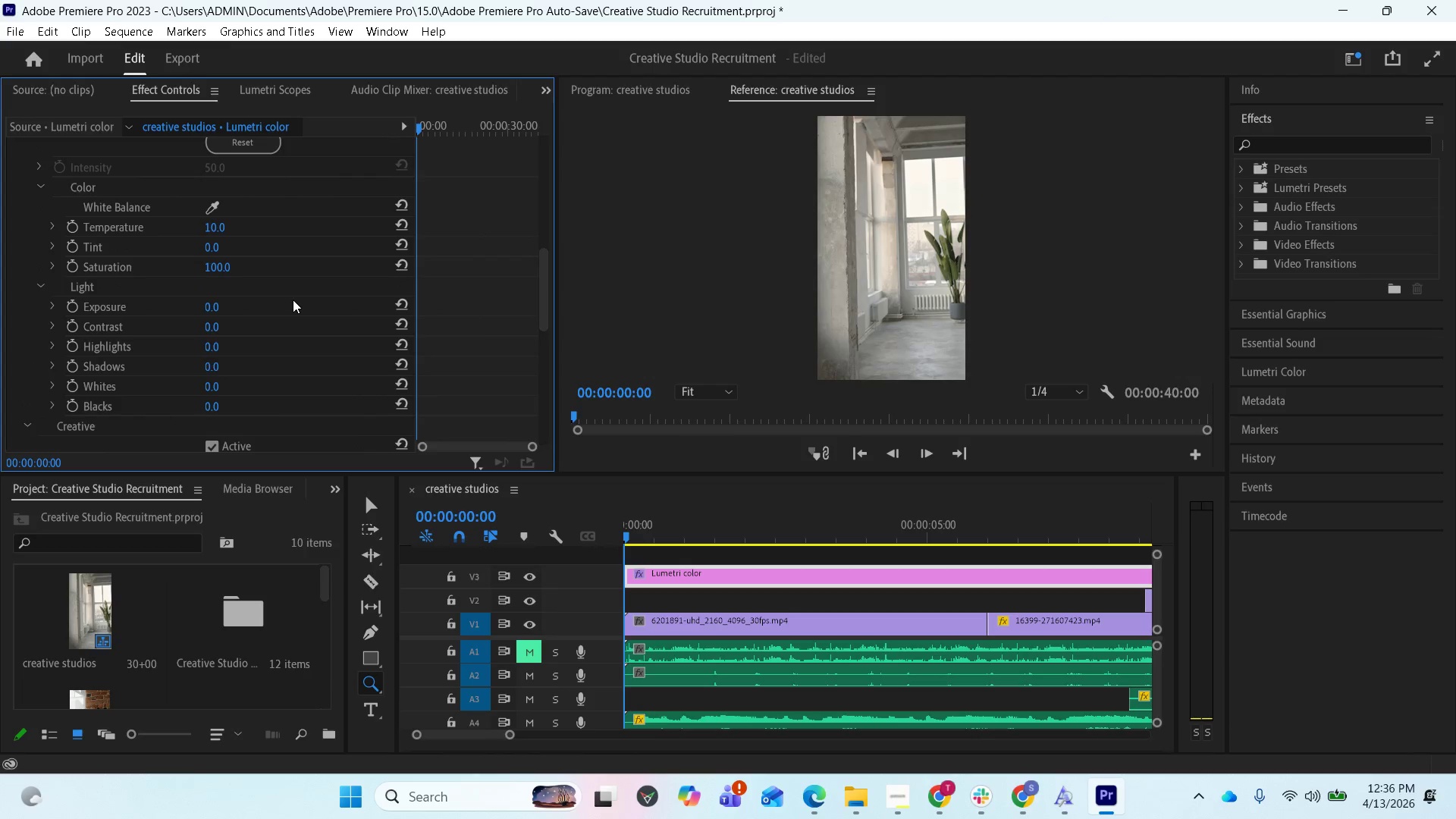 
scroll: coordinate [228, 275], scroll_direction: up, amount: 2.0
 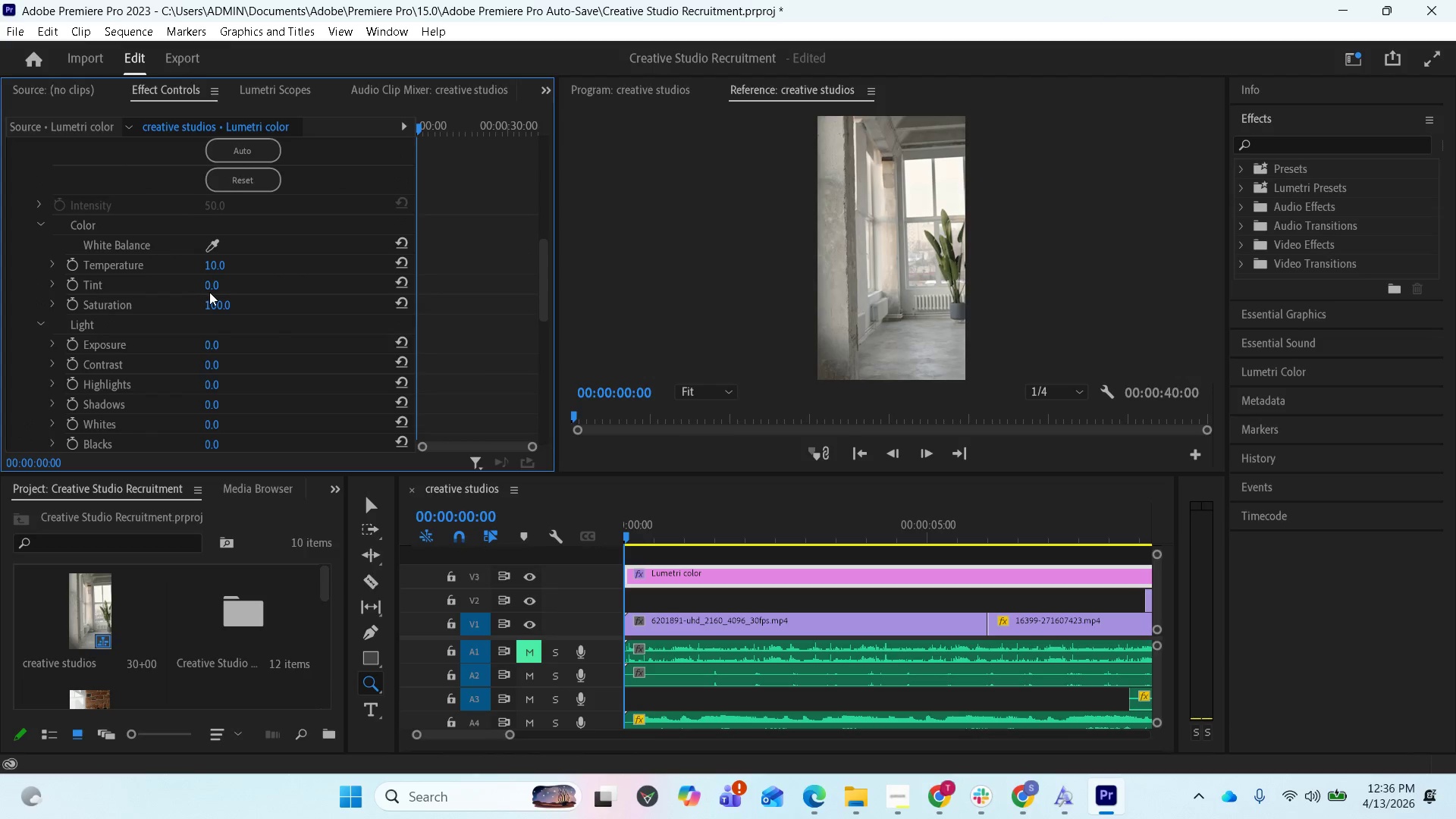 
left_click([211, 289])
 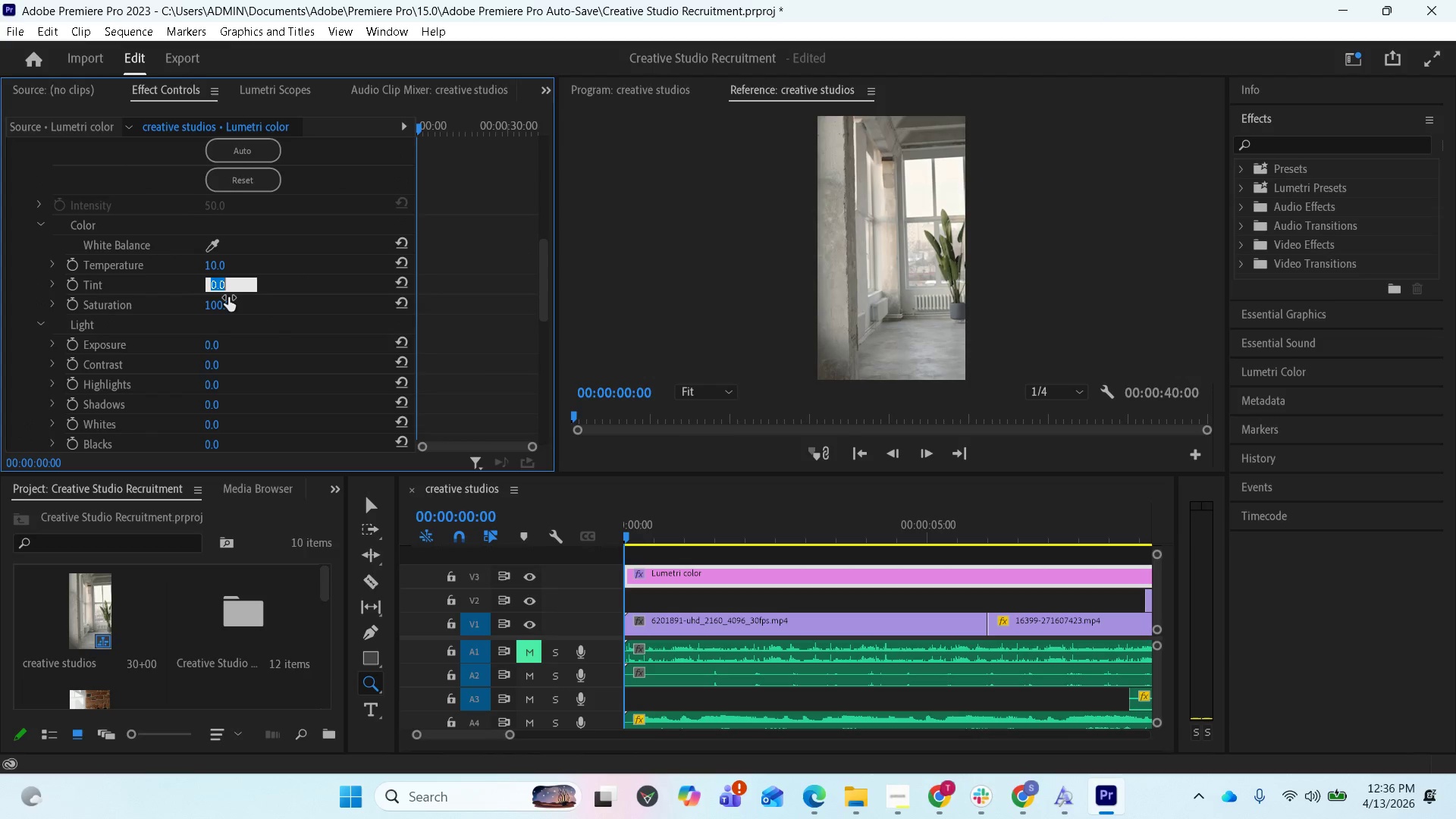 
key(Minus)
 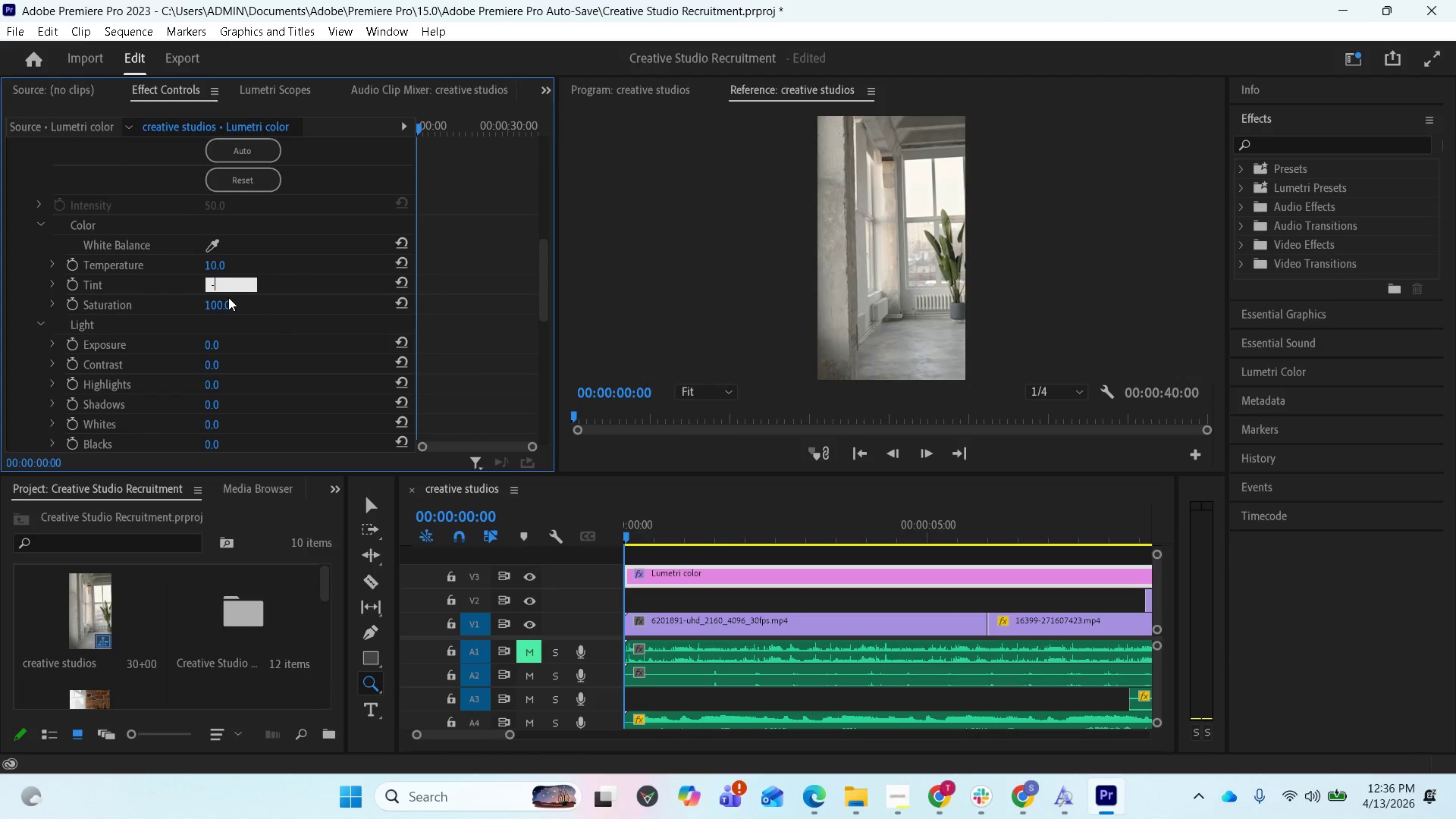 
key(Backspace)
 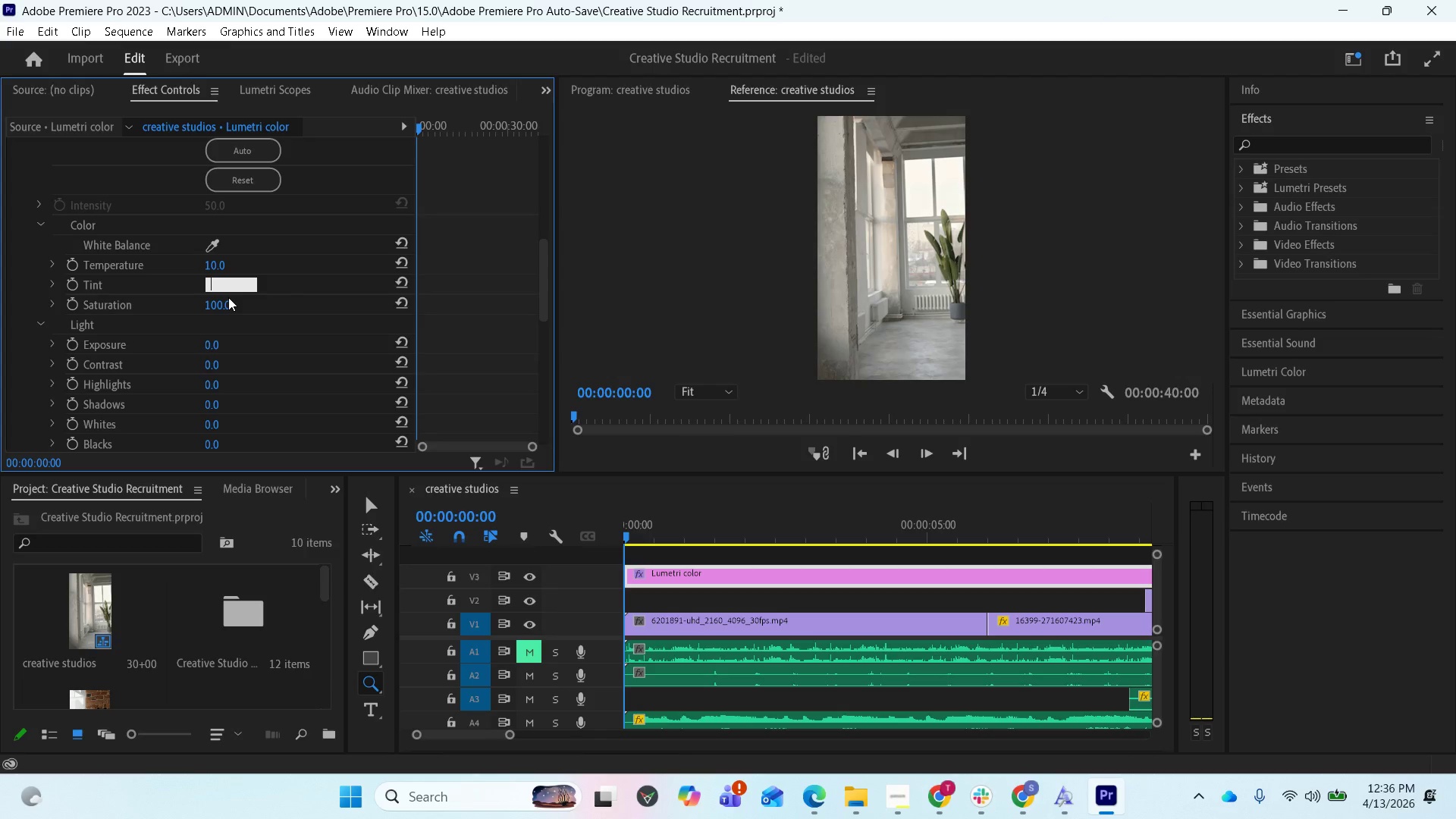 
key(5)
 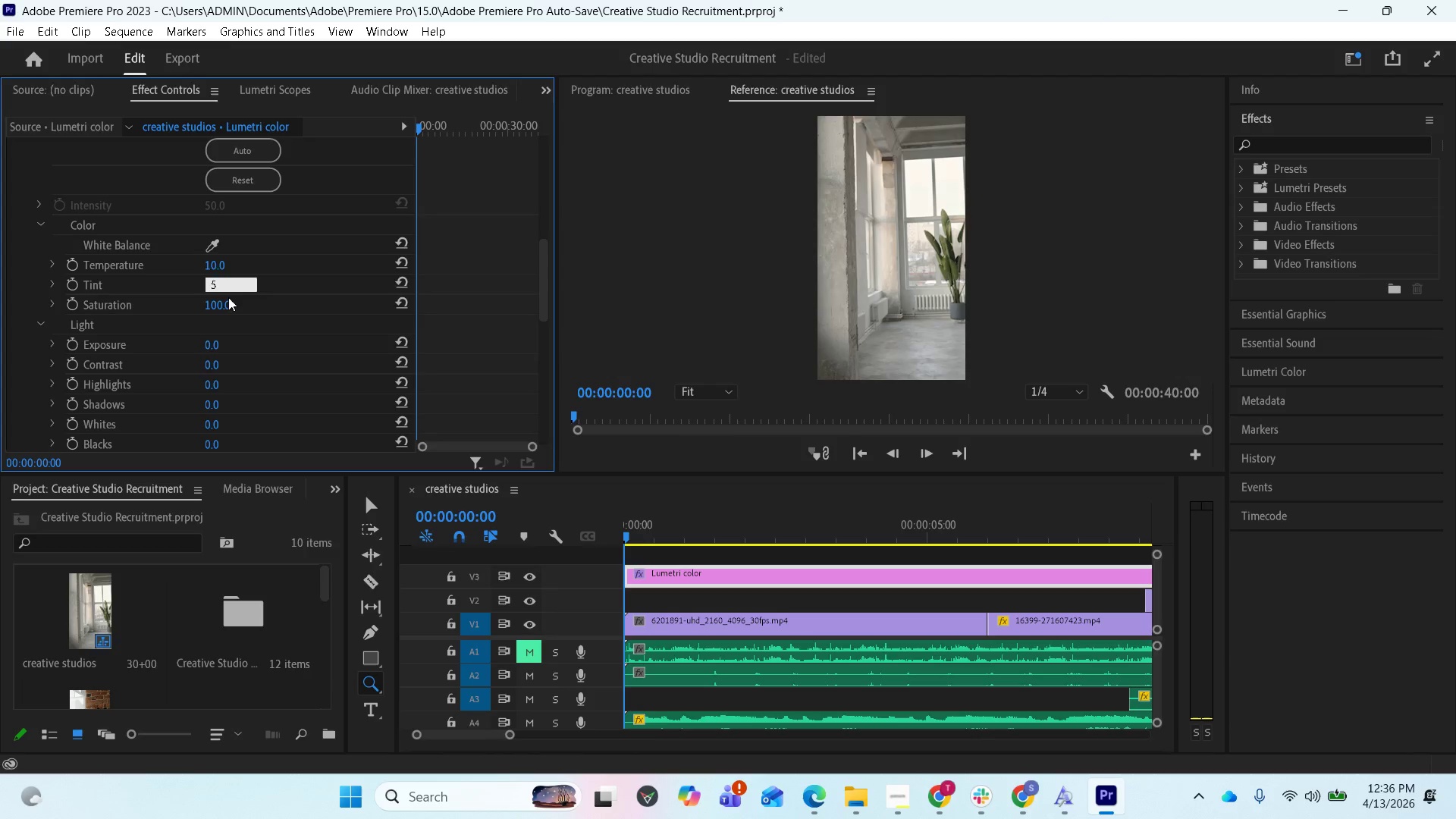 
key(Enter)
 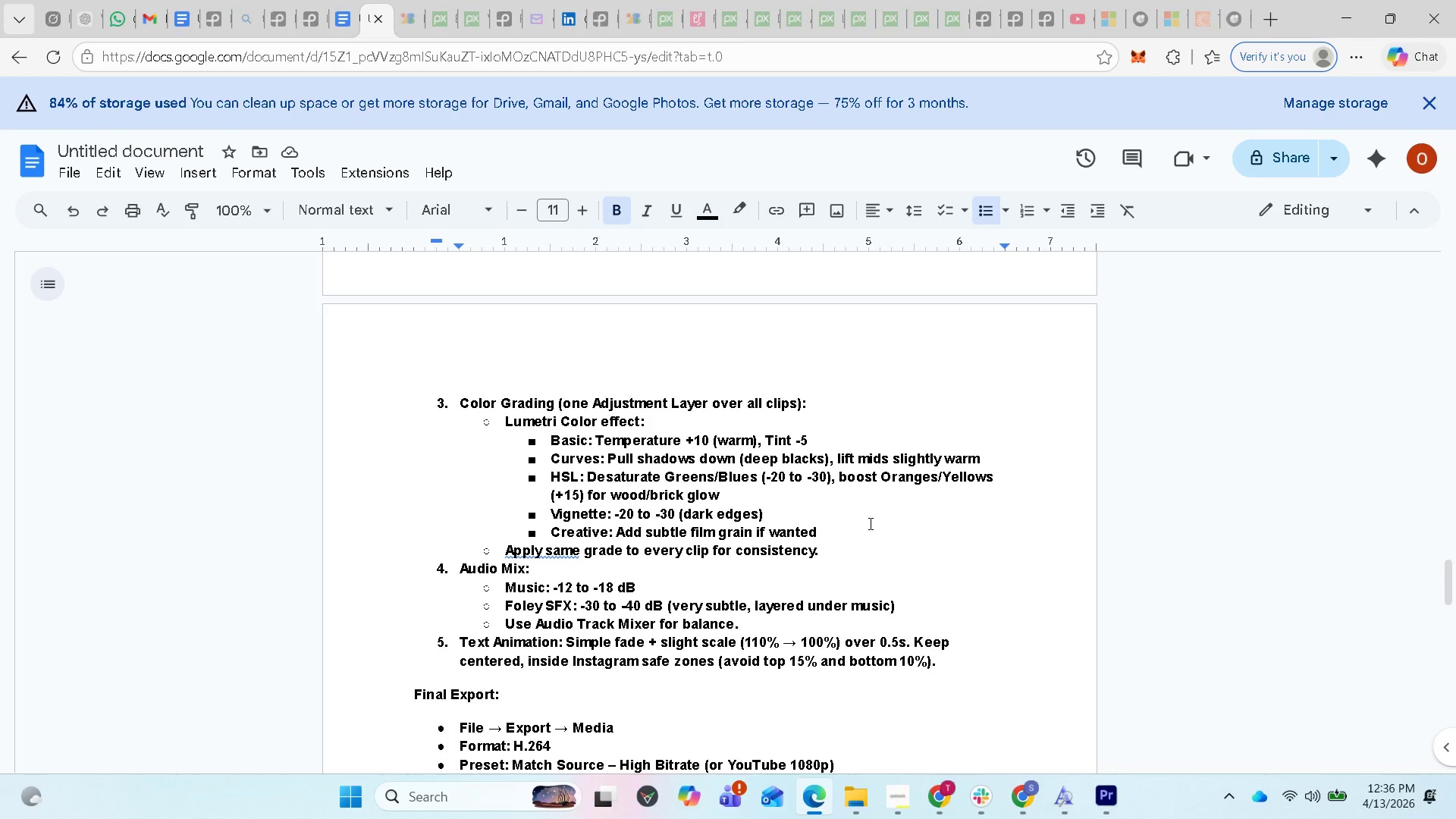 
wait(36.34)
 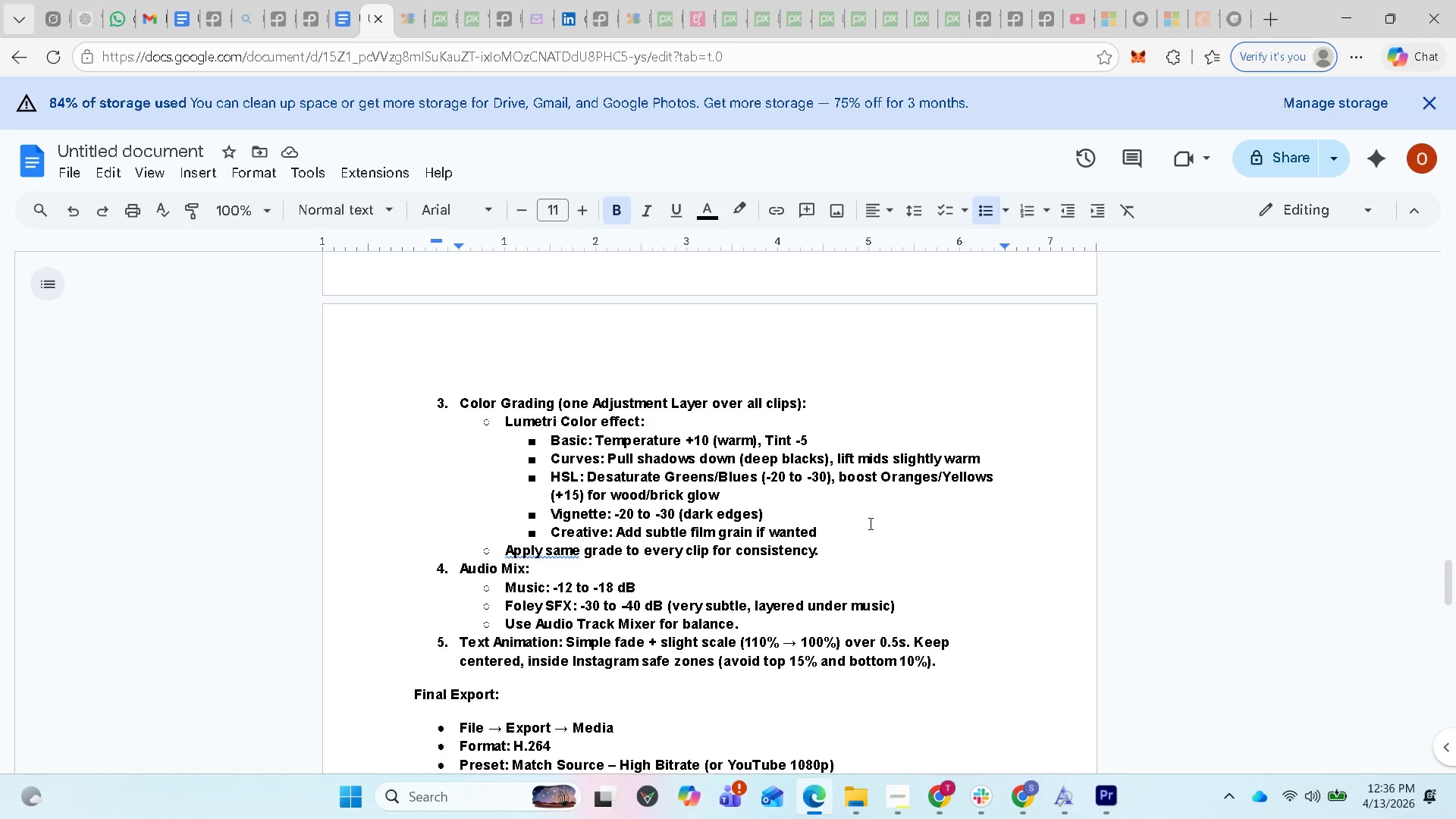 
left_click([1101, 807])
 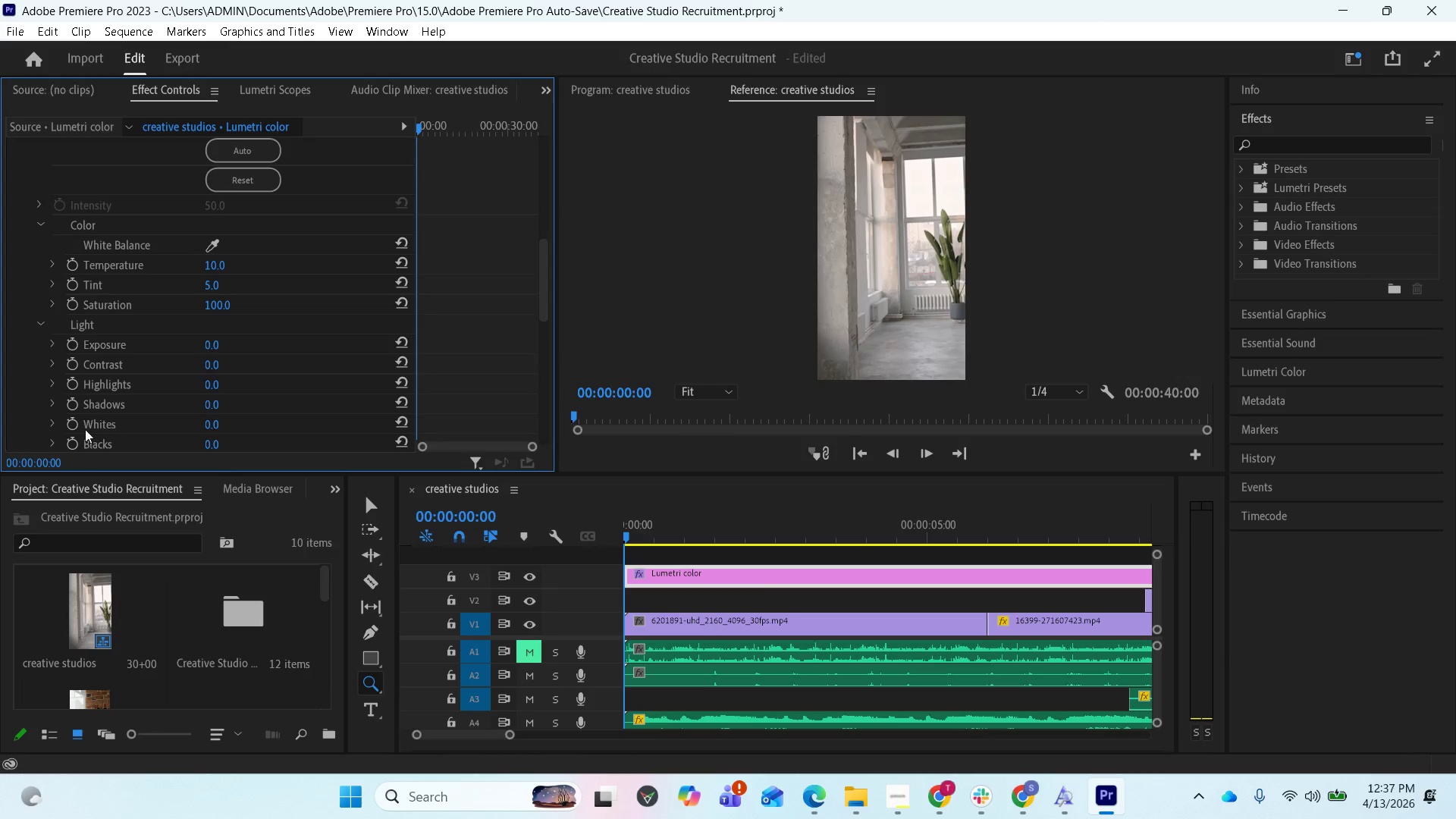 
wait(5.05)
 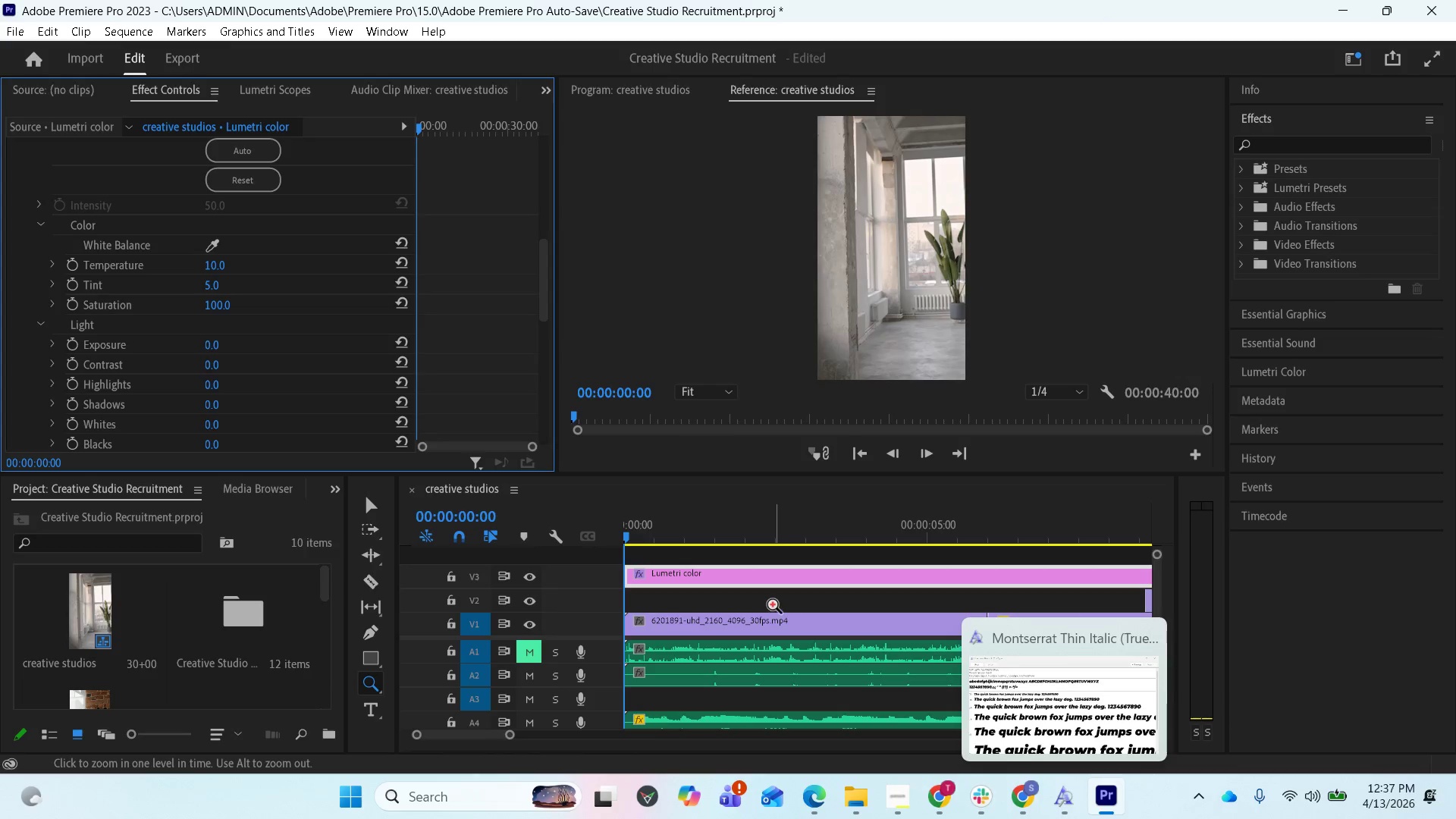 
scroll: coordinate [205, 418], scroll_direction: down, amount: 26.0
 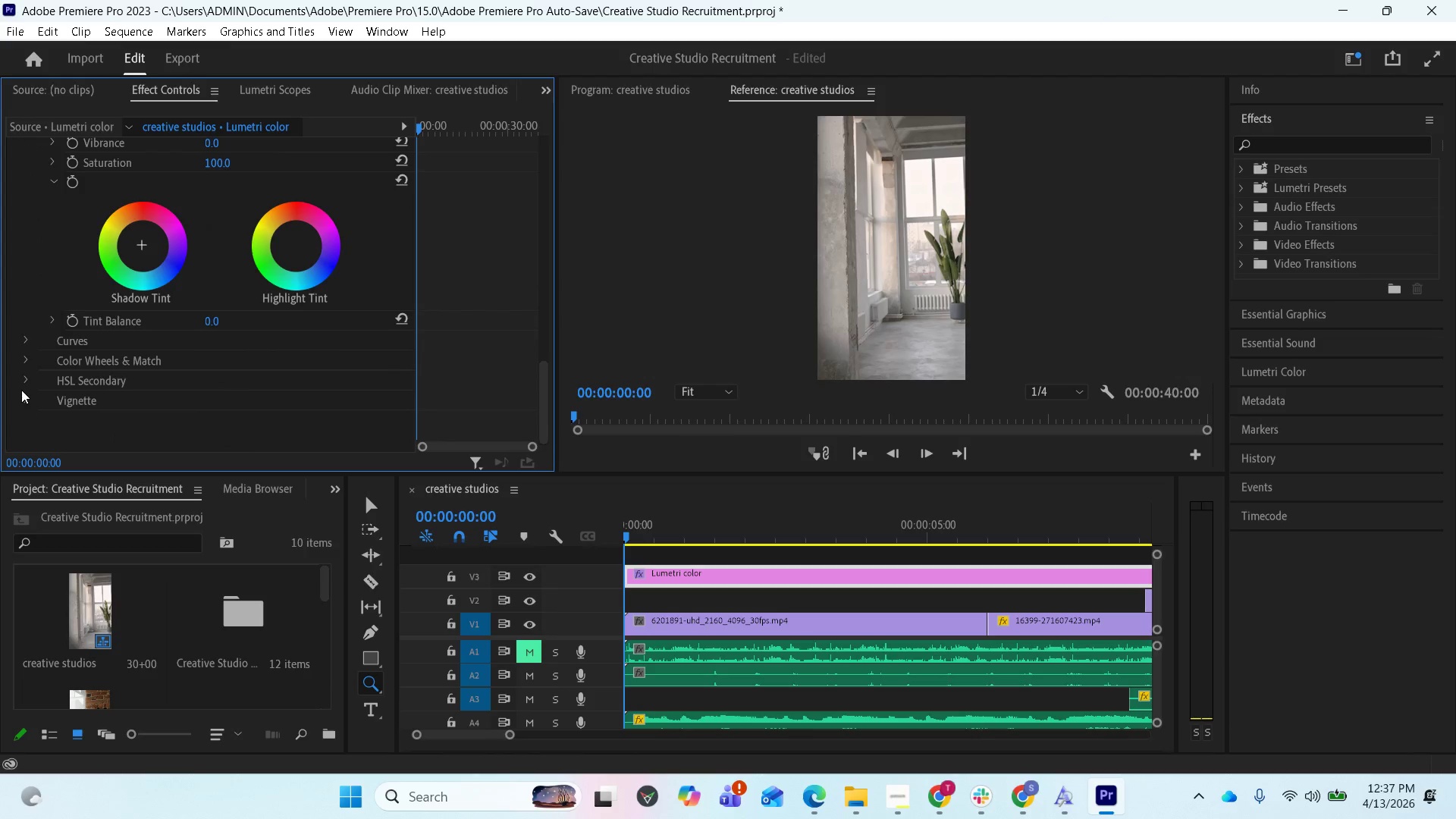 
left_click([21, 390])
 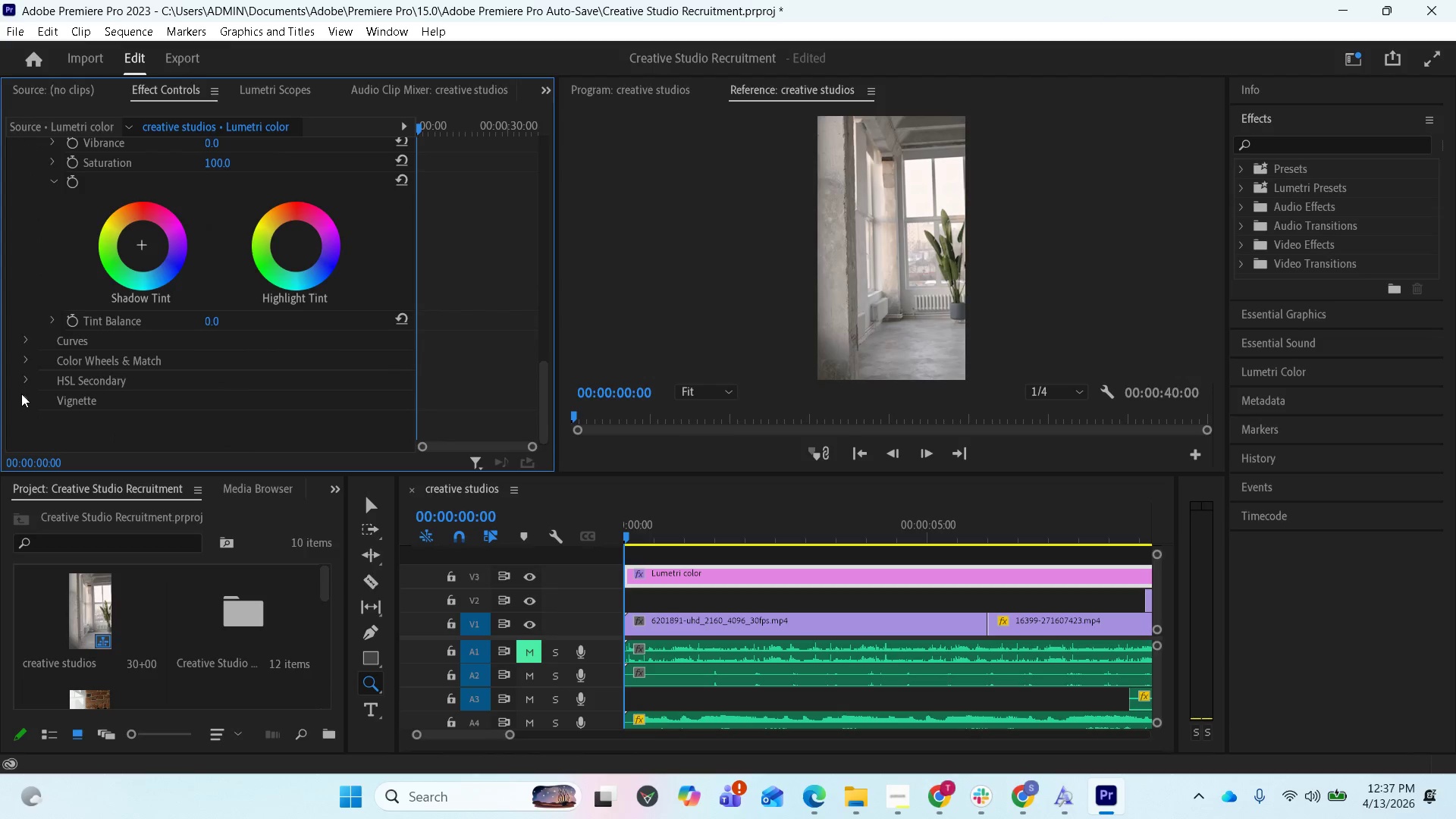 
left_click([21, 396])
 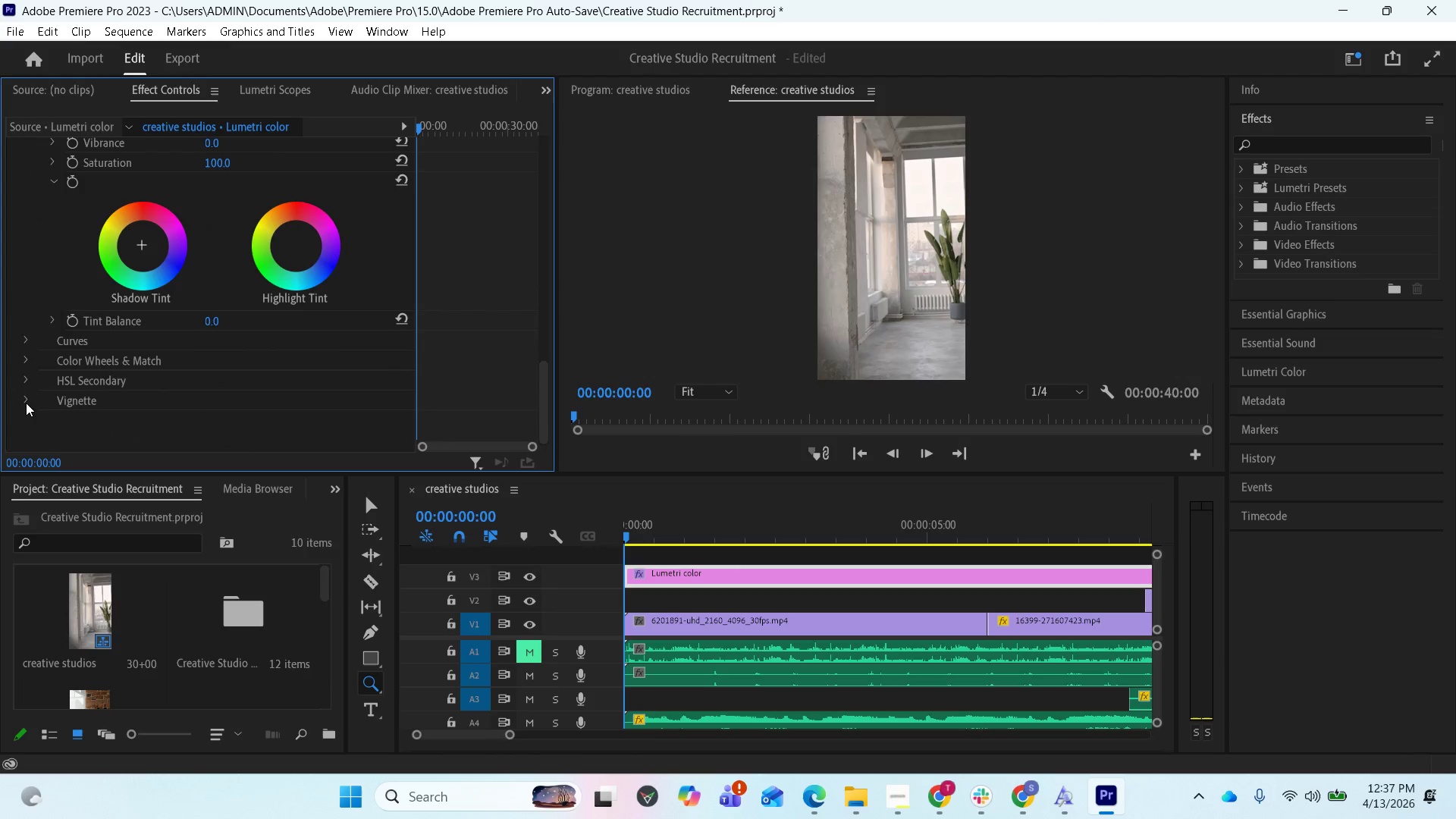 
left_click([26, 403])
 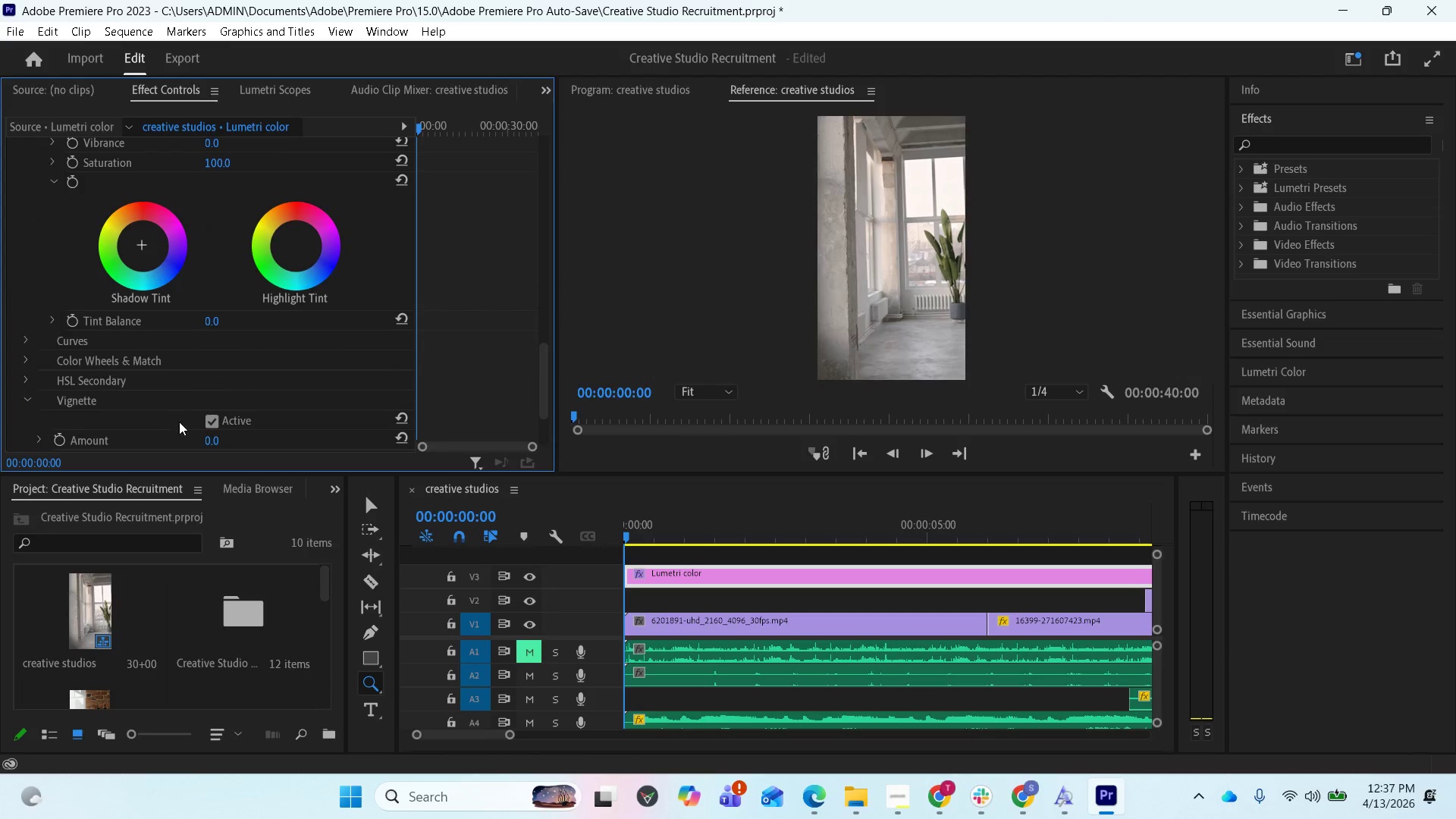 
scroll: coordinate [260, 421], scroll_direction: down, amount: 9.0
 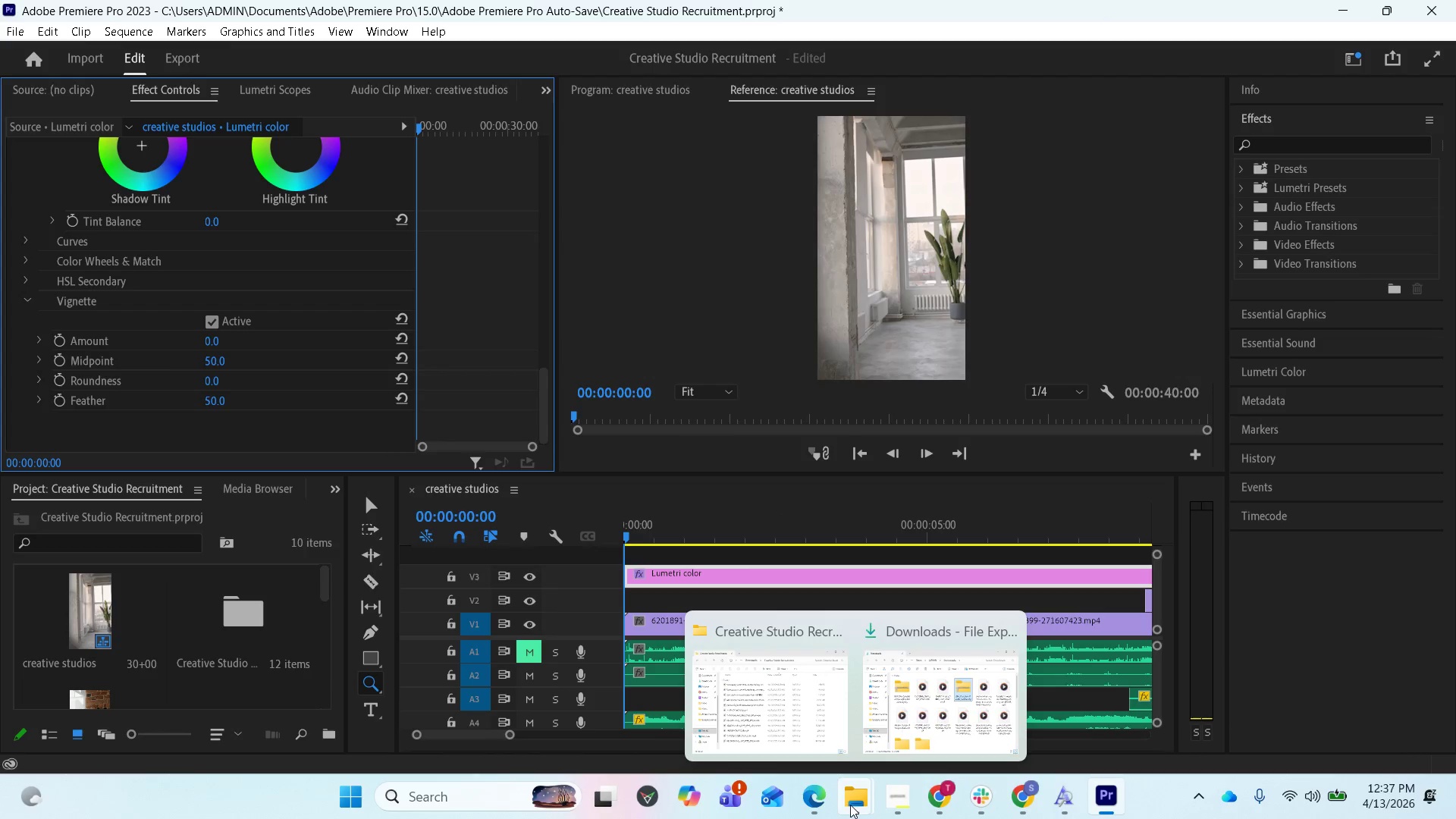 
left_click([821, 719])
 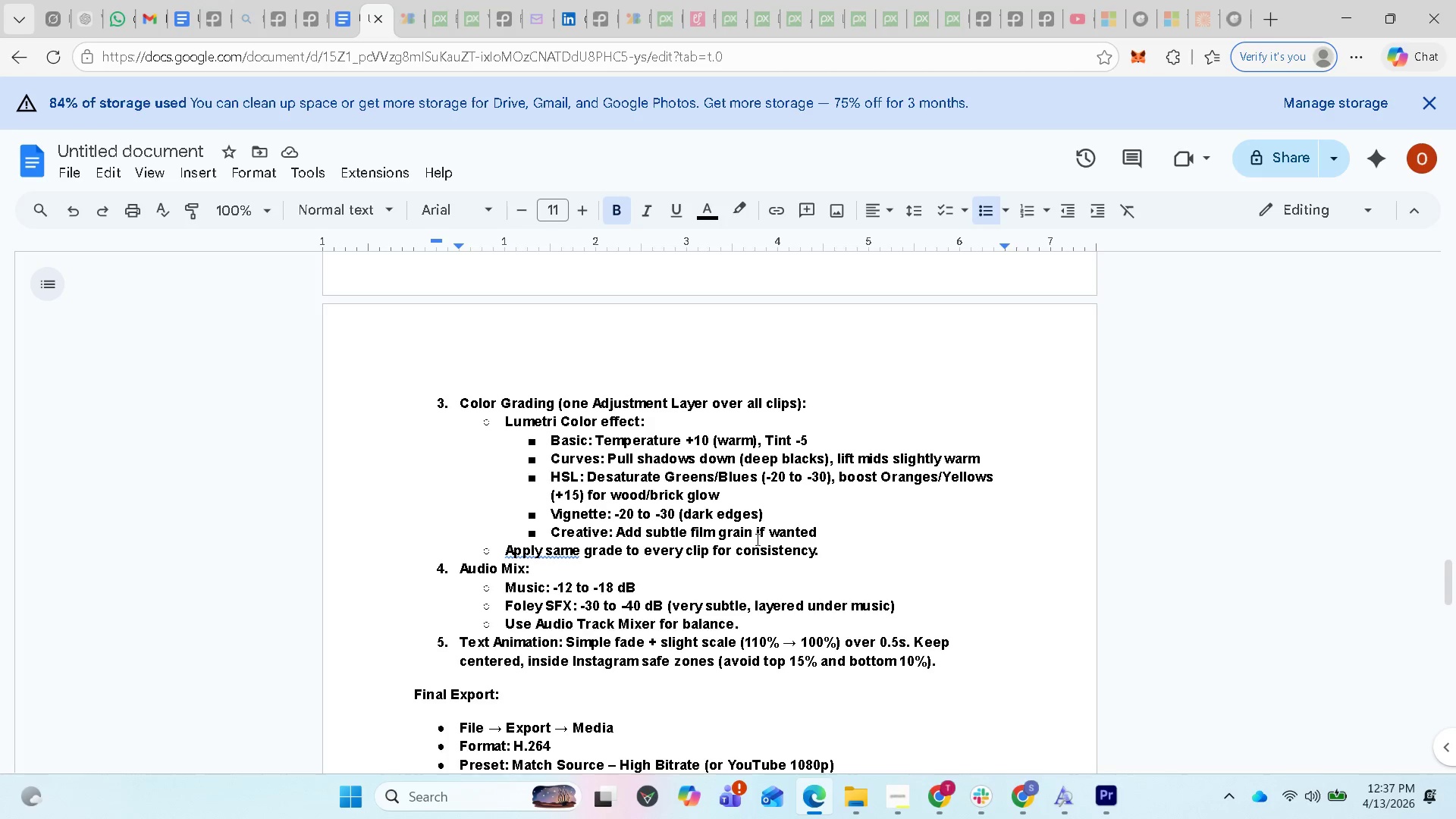 
wait(21.73)
 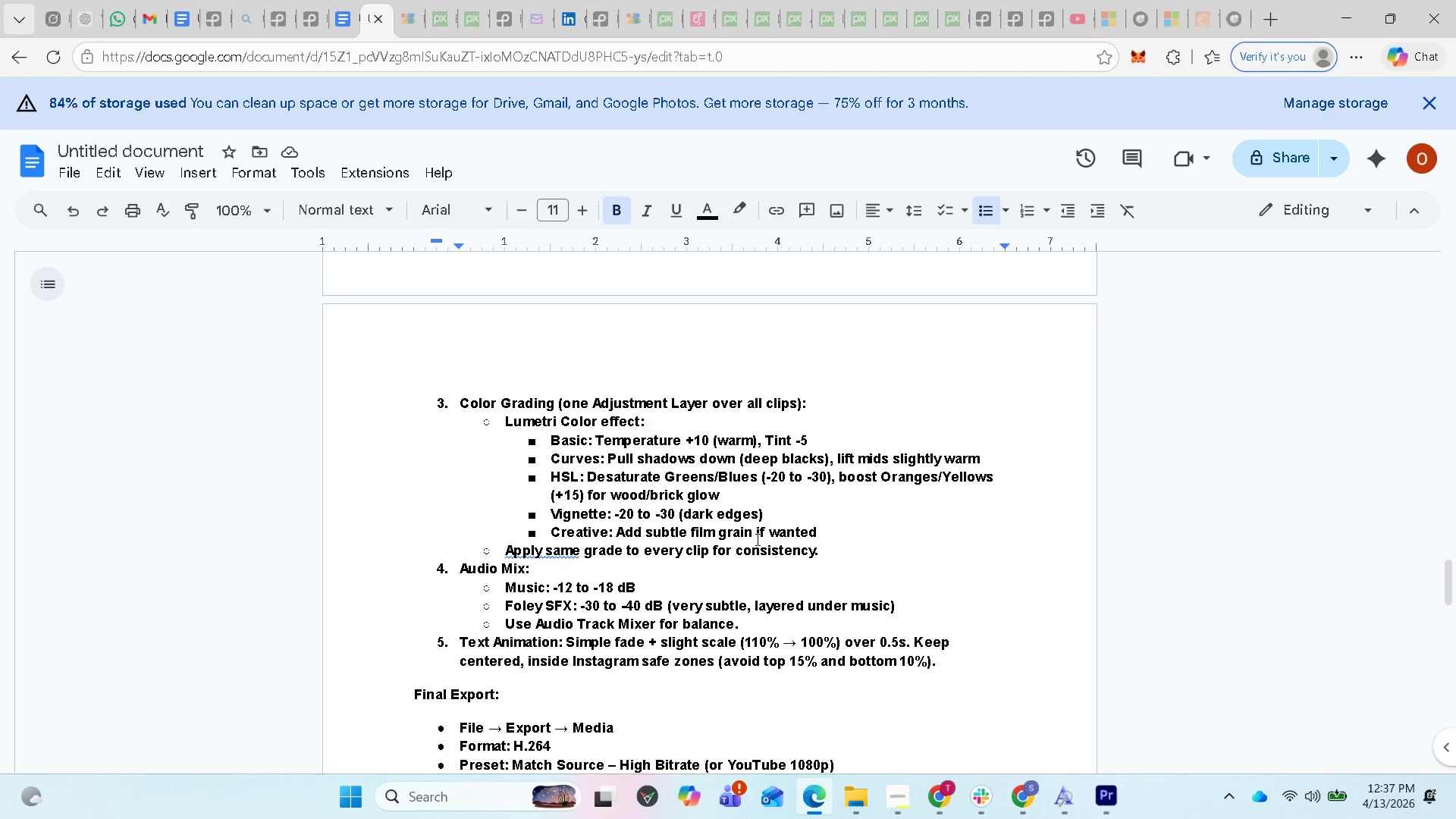 
mouse_move([1115, 775])
 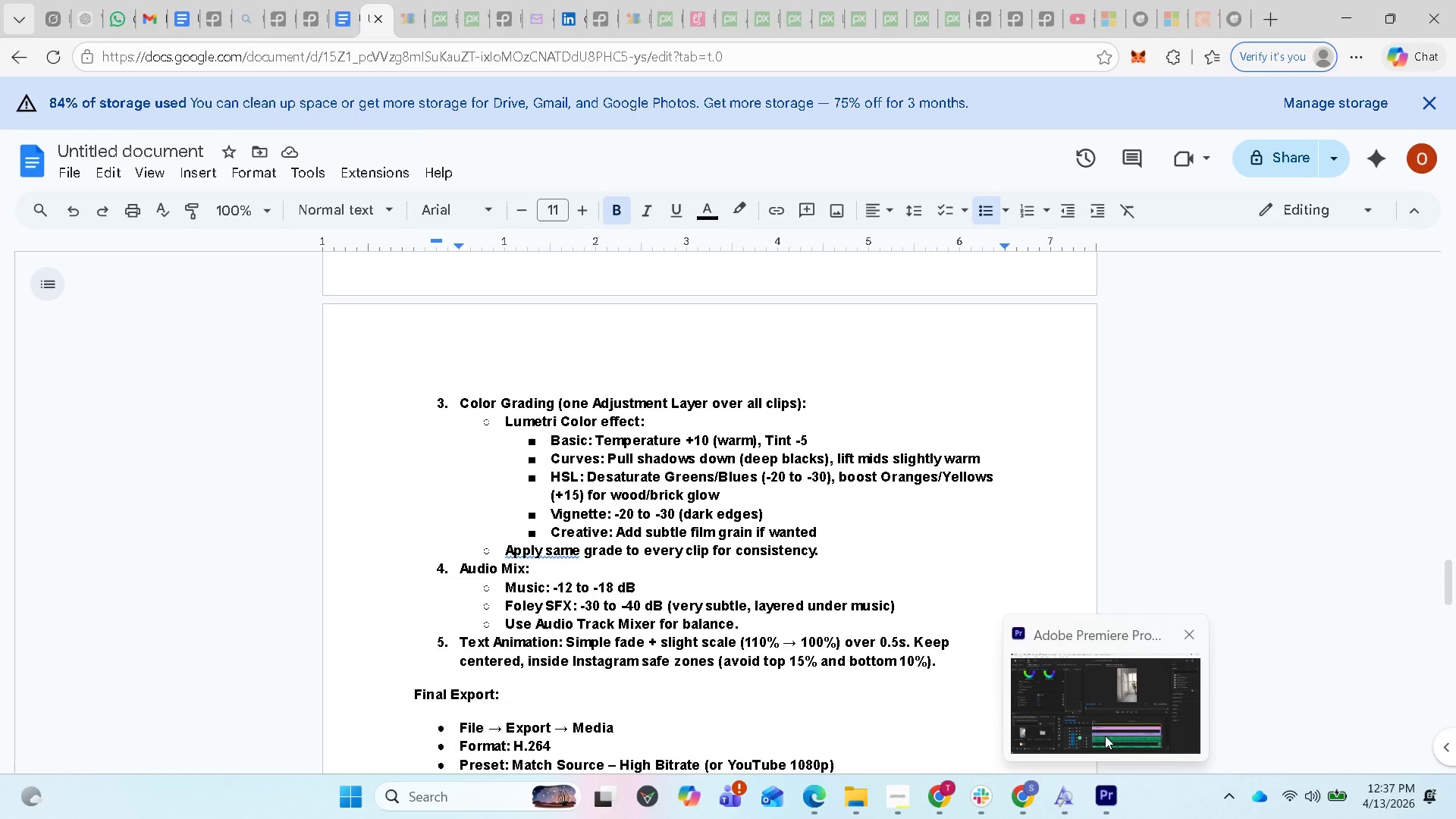 
left_click([1105, 736])
 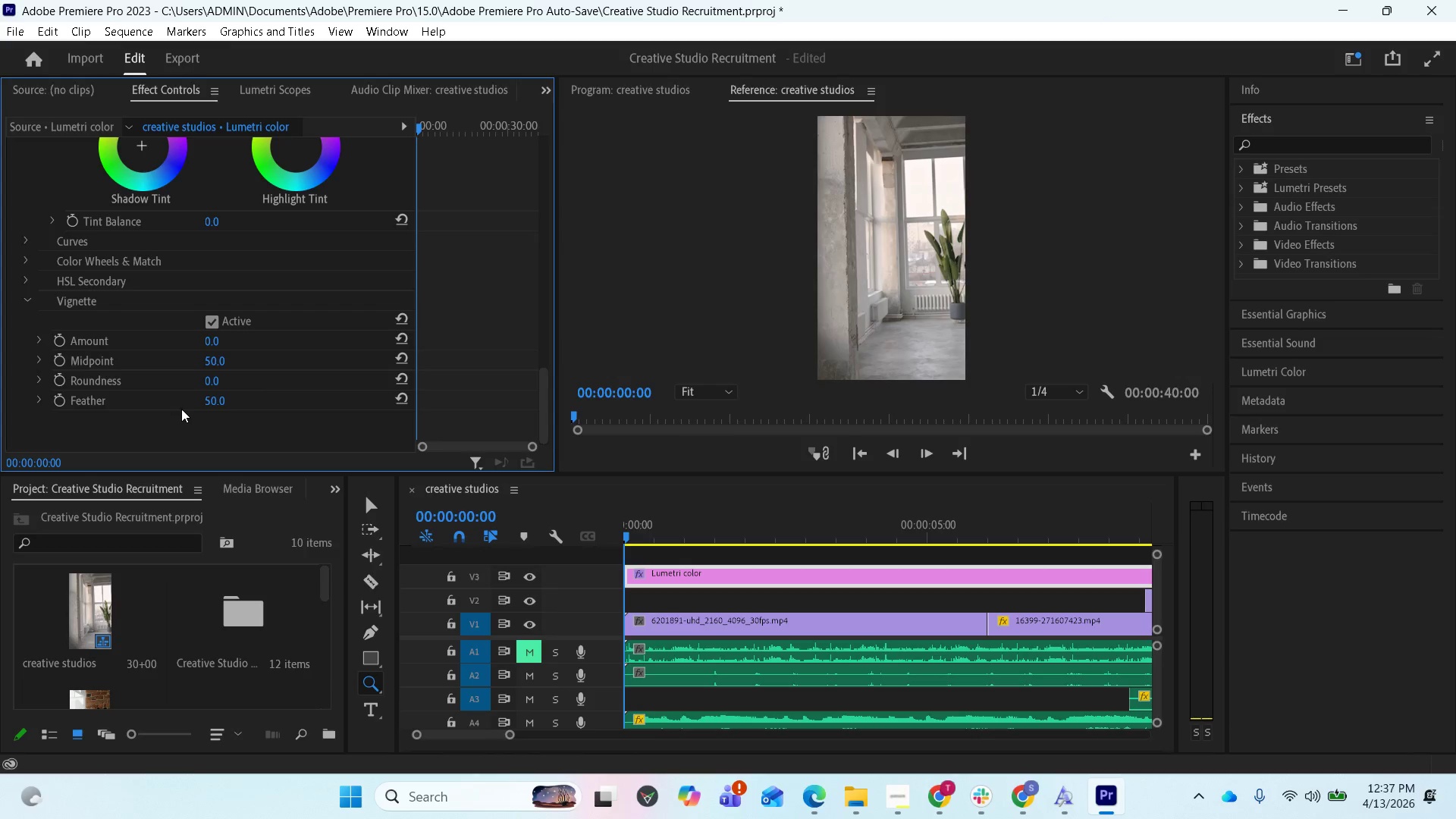 
wait(9.92)
 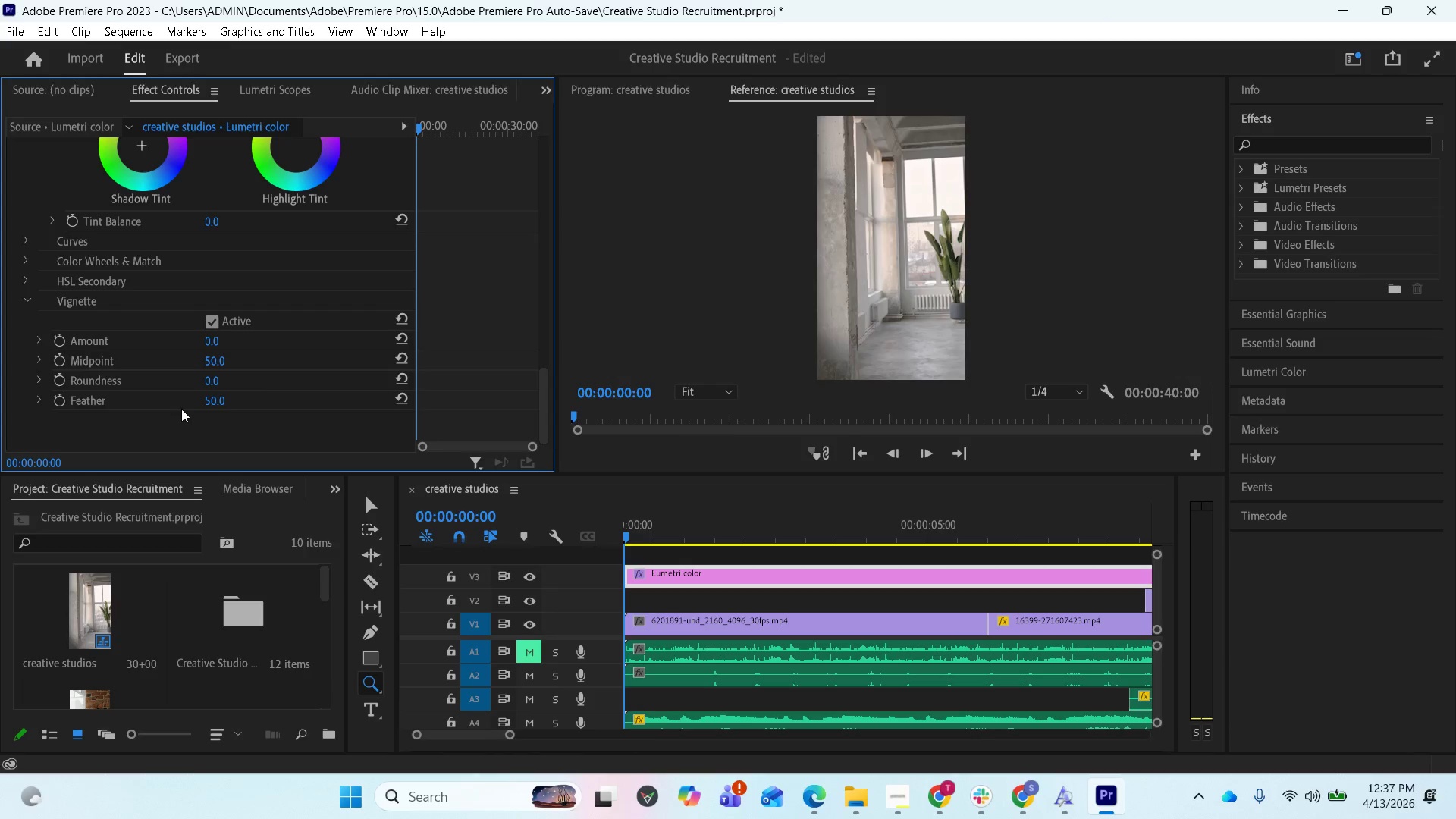 
scroll: coordinate [222, 375], scroll_direction: up, amount: 10.0
 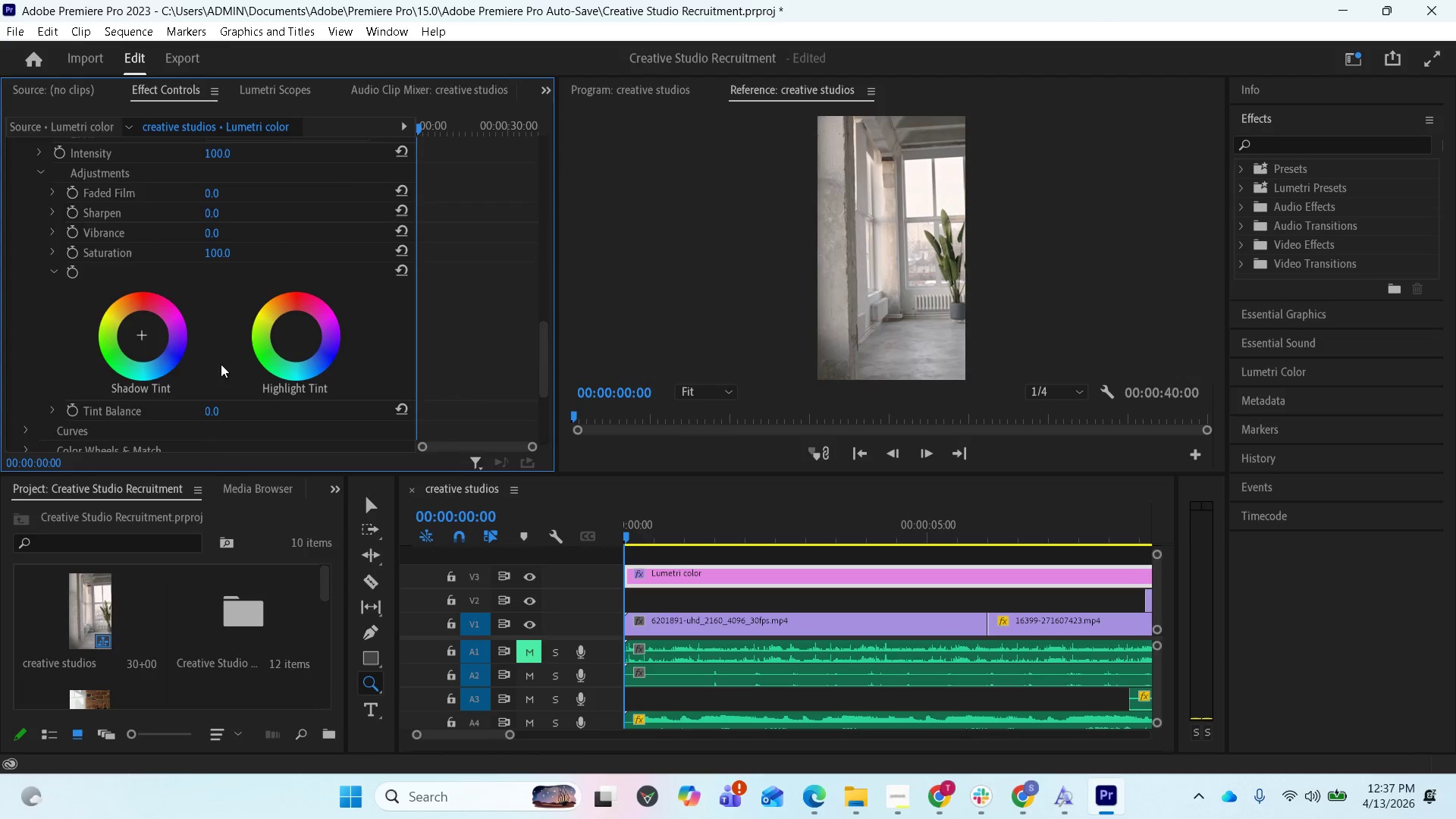 
scroll: coordinate [221, 364], scroll_direction: down, amount: 3.0
 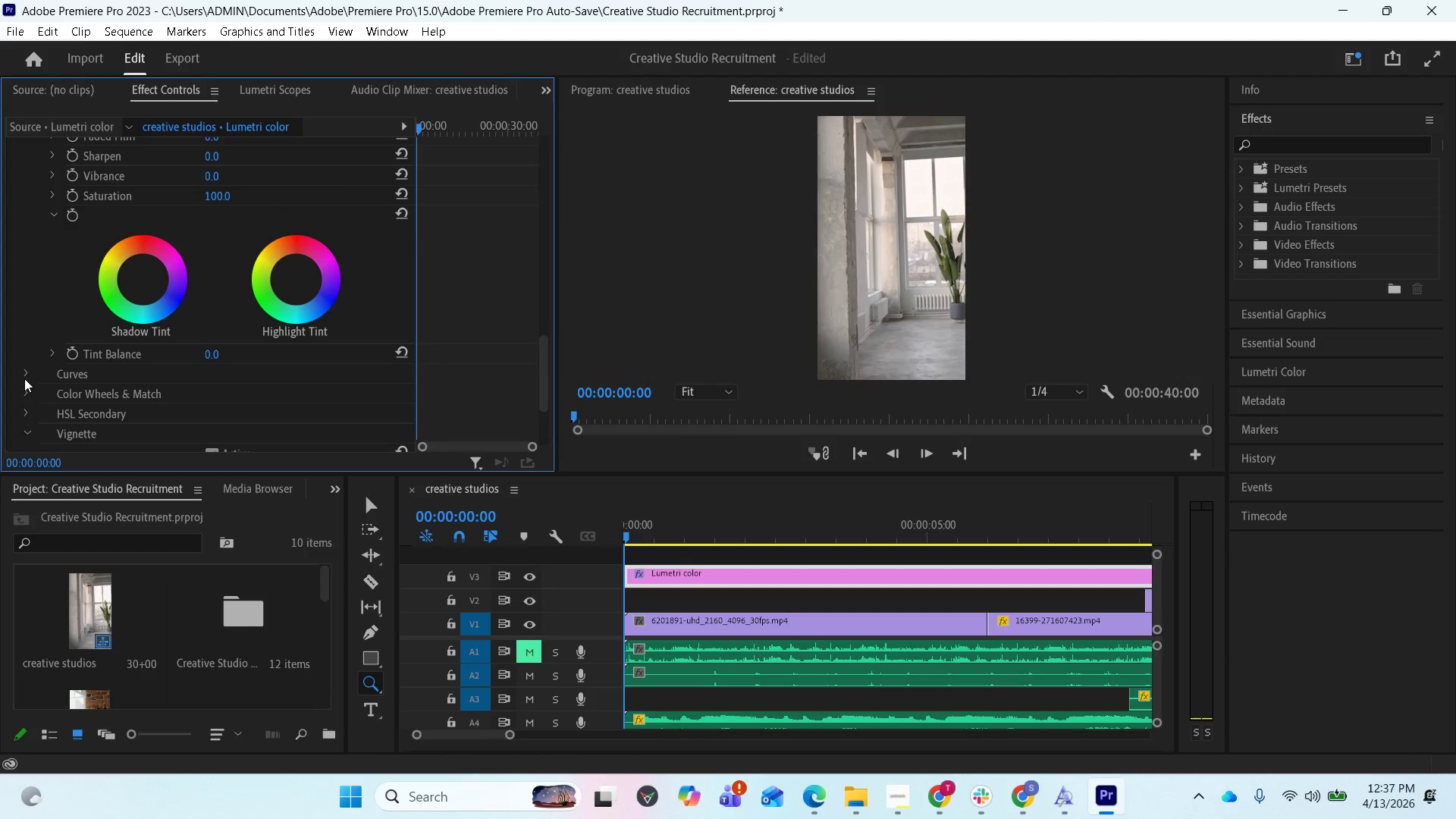 
left_click([24, 377])
 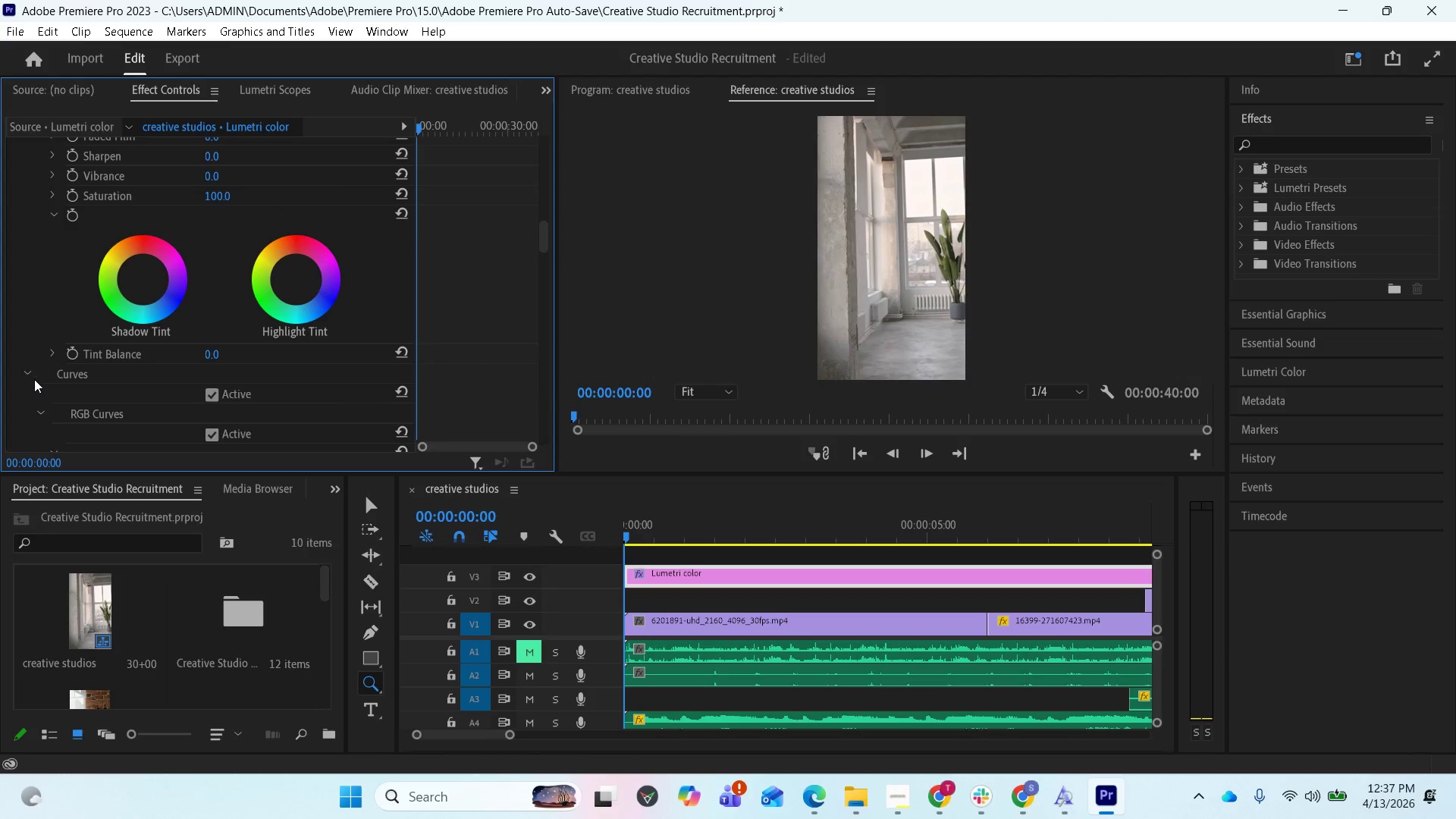 
scroll: coordinate [56, 397], scroll_direction: down, amount: 3.0
 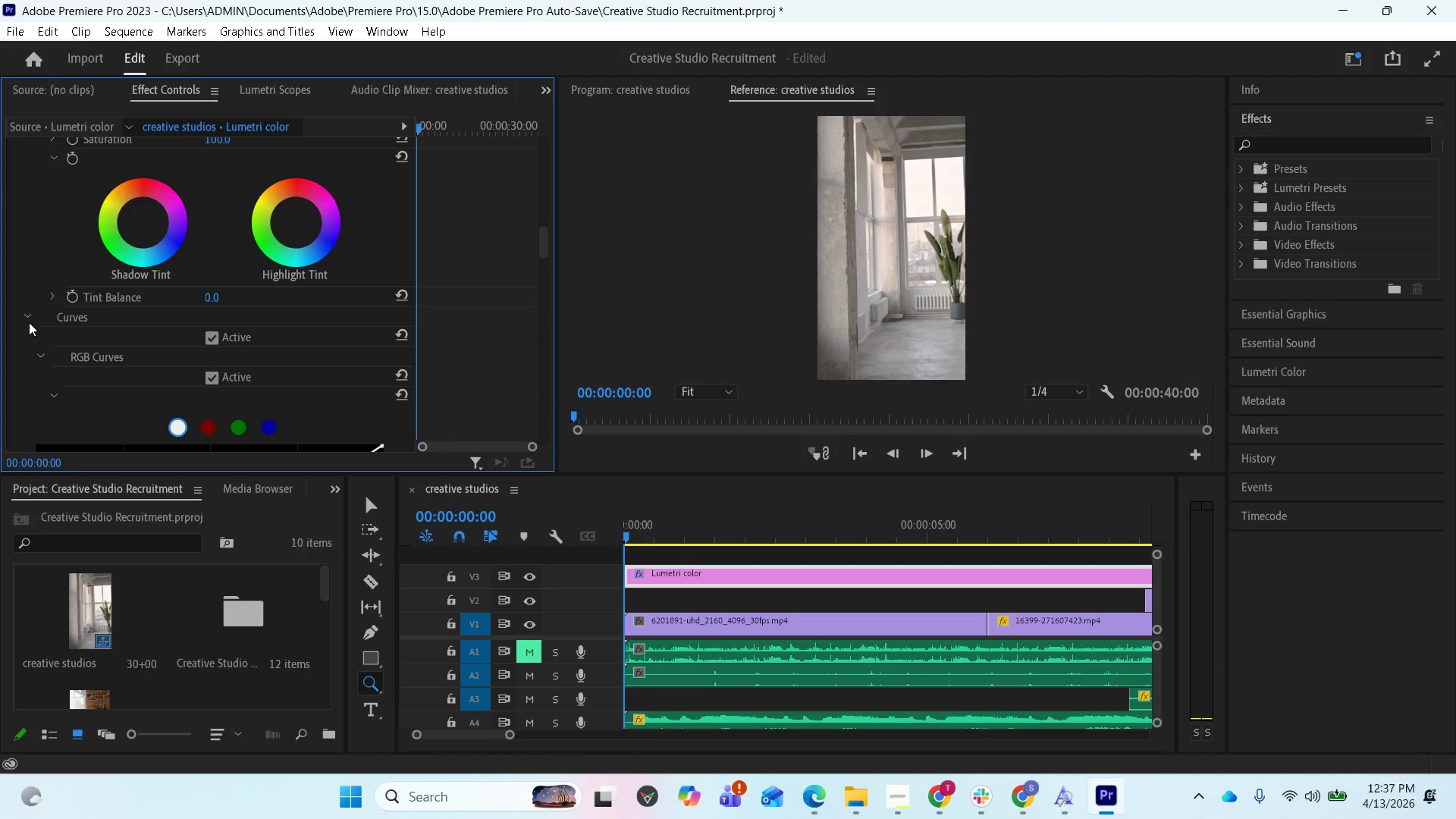 
left_click([29, 322])
 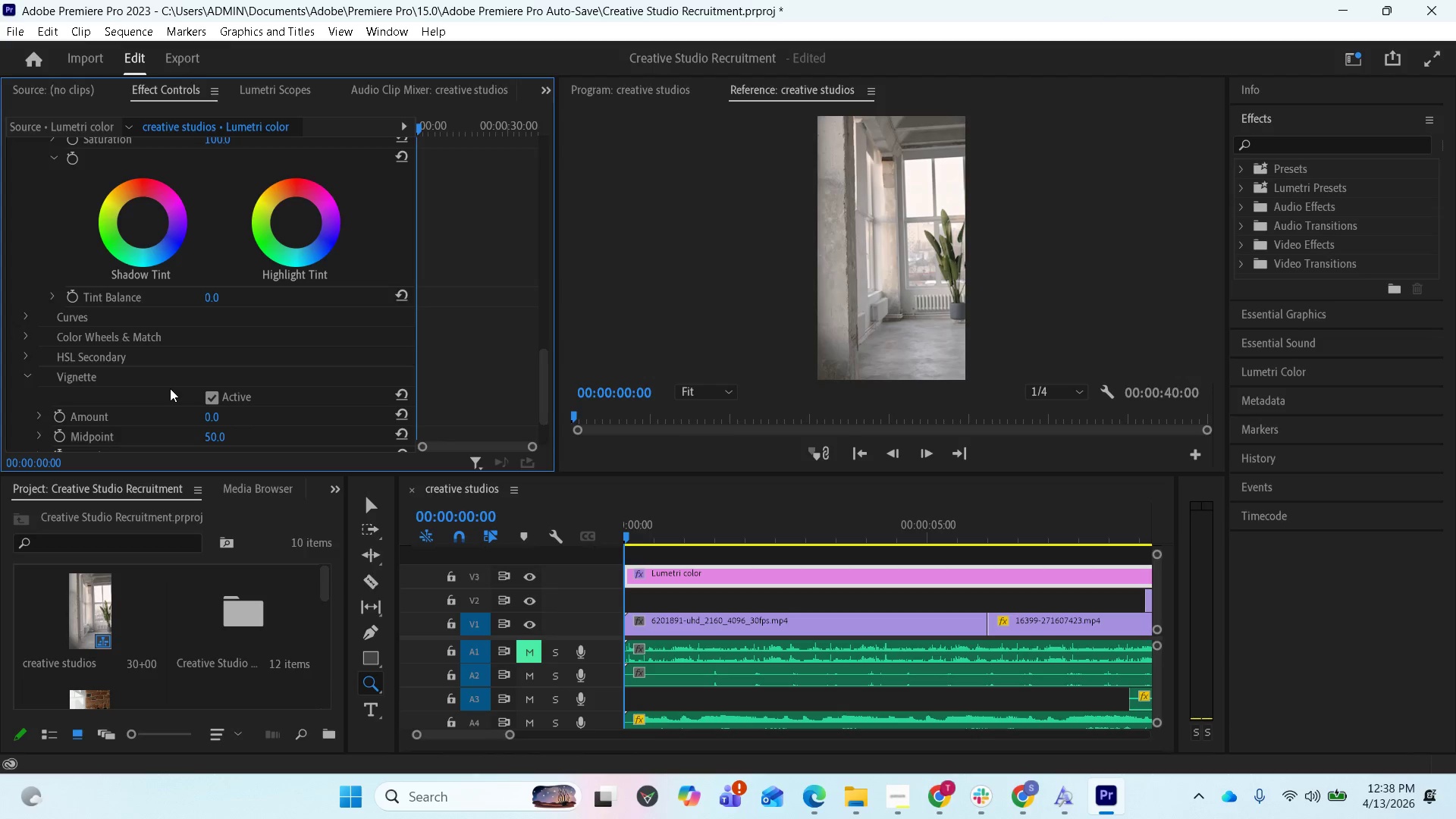 
scroll: coordinate [300, 318], scroll_direction: up, amount: 43.0
 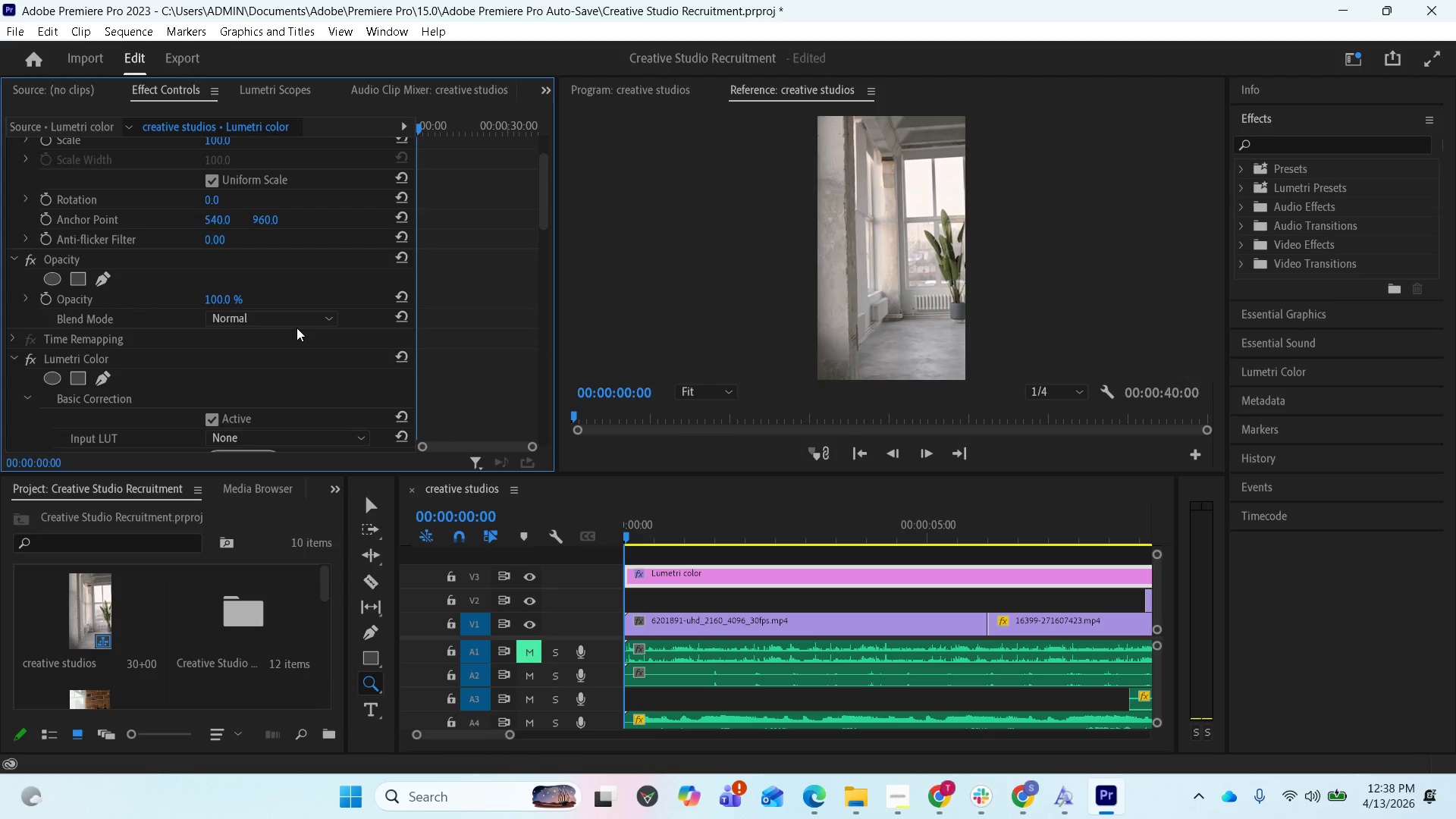 
scroll: coordinate [285, 368], scroll_direction: down, amount: 6.0
 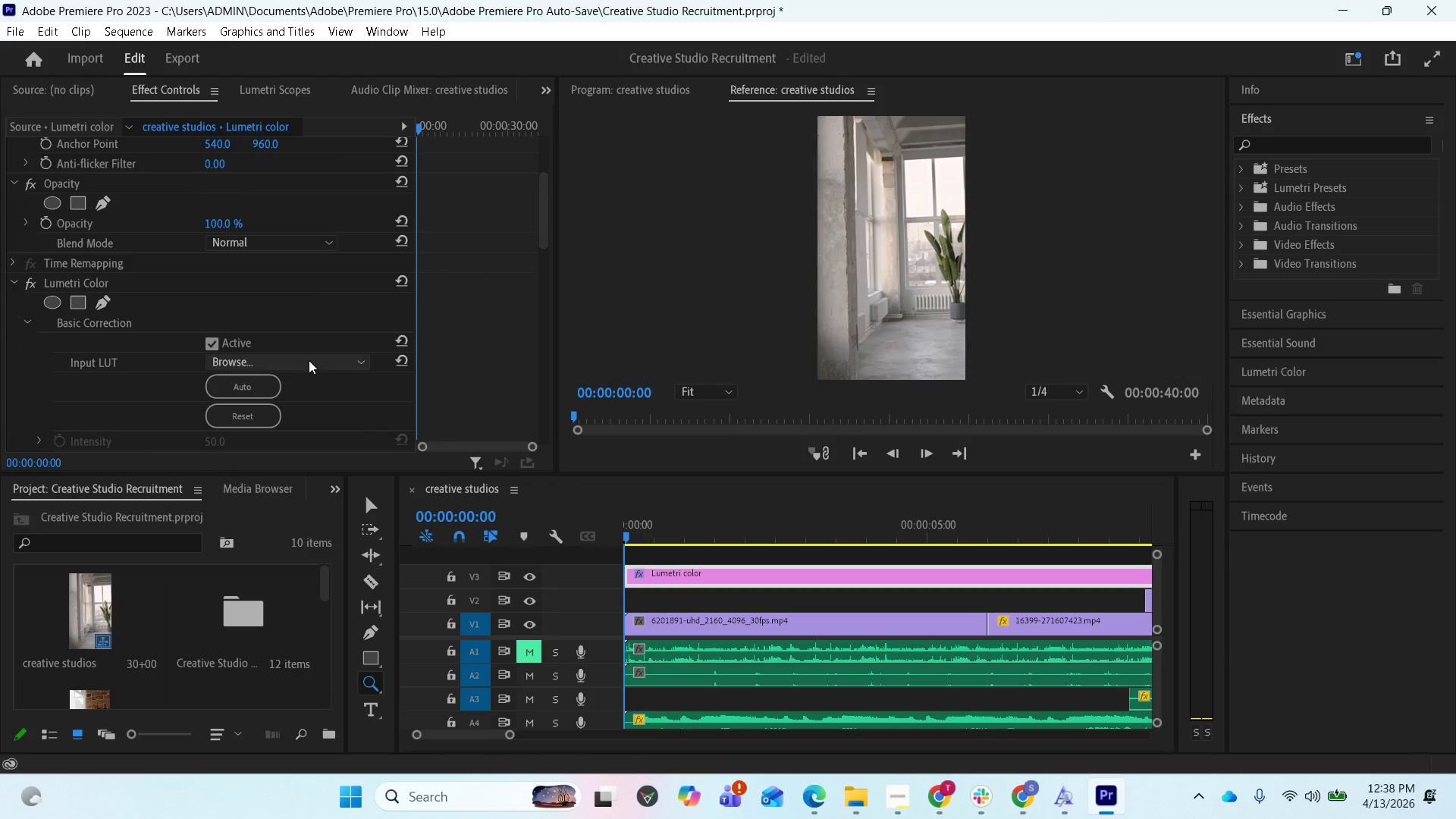 
scroll: coordinate [309, 361], scroll_direction: up, amount: 1.0
 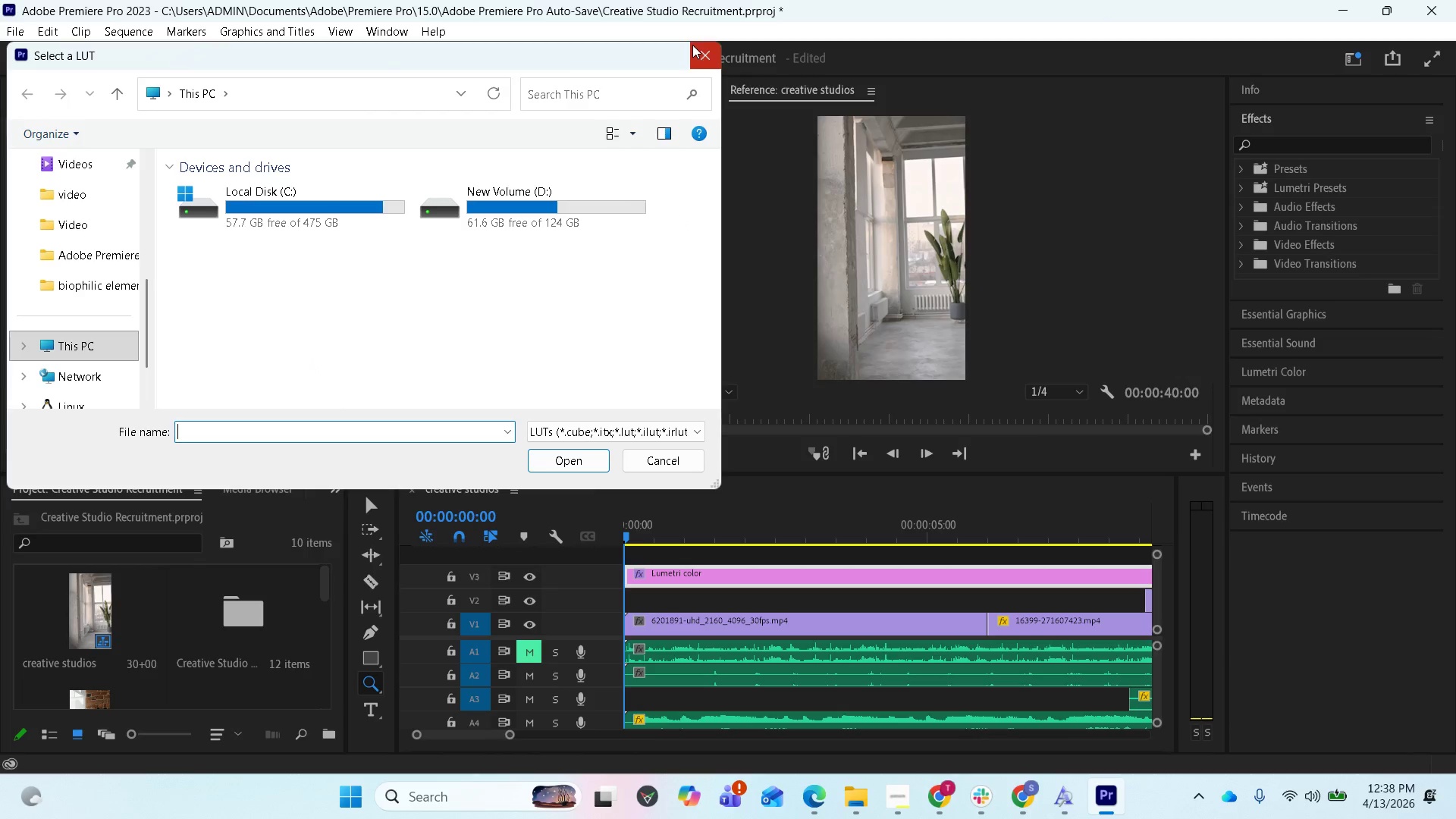 
left_click([693, 45])
 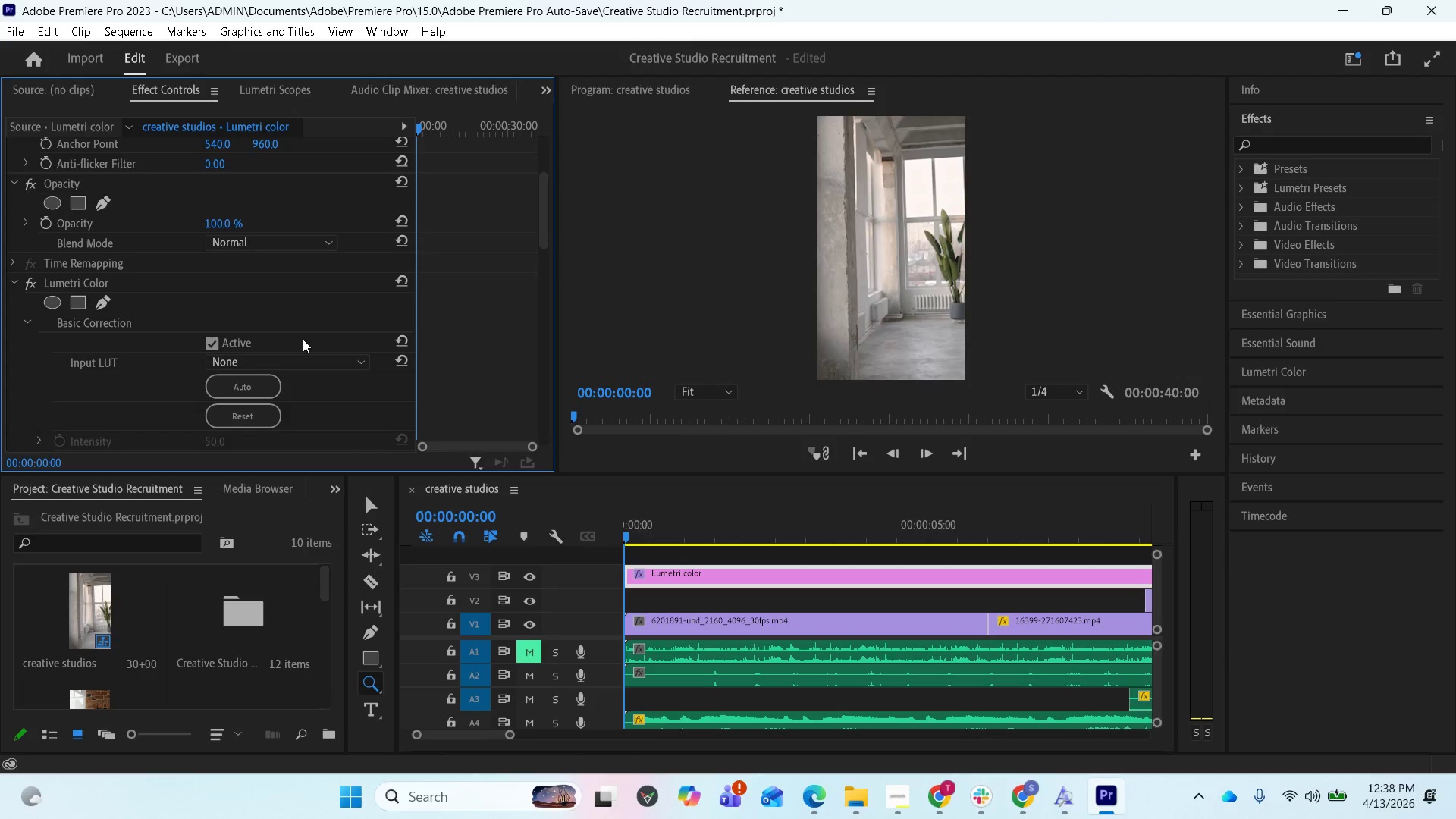 
scroll: coordinate [300, 344], scroll_direction: up, amount: 1.0
 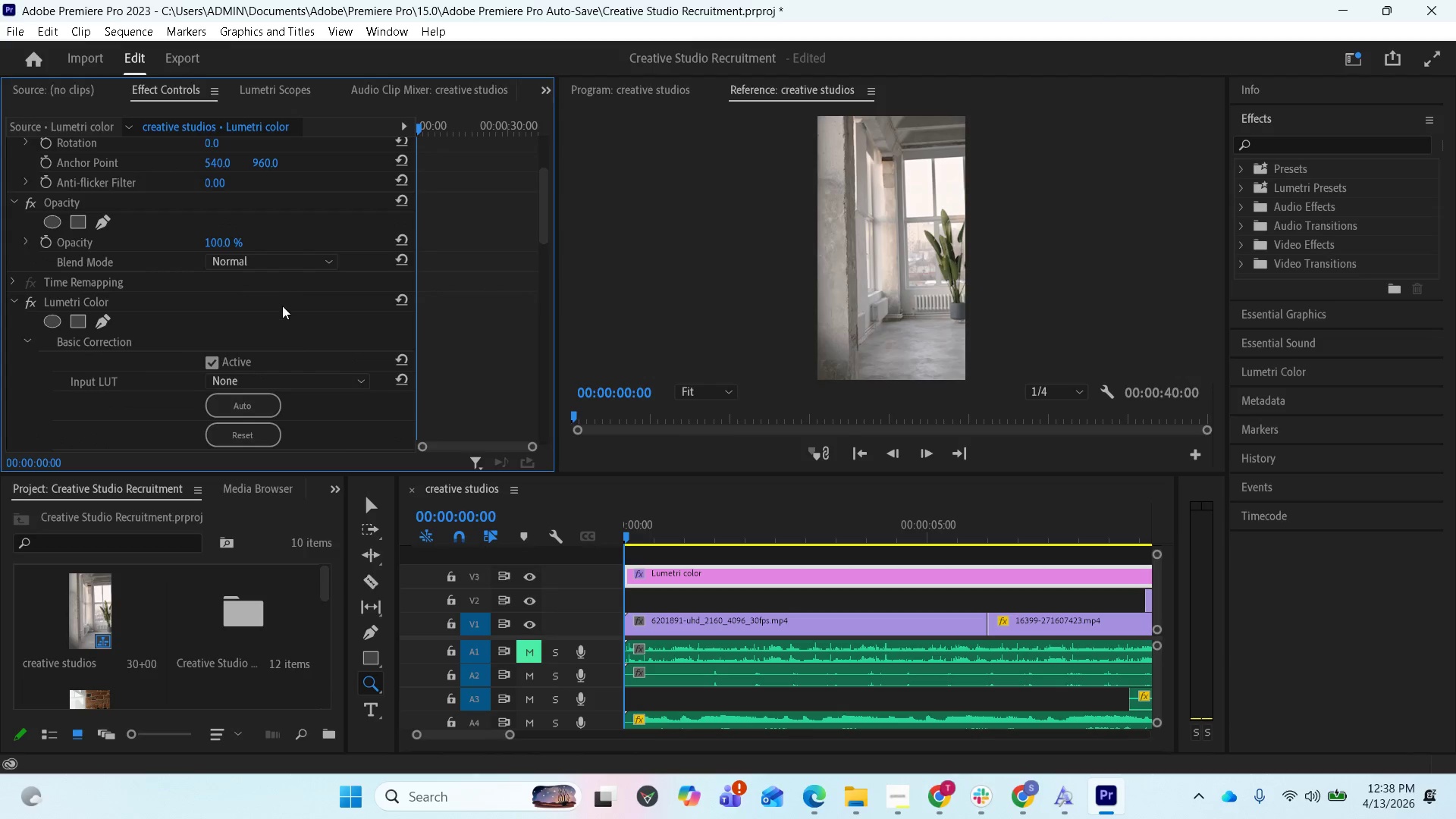 
scroll: coordinate [332, 403], scroll_direction: down, amount: 11.0
 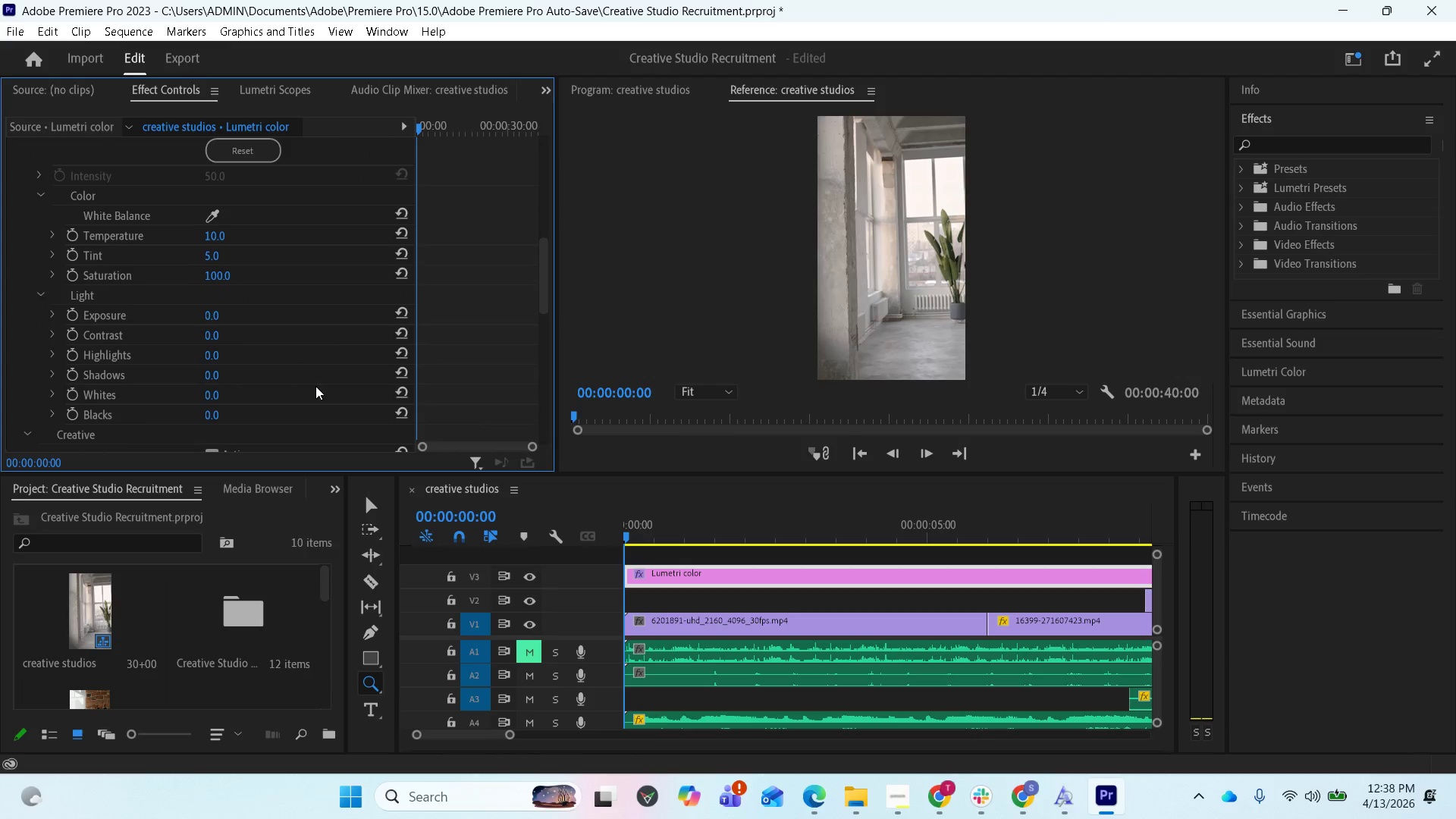 
scroll: coordinate [312, 395], scroll_direction: down, amount: 5.0
 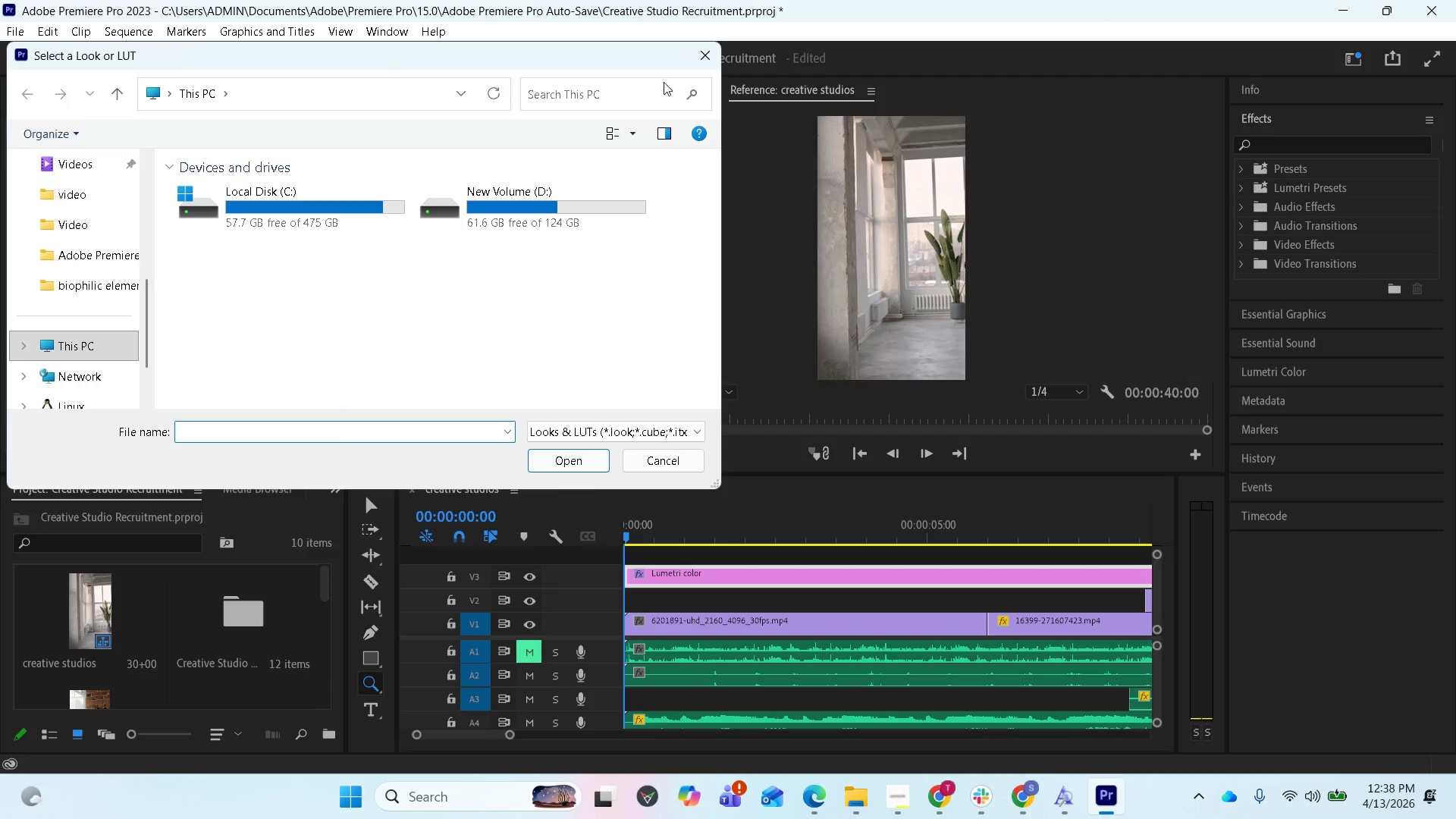 
left_click([696, 58])
 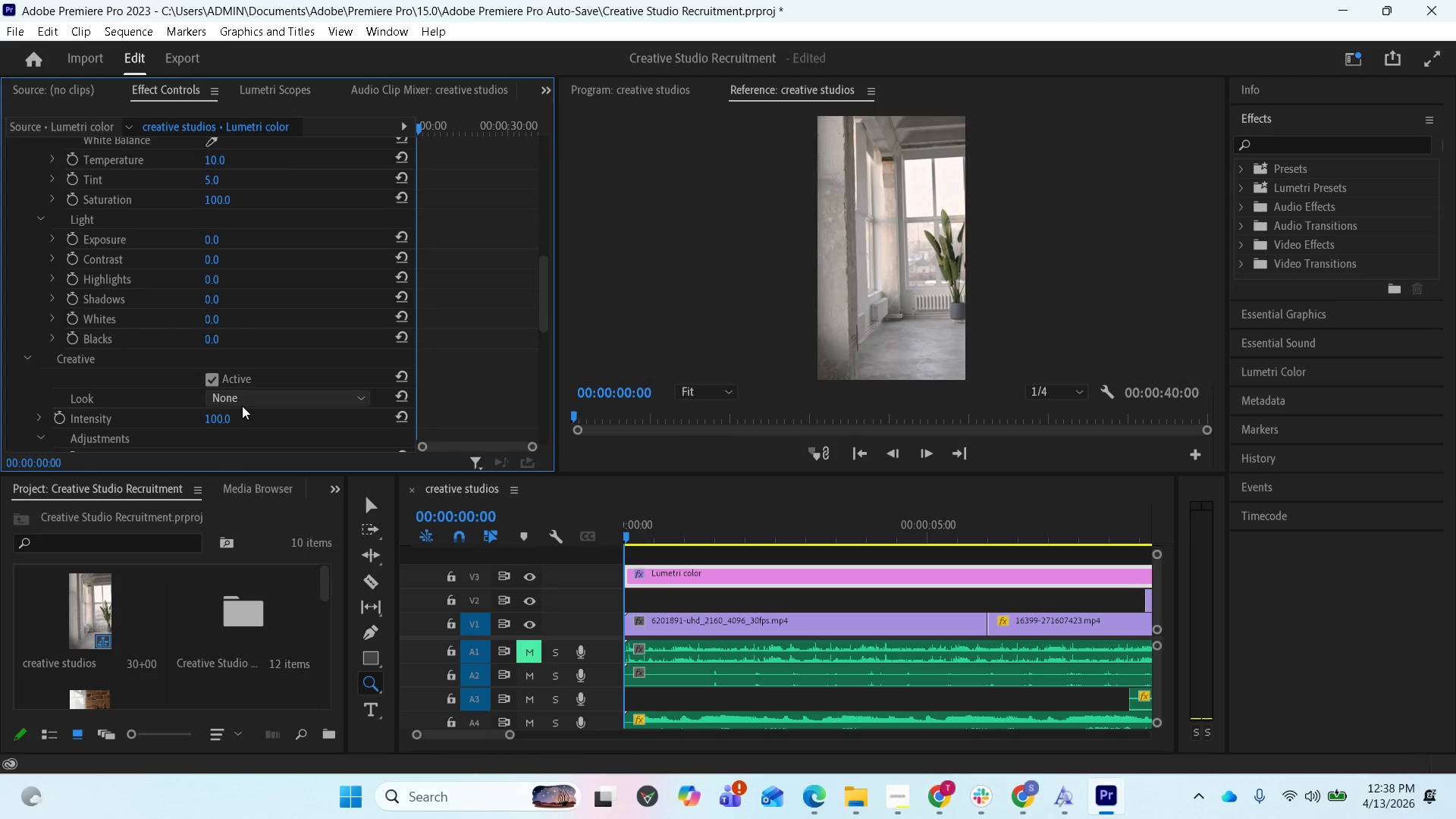 
scroll: coordinate [242, 406], scroll_direction: down, amount: 1.0
 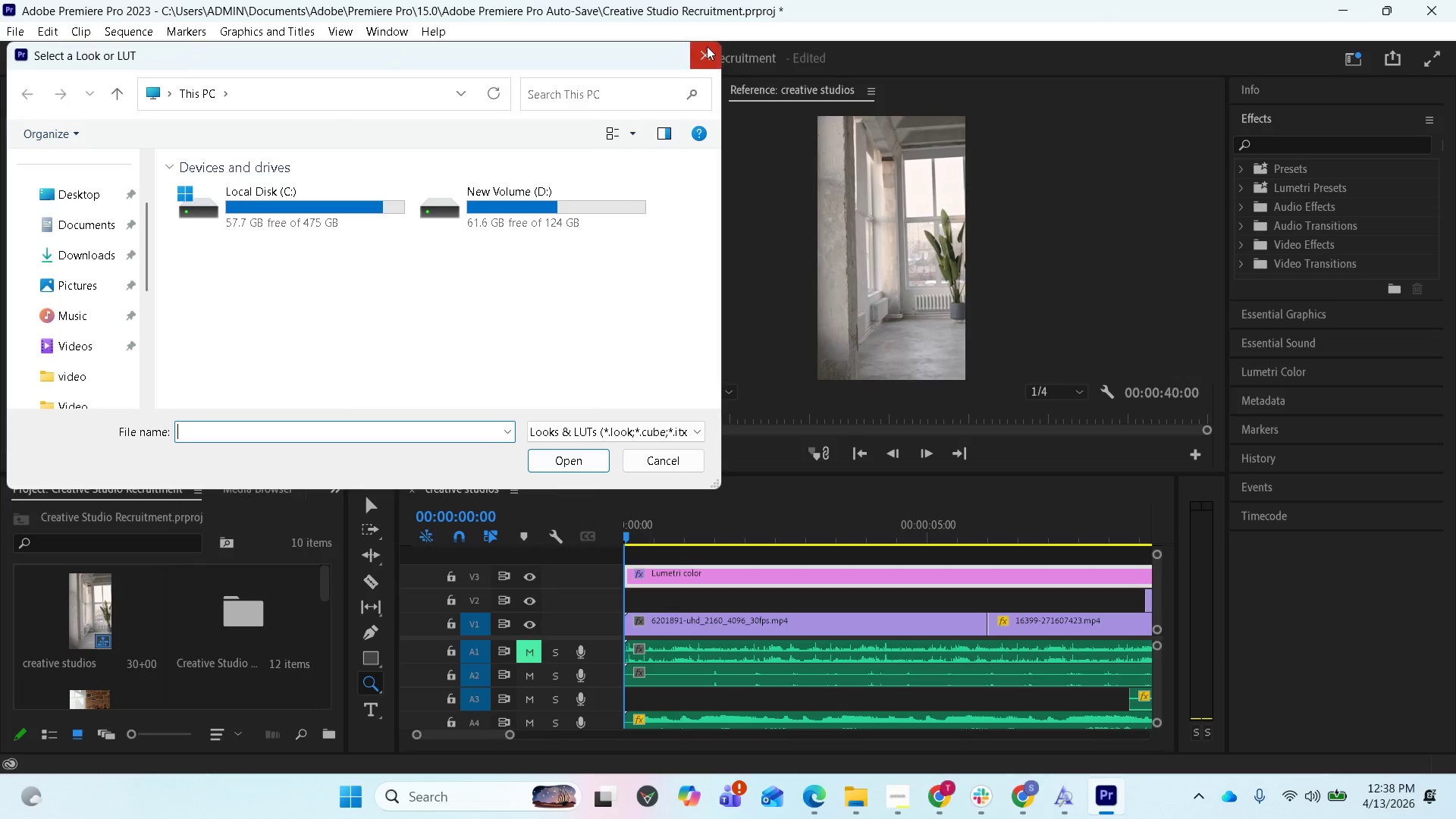 
left_click([699, 55])
 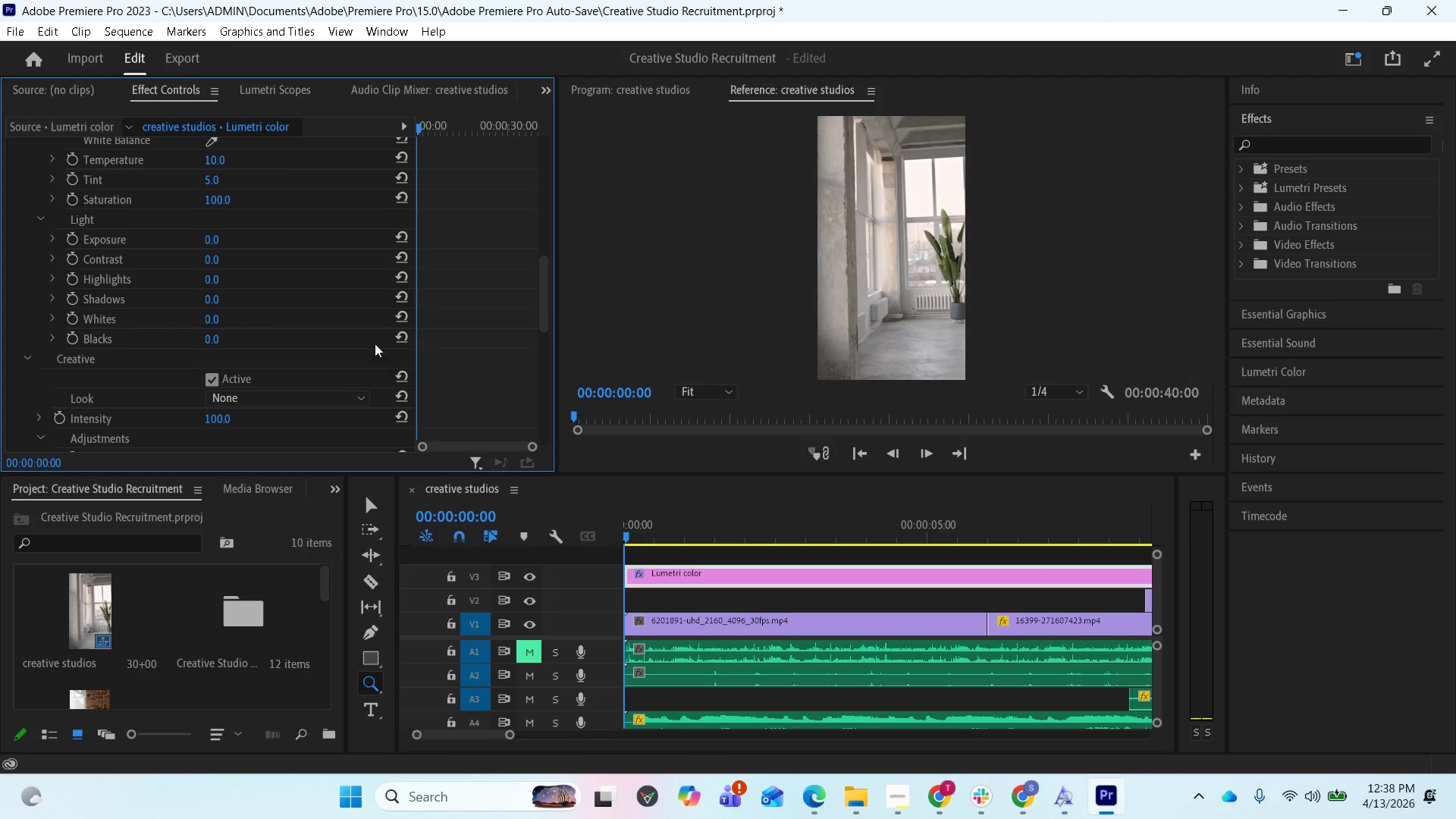 
scroll: coordinate [382, 325], scroll_direction: down, amount: 4.0
 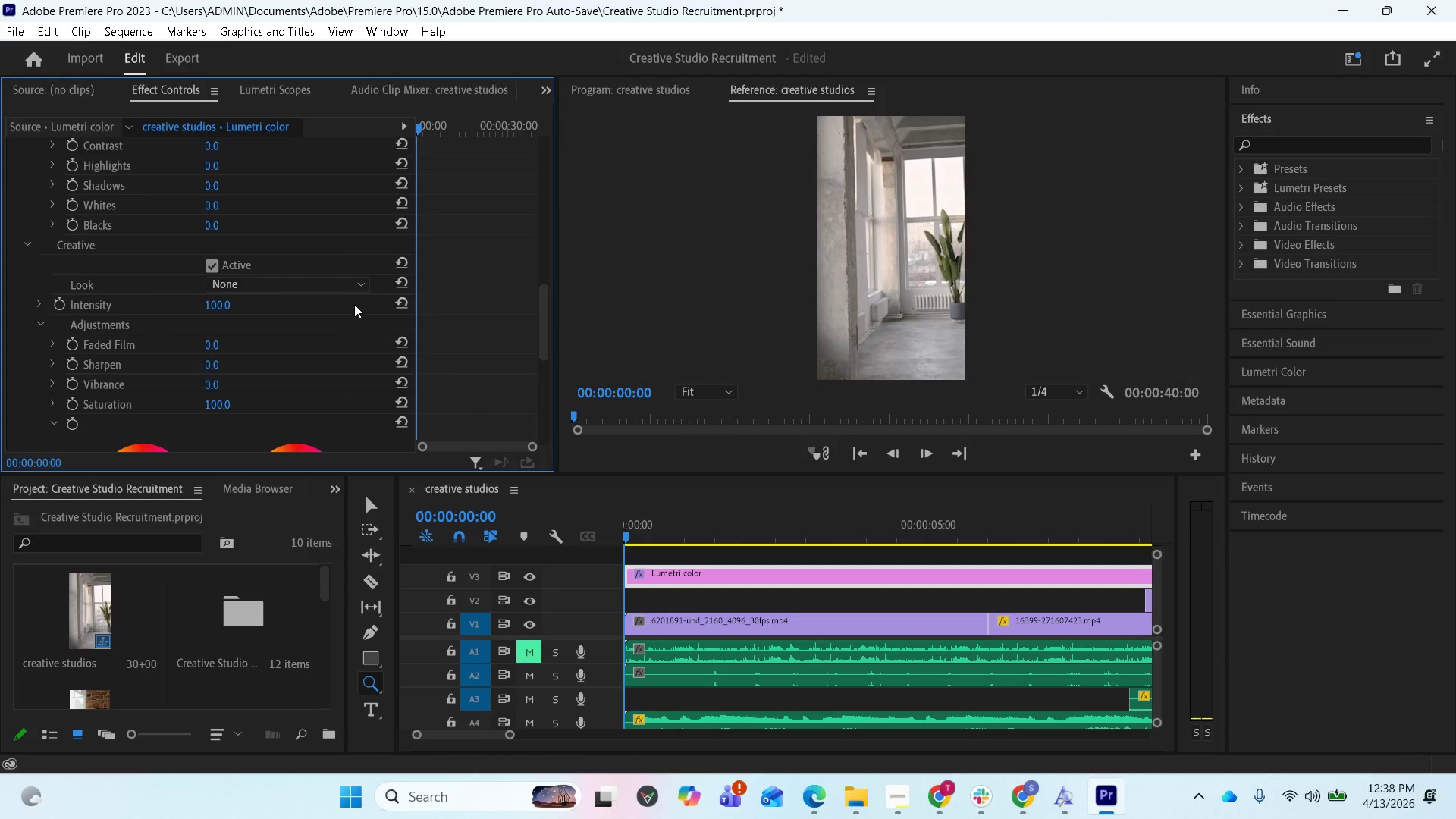 
left_click([348, 287])
 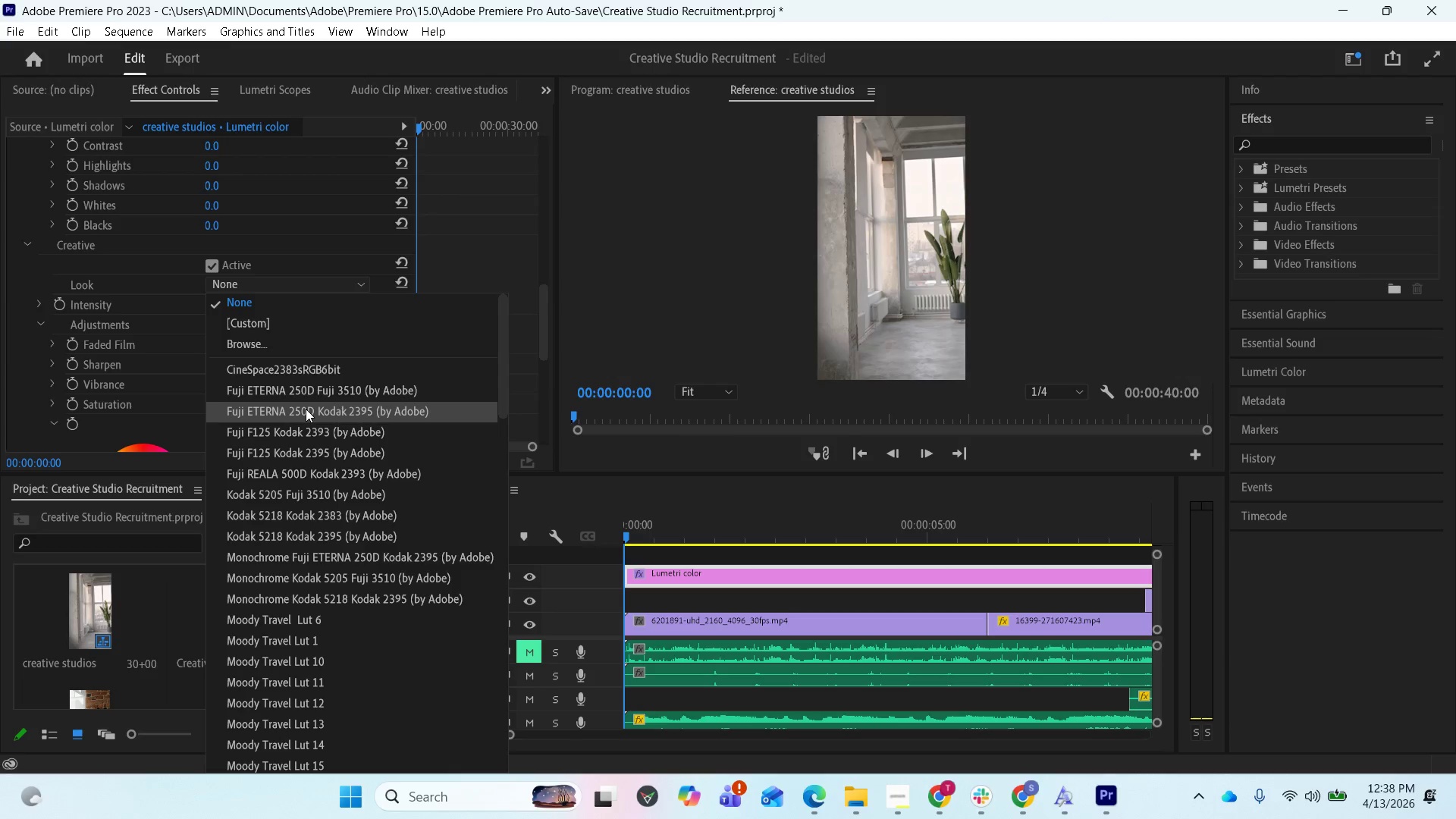 
scroll: coordinate [356, 540], scroll_direction: down, amount: 14.0
 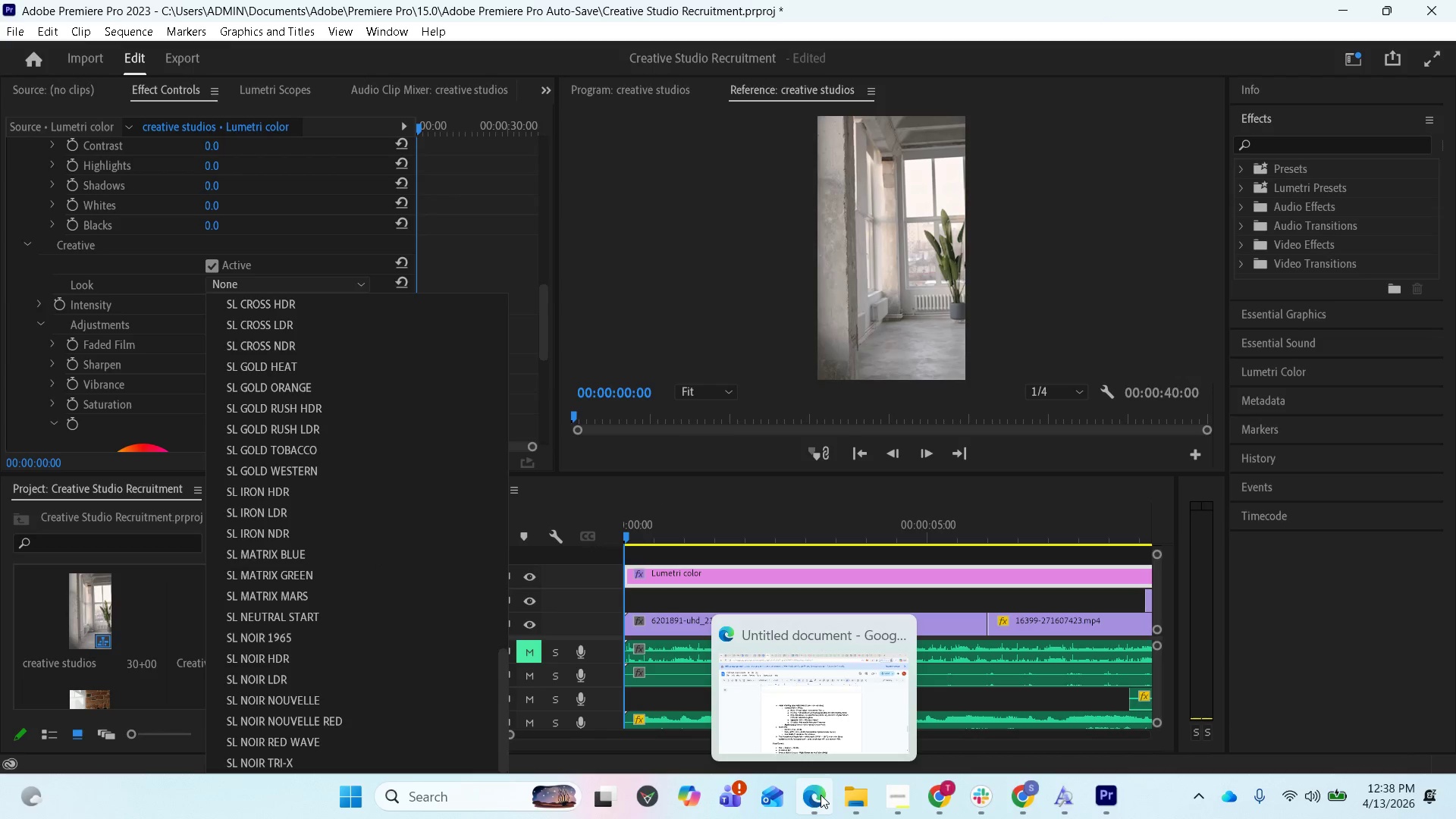 
left_click([807, 733])
 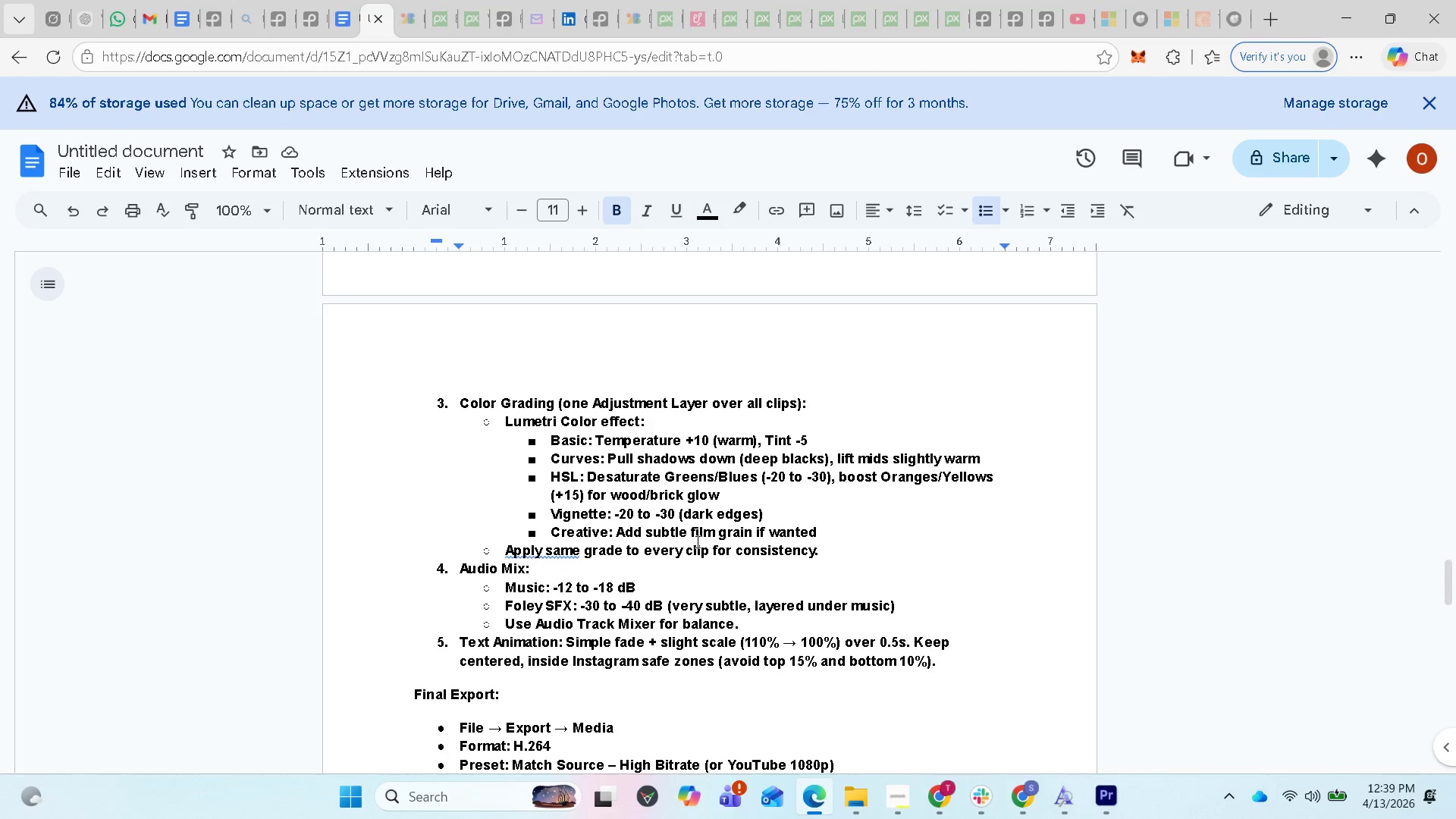 
wait(16.22)
 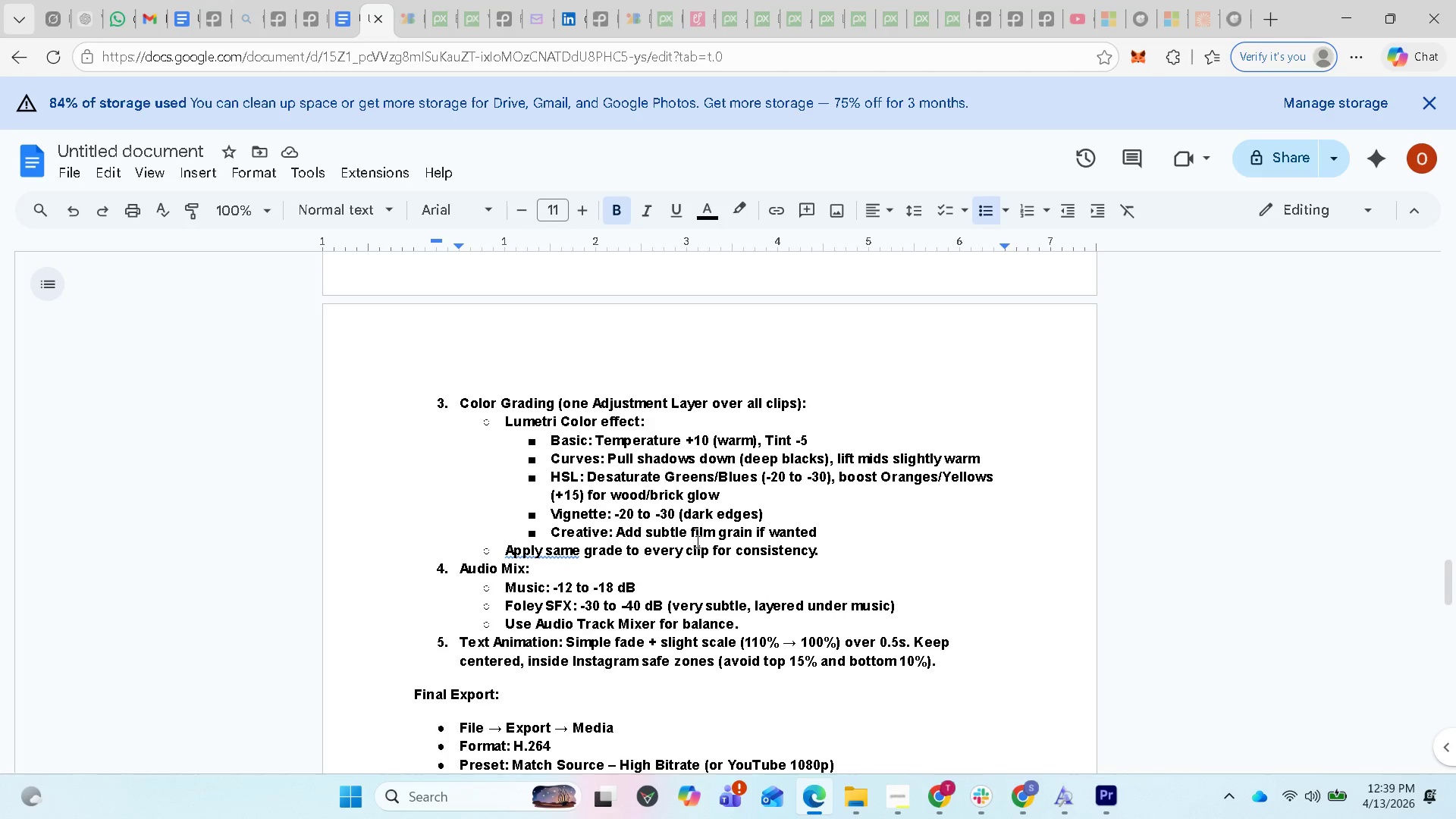 
scroll: coordinate [664, 526], scroll_direction: up, amount: 1.0
 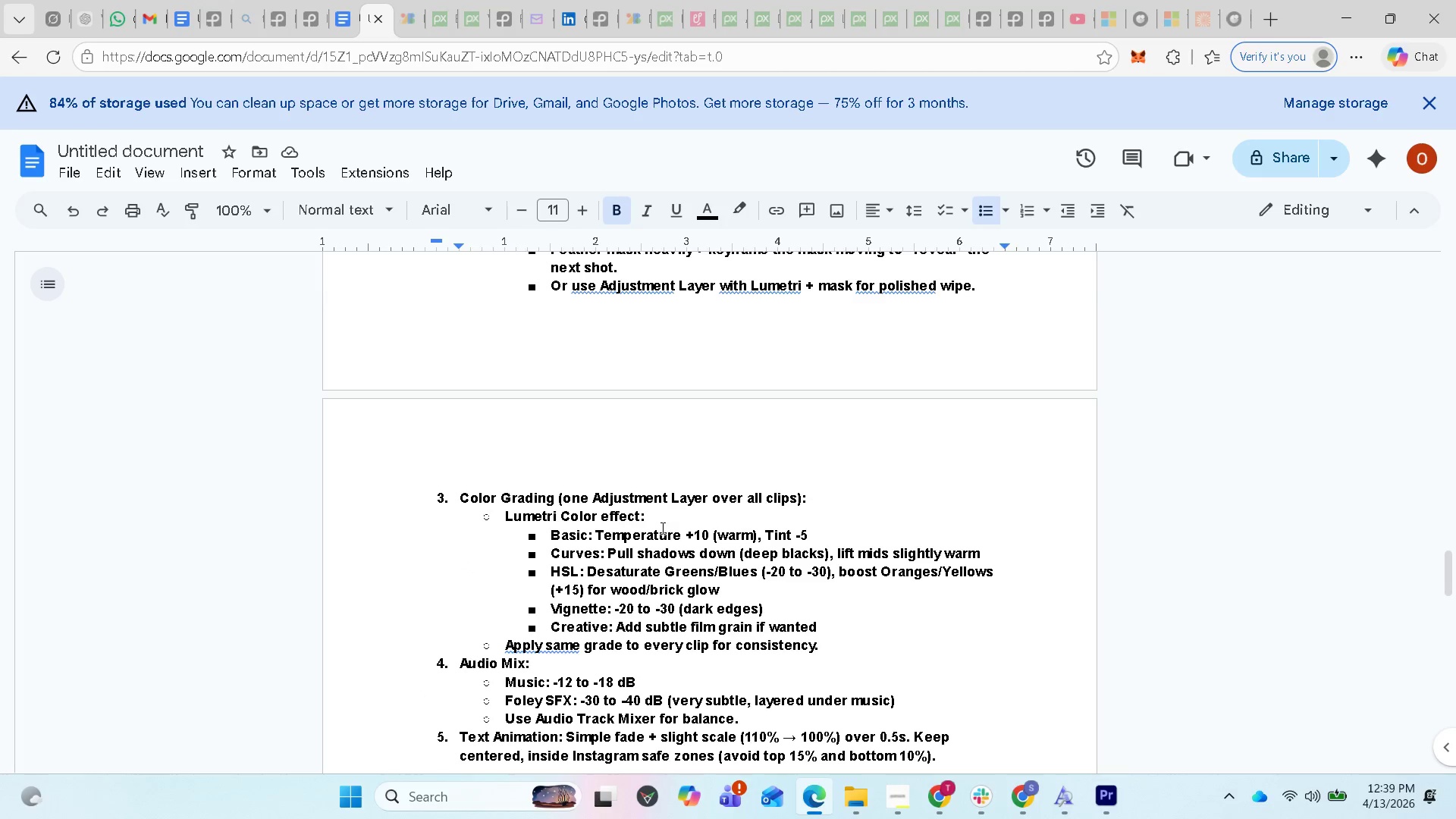 
scroll: coordinate [655, 538], scroll_direction: down, amount: 2.0
 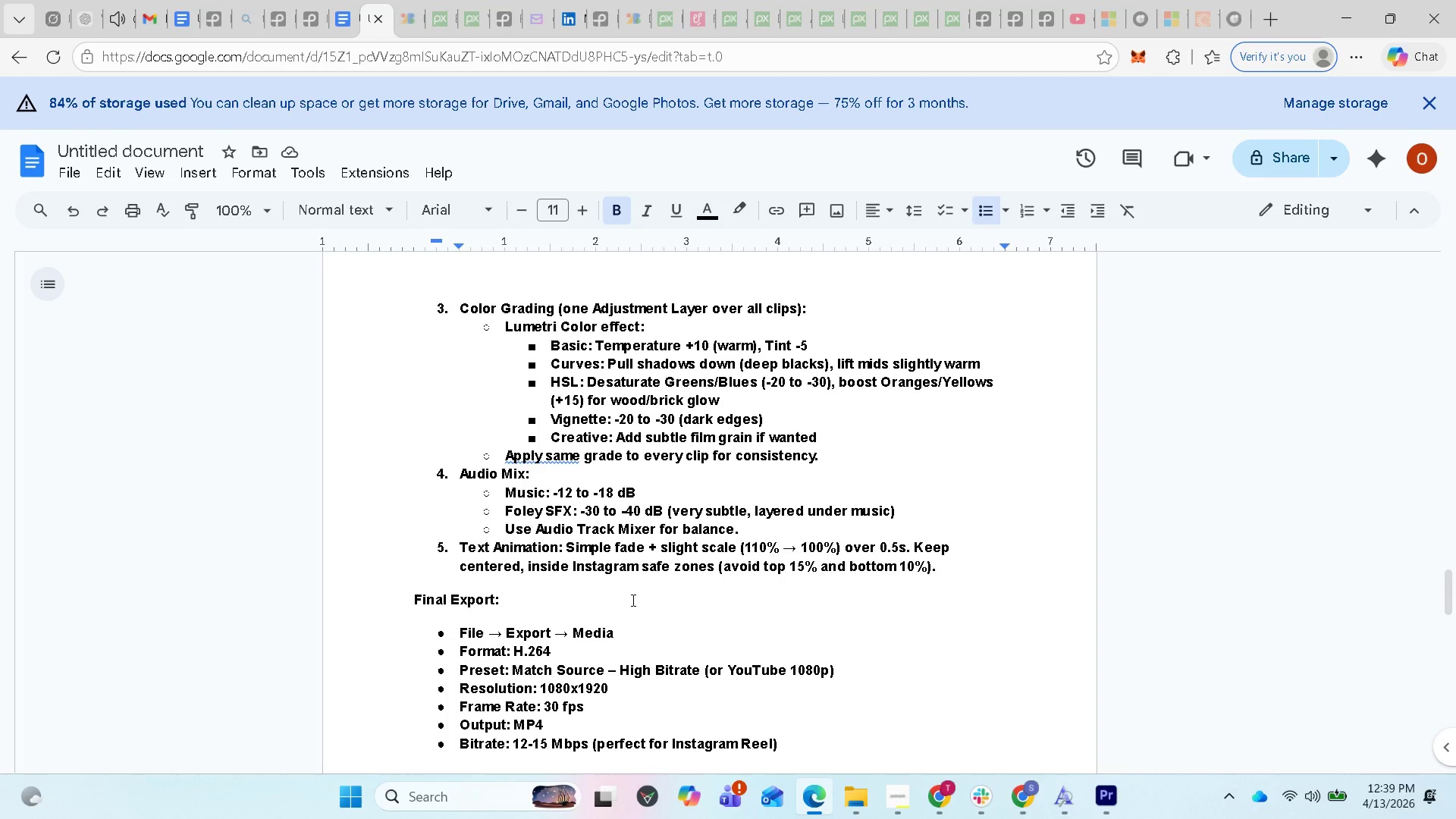 
wait(12.87)
 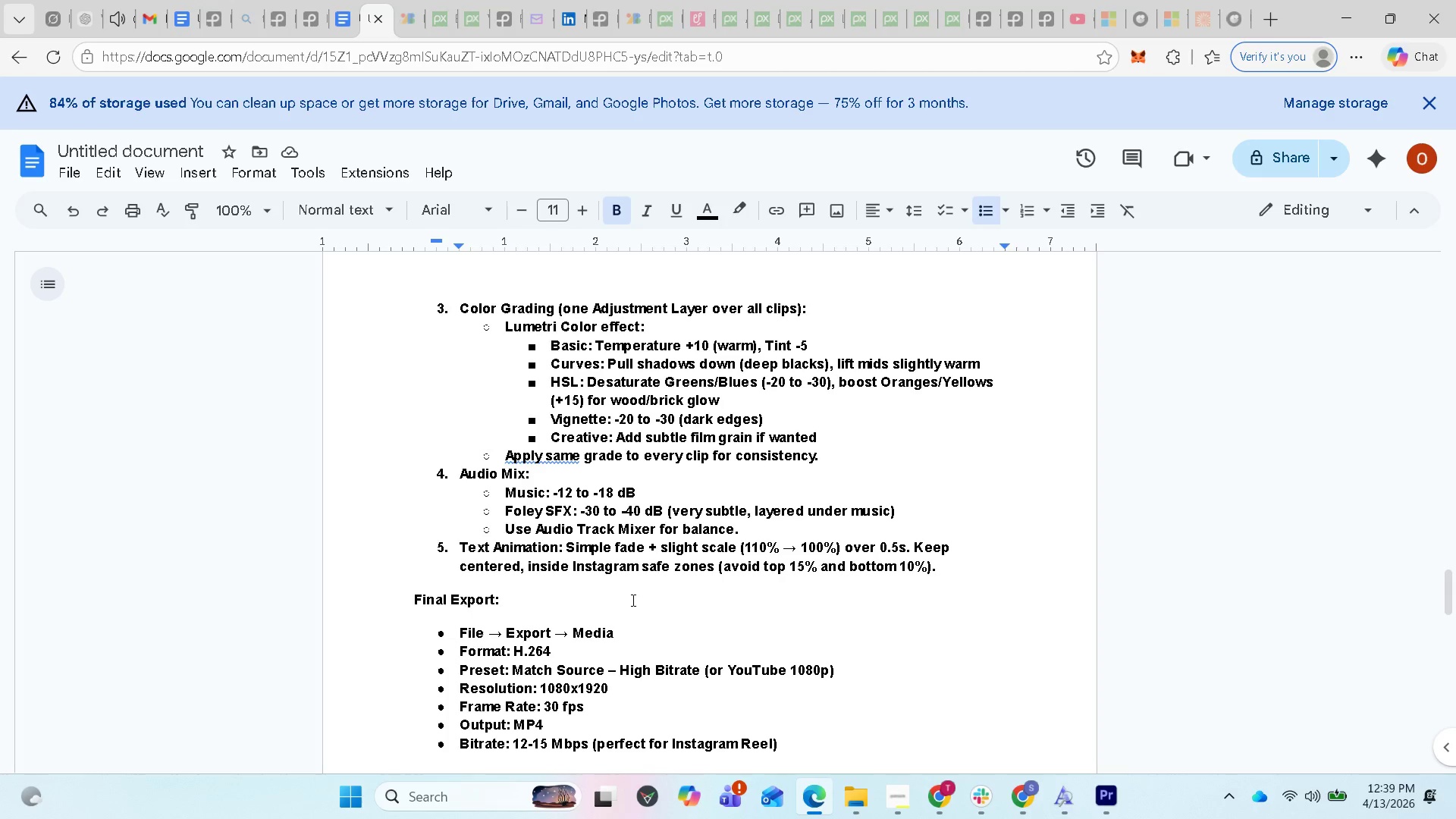 
left_click([1110, 804])
 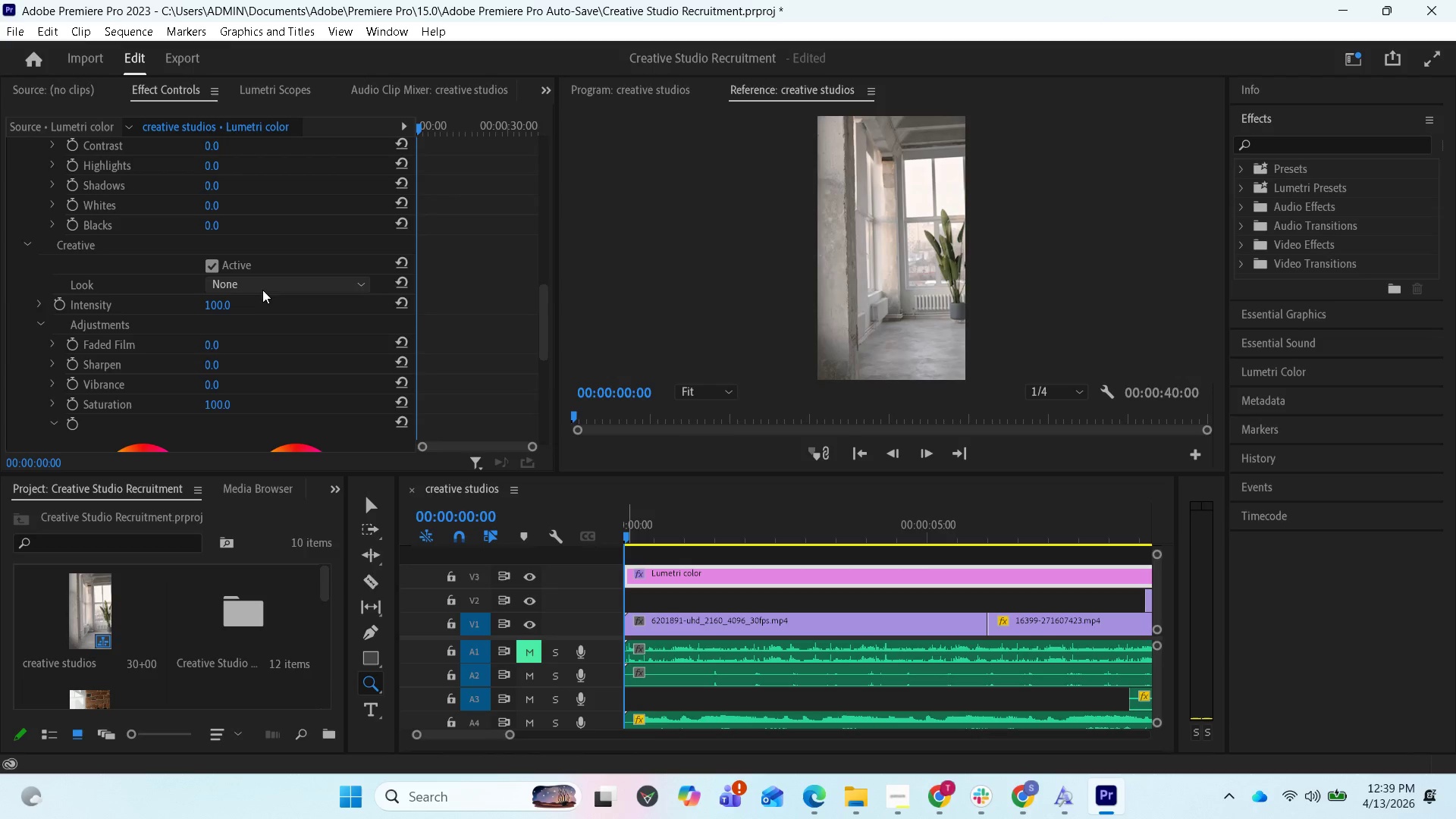 
left_click([262, 278])
 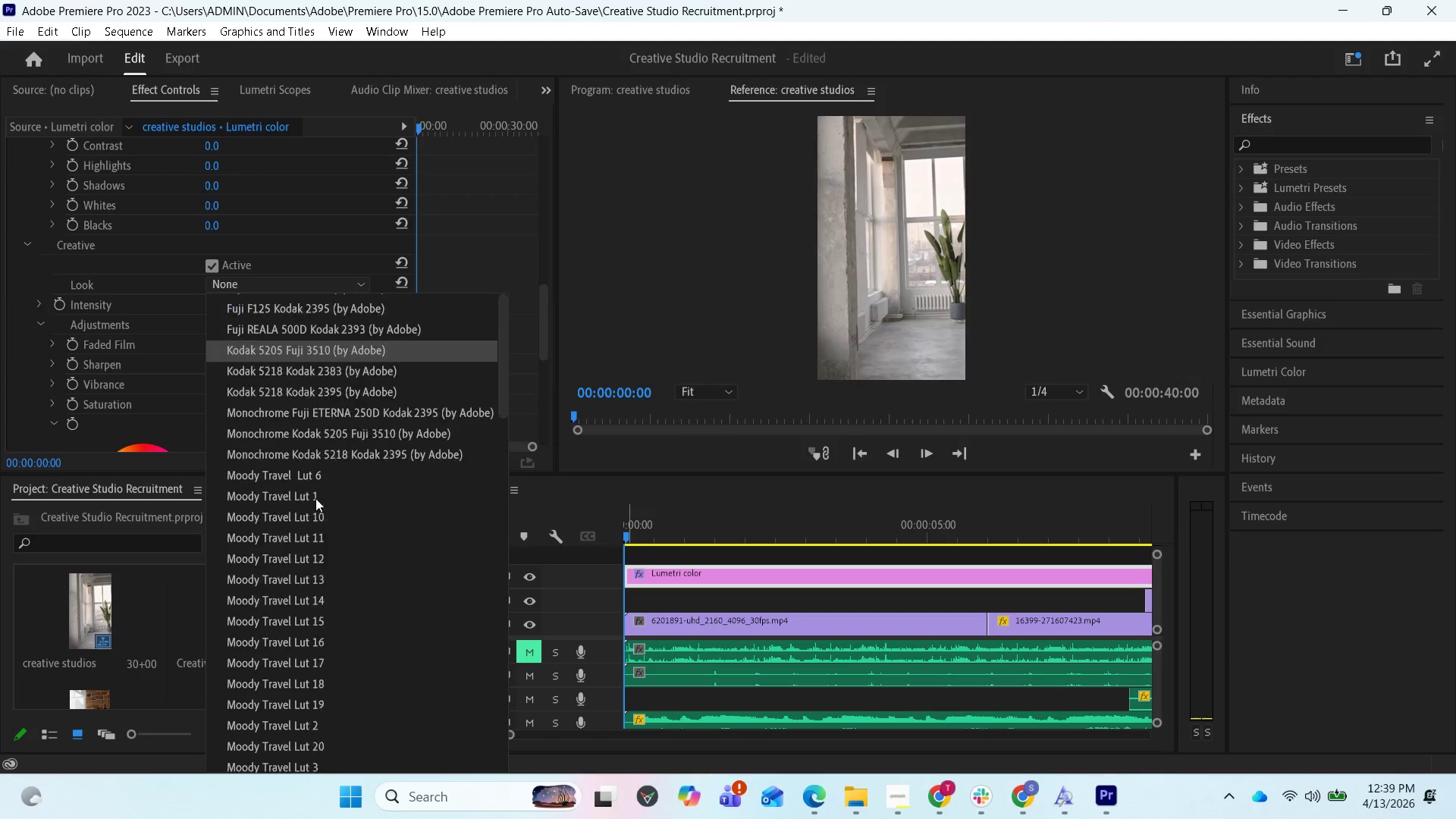 
scroll: coordinate [300, 542], scroll_direction: down, amount: 8.0
 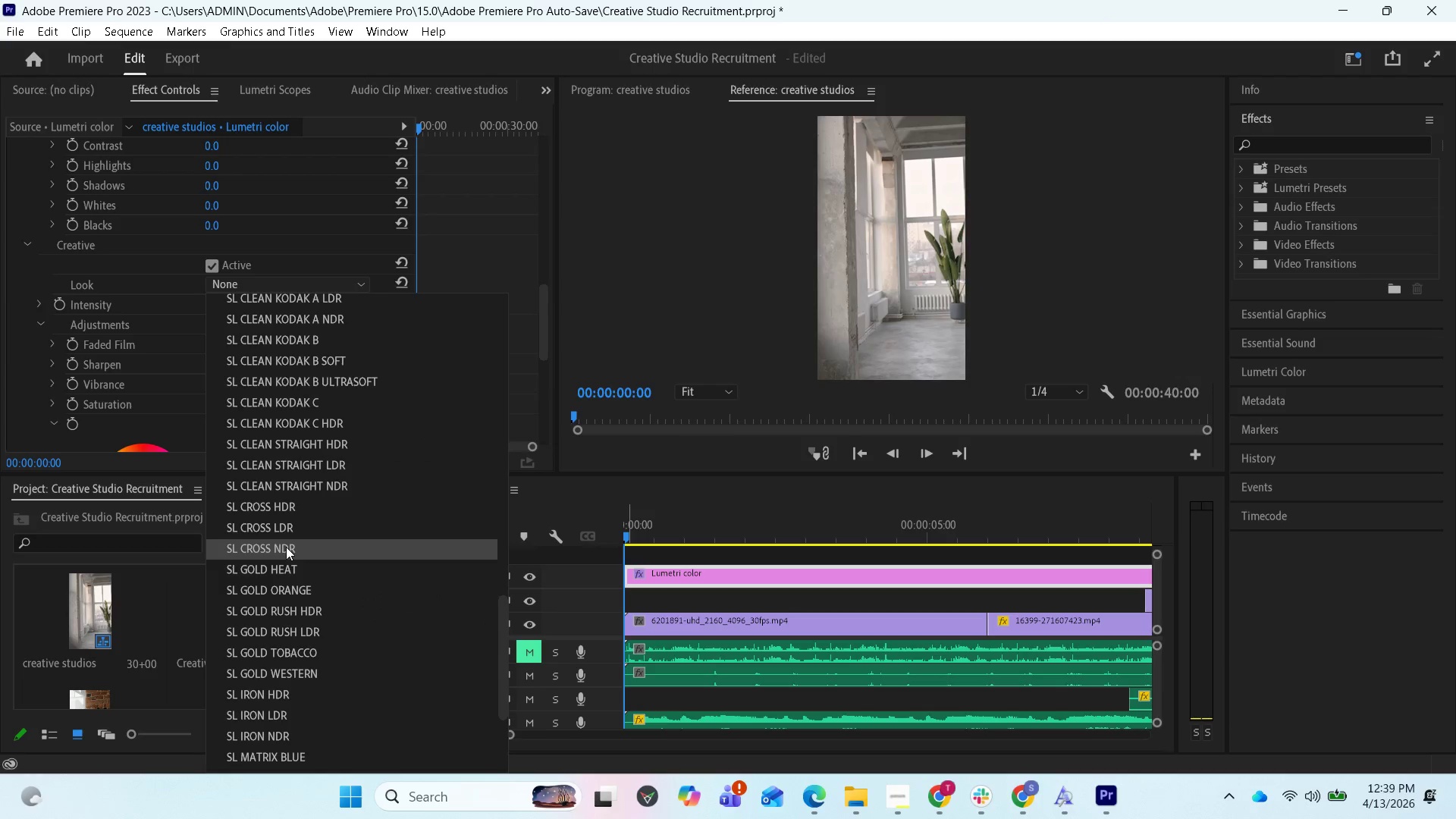 
left_click([286, 547])
 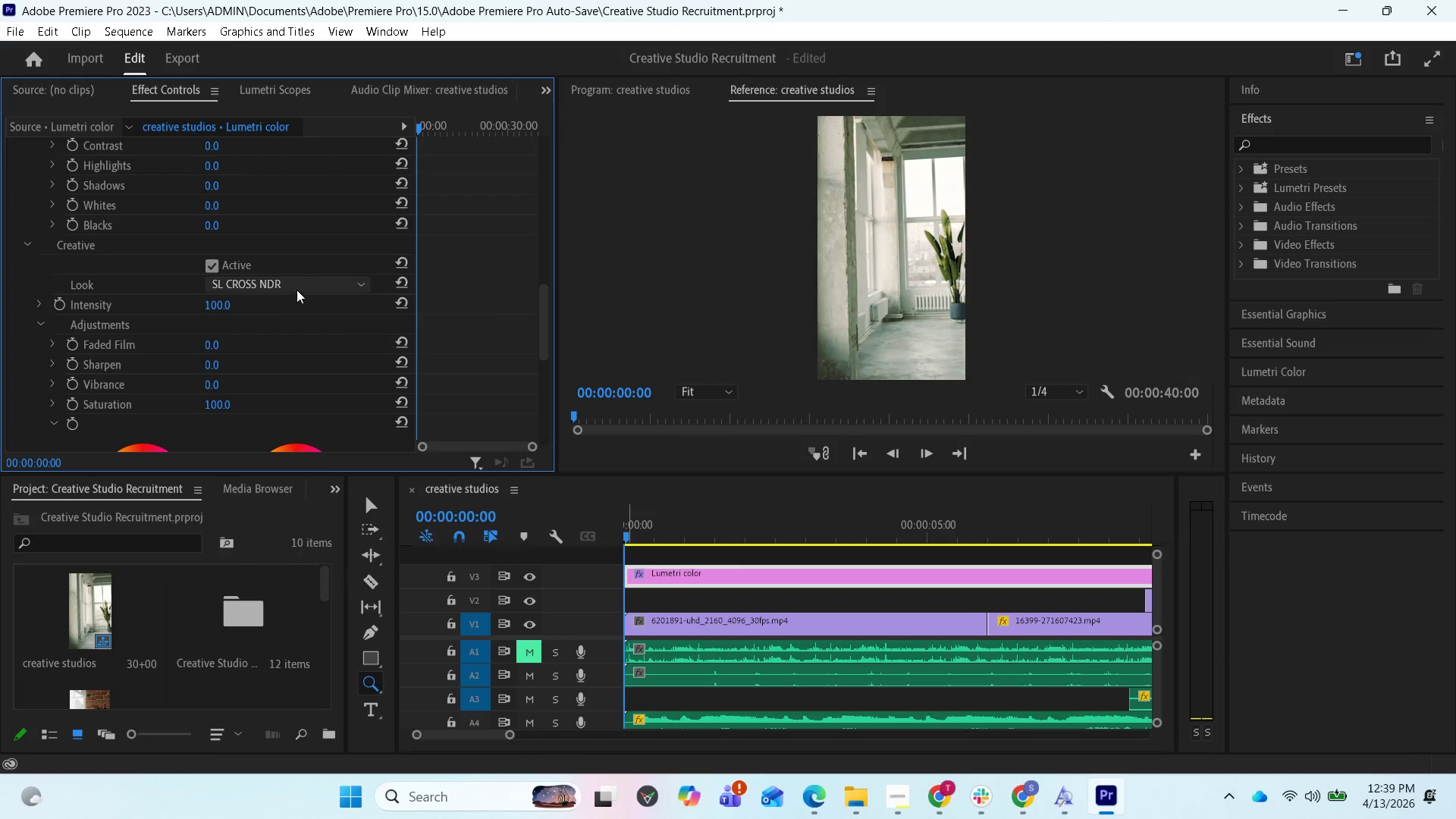 
left_click([300, 285])
 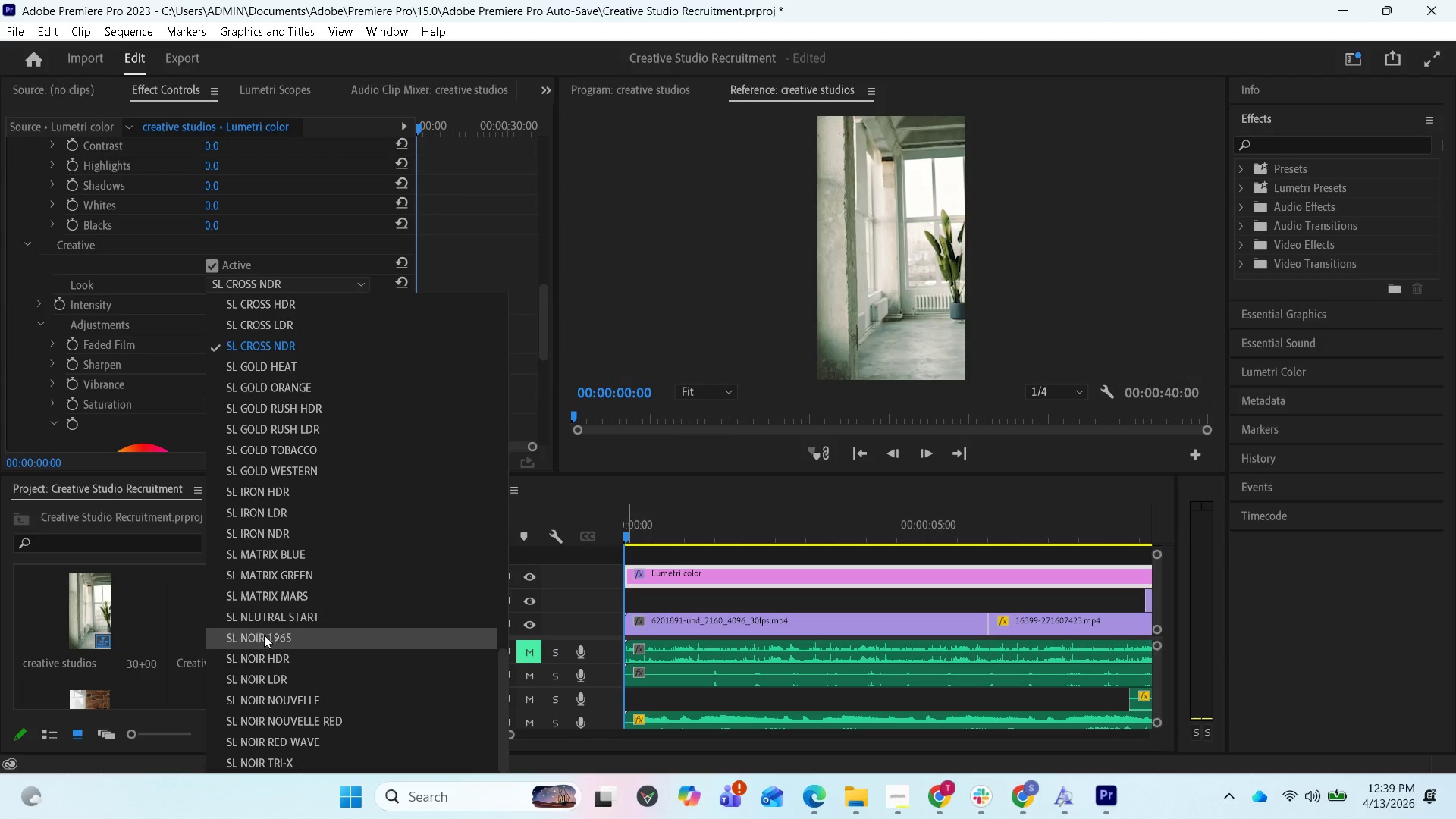 
scroll: coordinate [267, 640], scroll_direction: down, amount: 1.0
 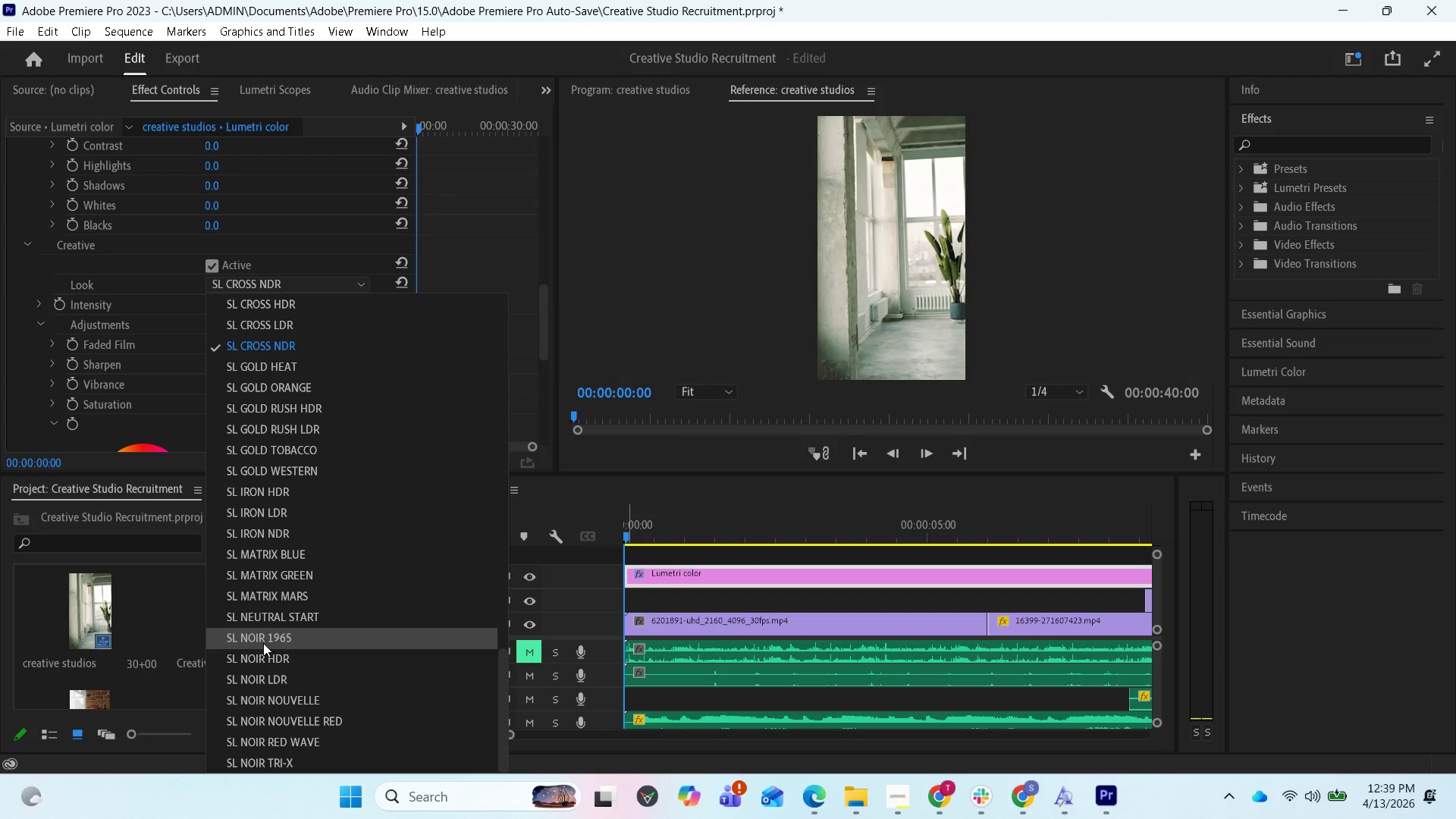 
left_click([263, 643])
 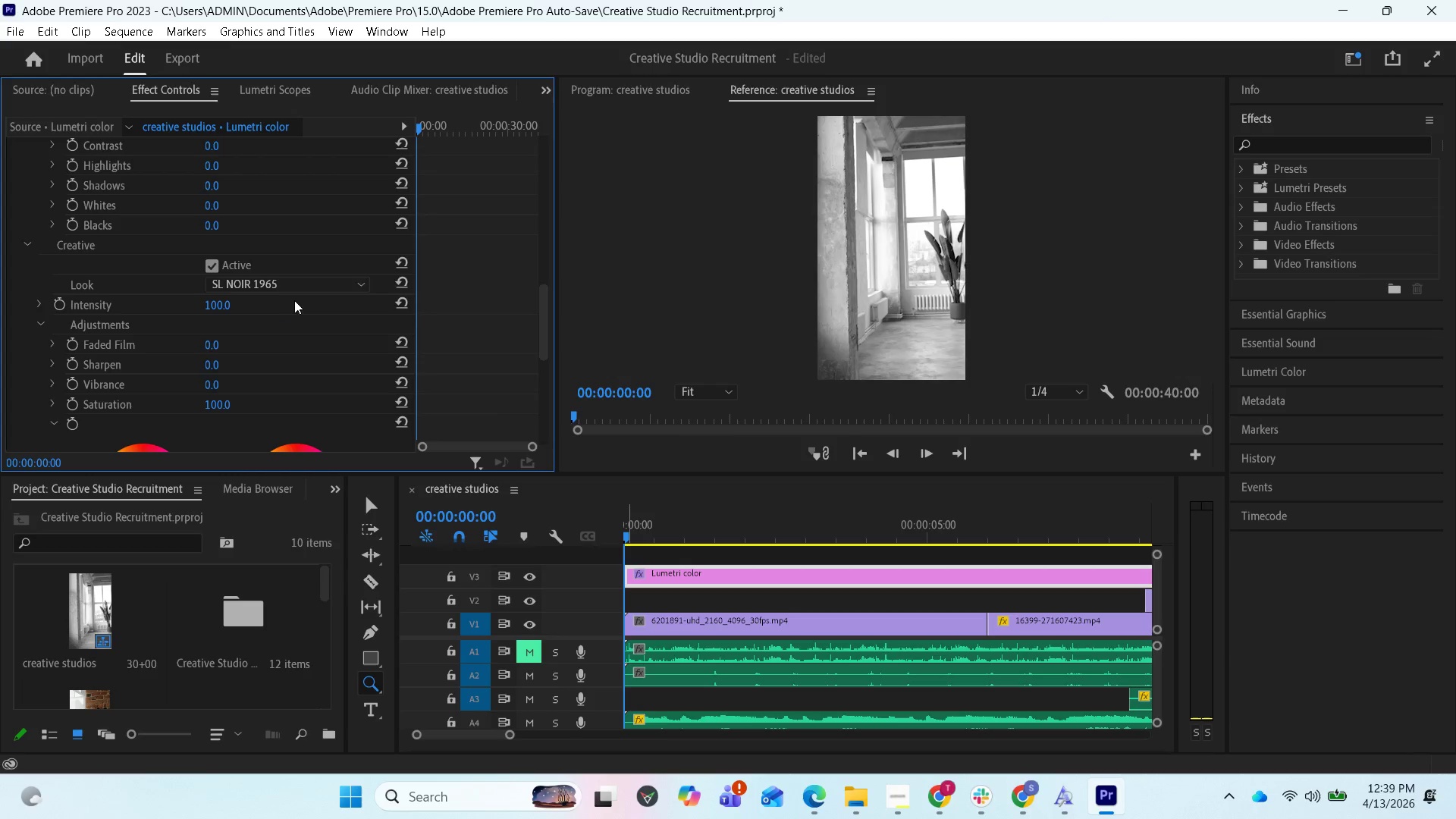 
left_click([290, 286])
 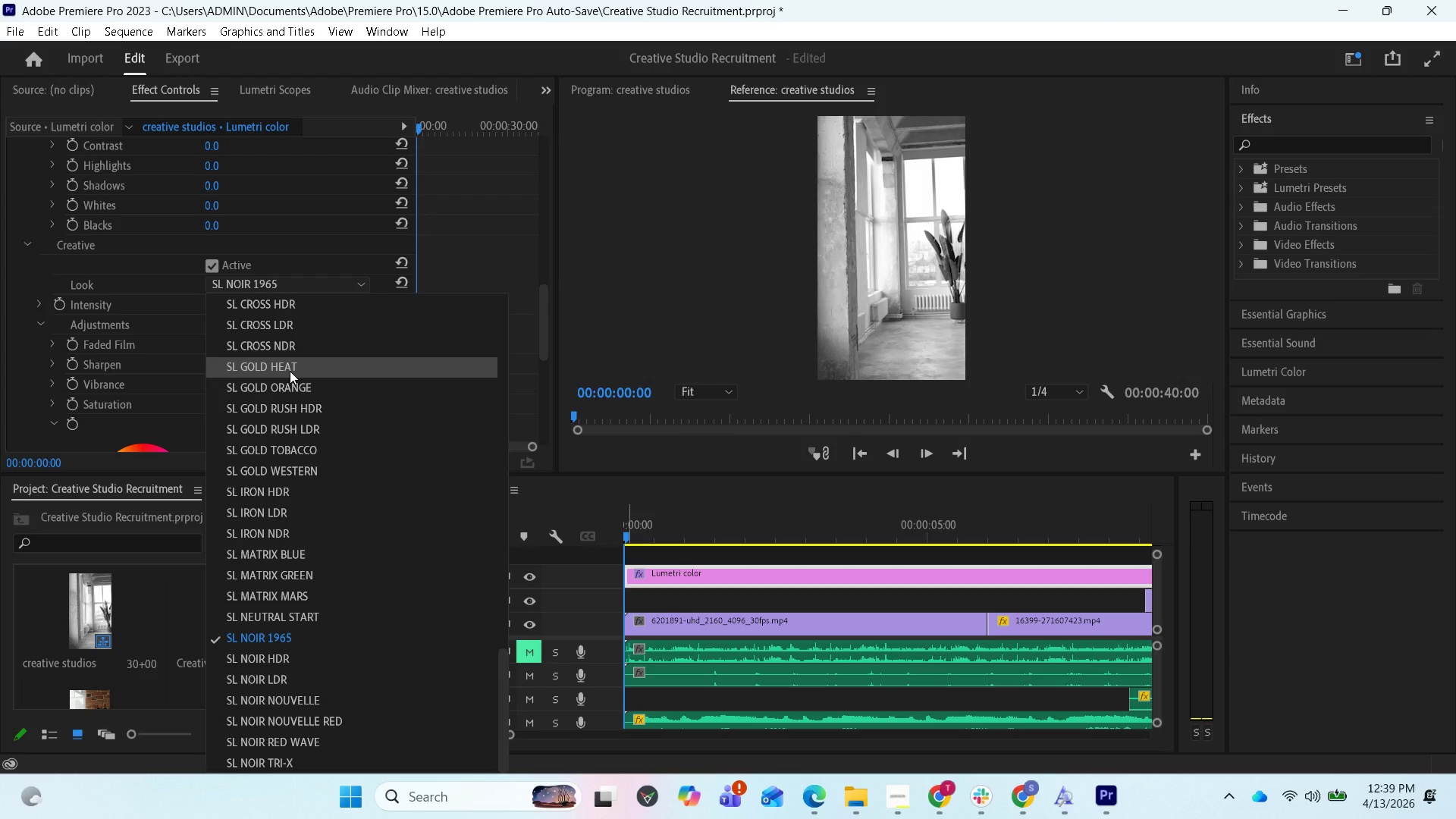 
wait(5.22)
 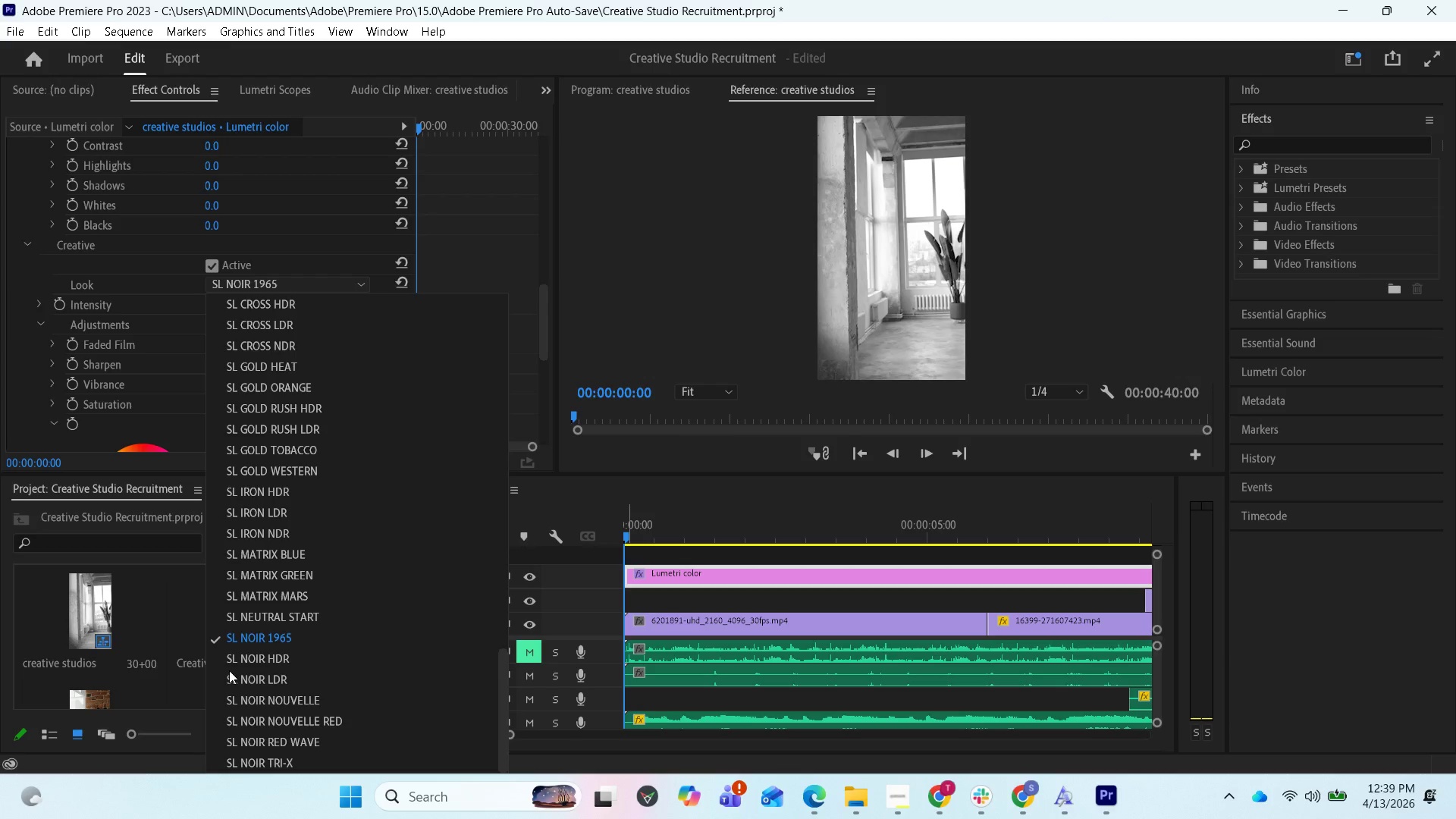 
left_click([229, 670])
 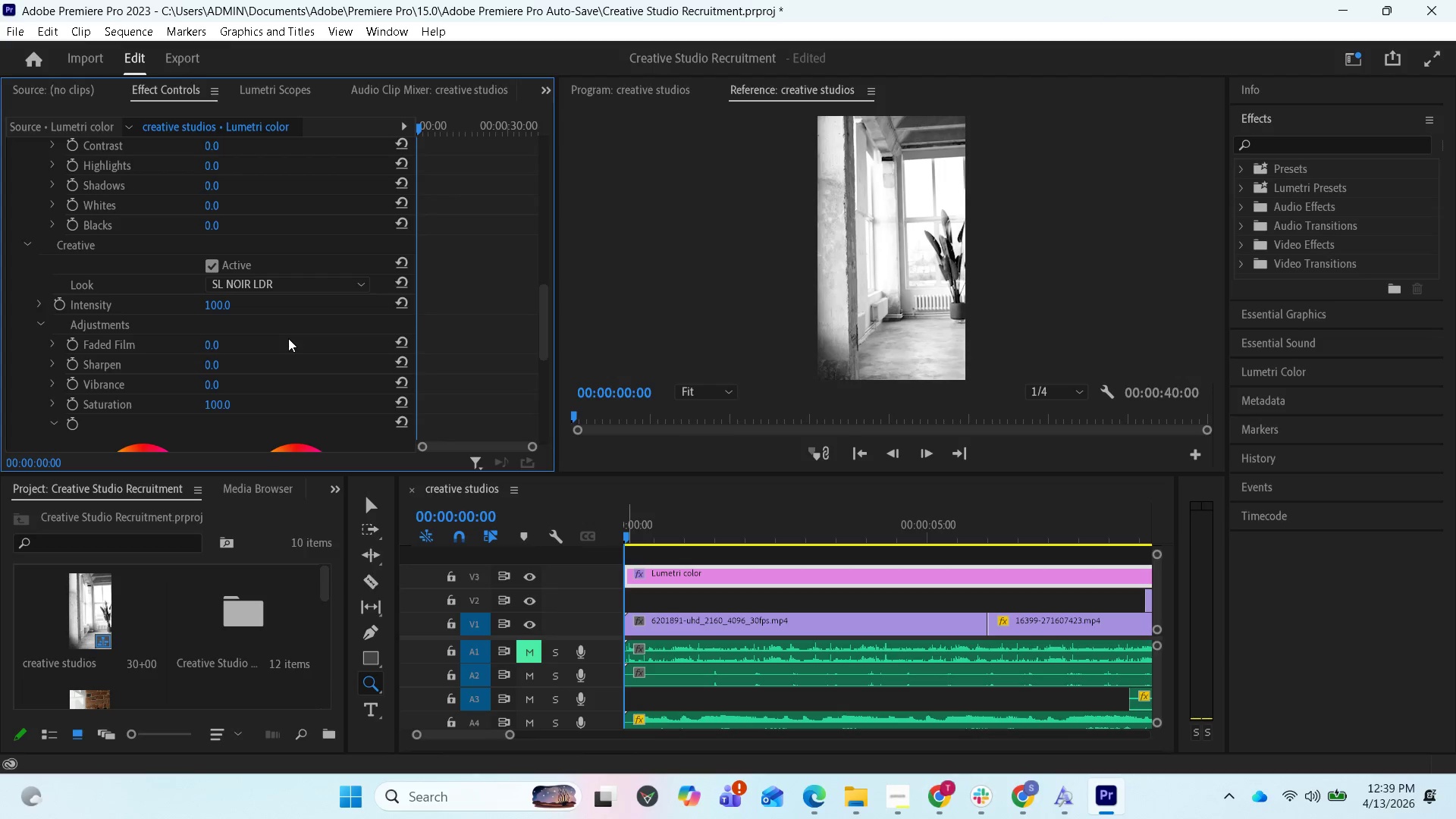 
scroll: coordinate [284, 622], scroll_direction: down, amount: 6.0
 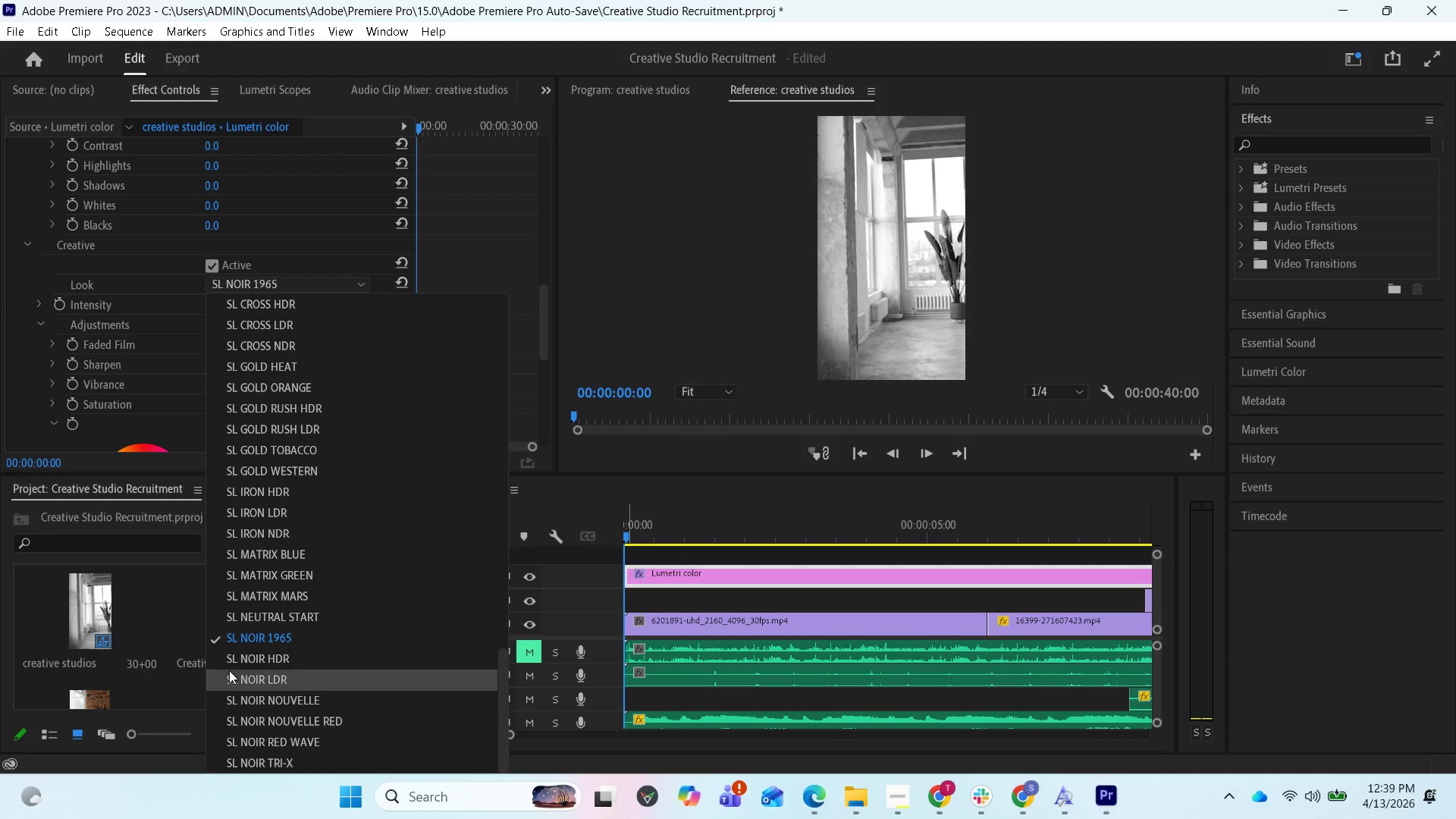 
wait(10.04)
 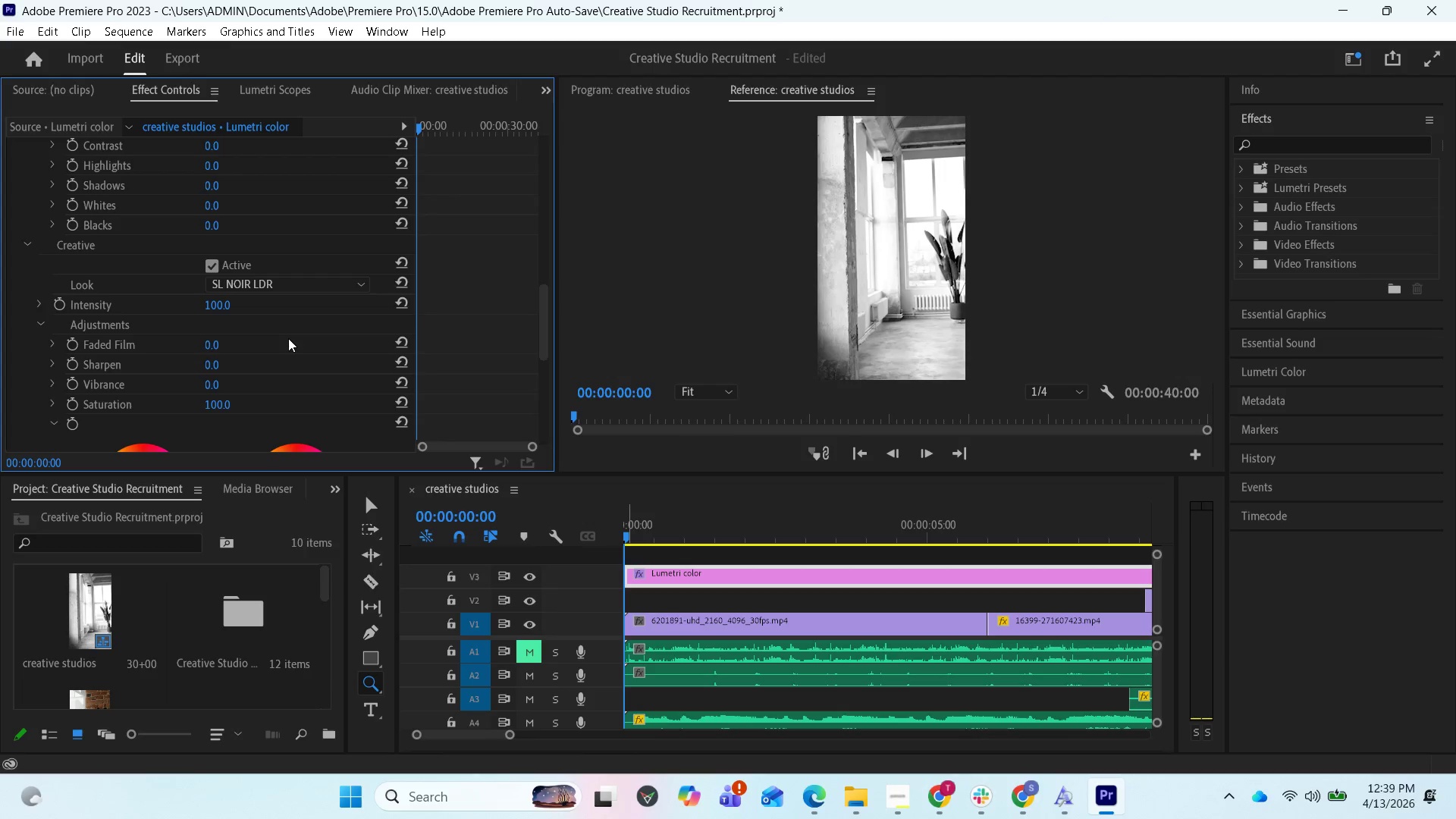 
left_click([251, 285])
 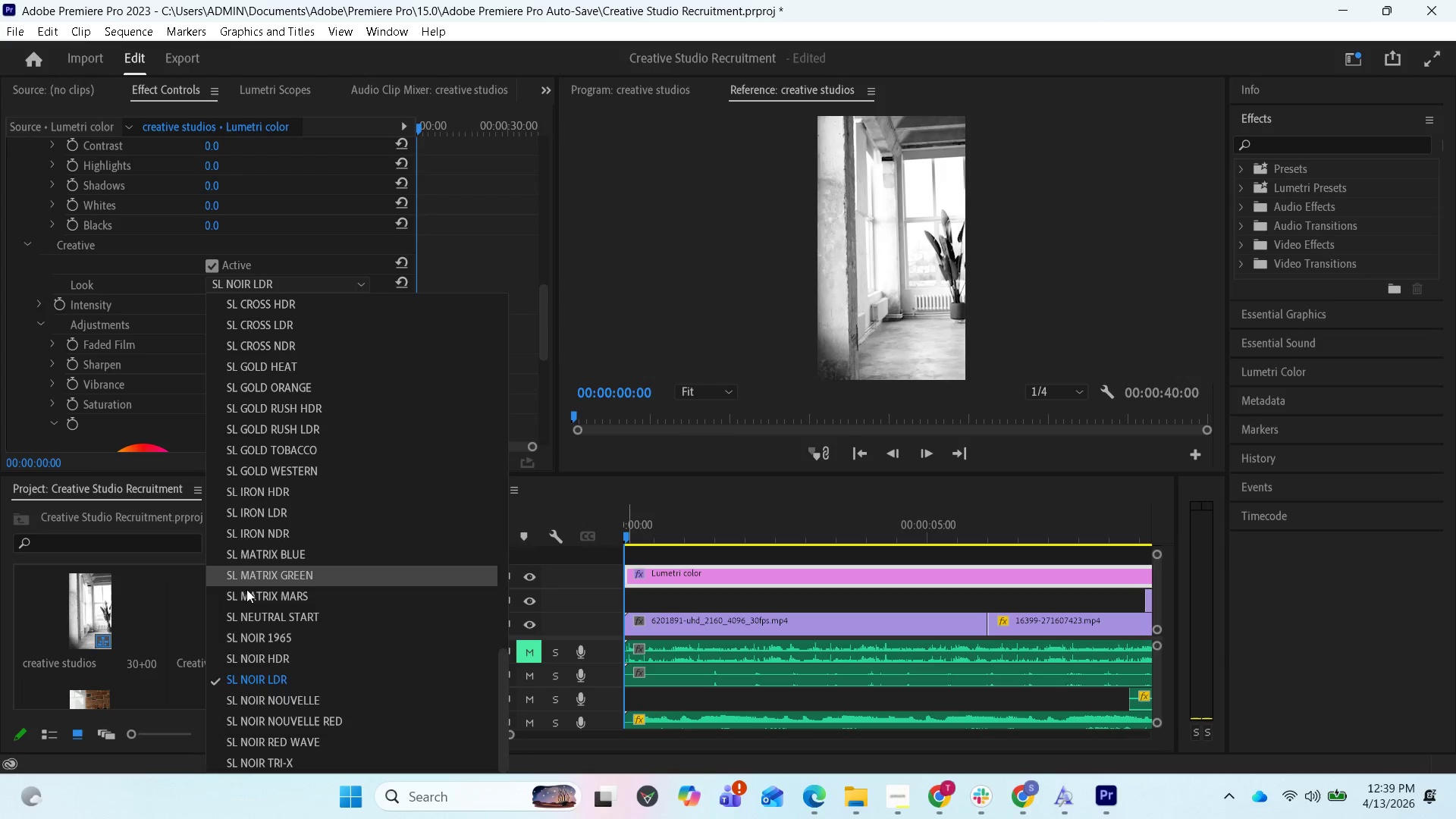 
left_click([240, 723])
 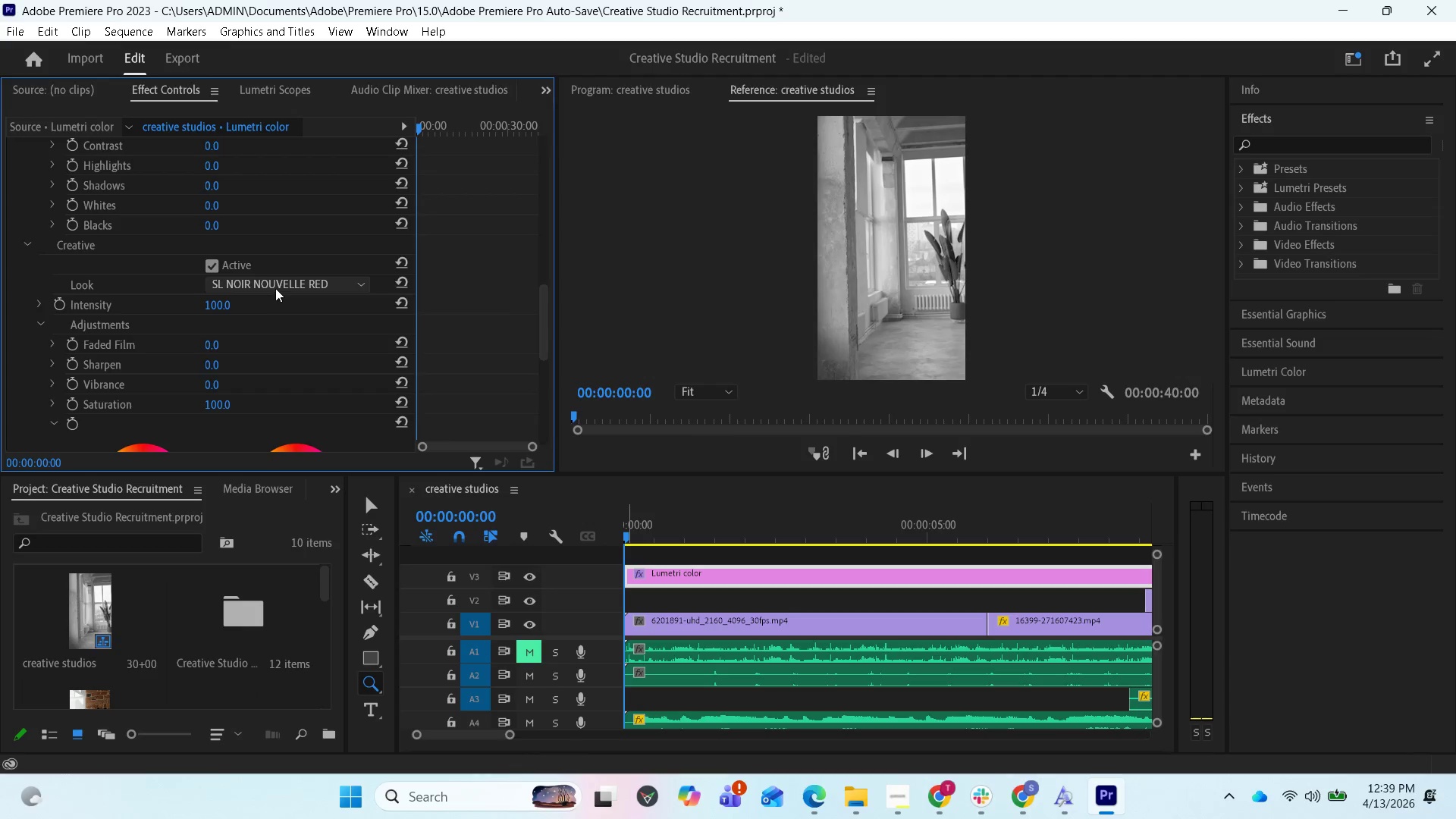 
scroll: coordinate [229, 698], scroll_direction: down, amount: 4.0
 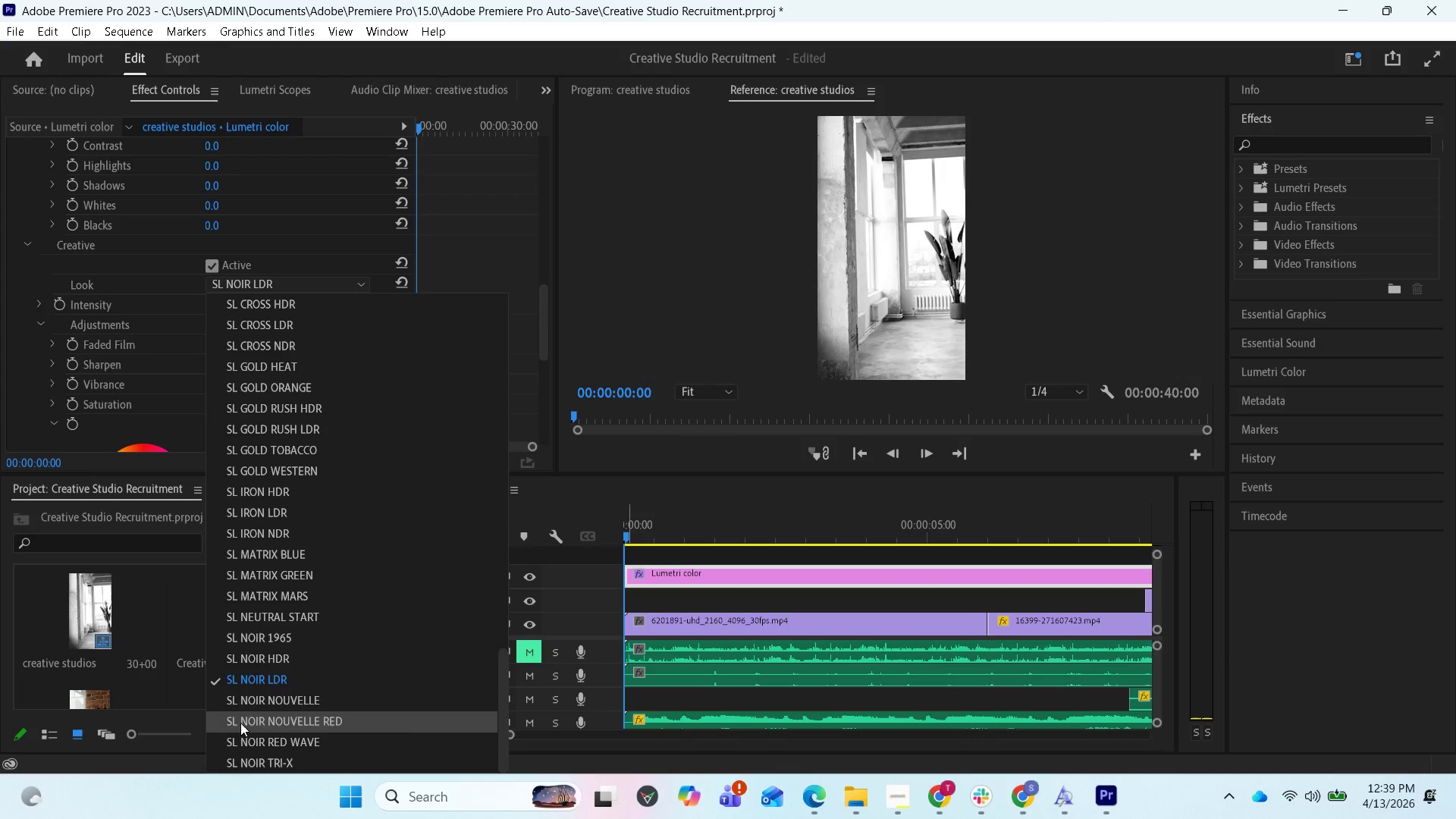 
left_click([275, 288])
 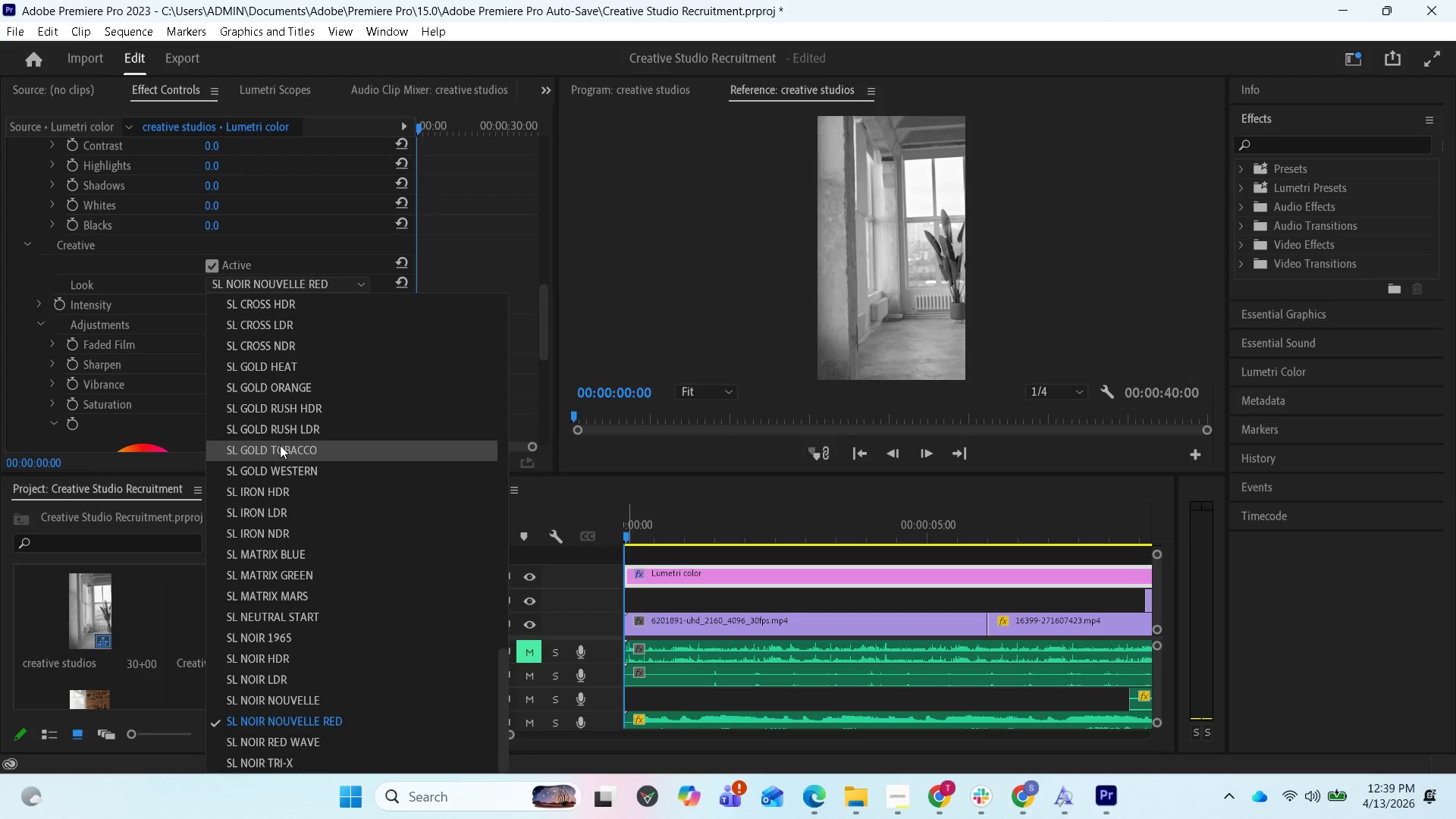 
scroll: coordinate [257, 682], scroll_direction: down, amount: 3.0
 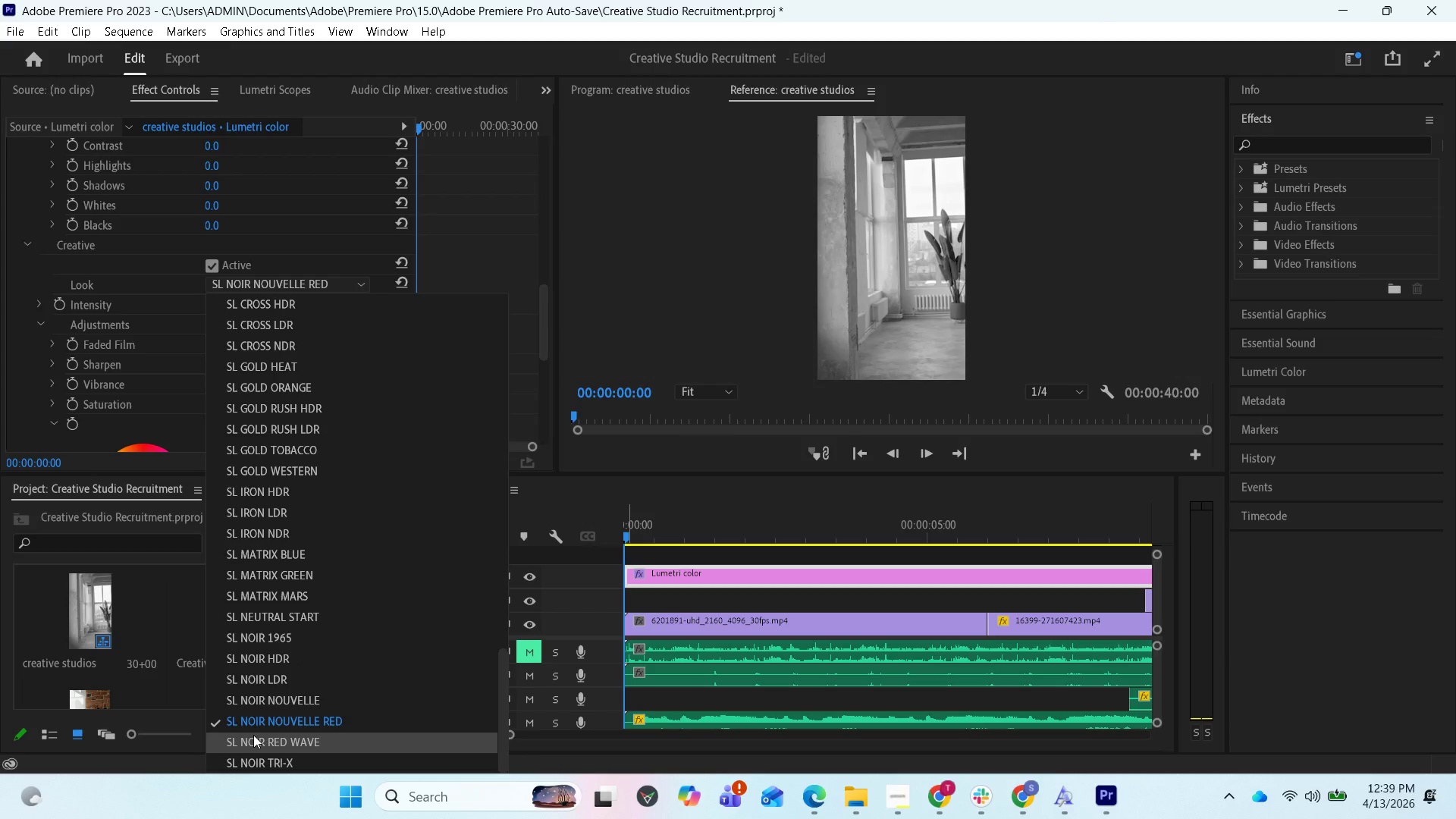 
left_click([253, 735])
 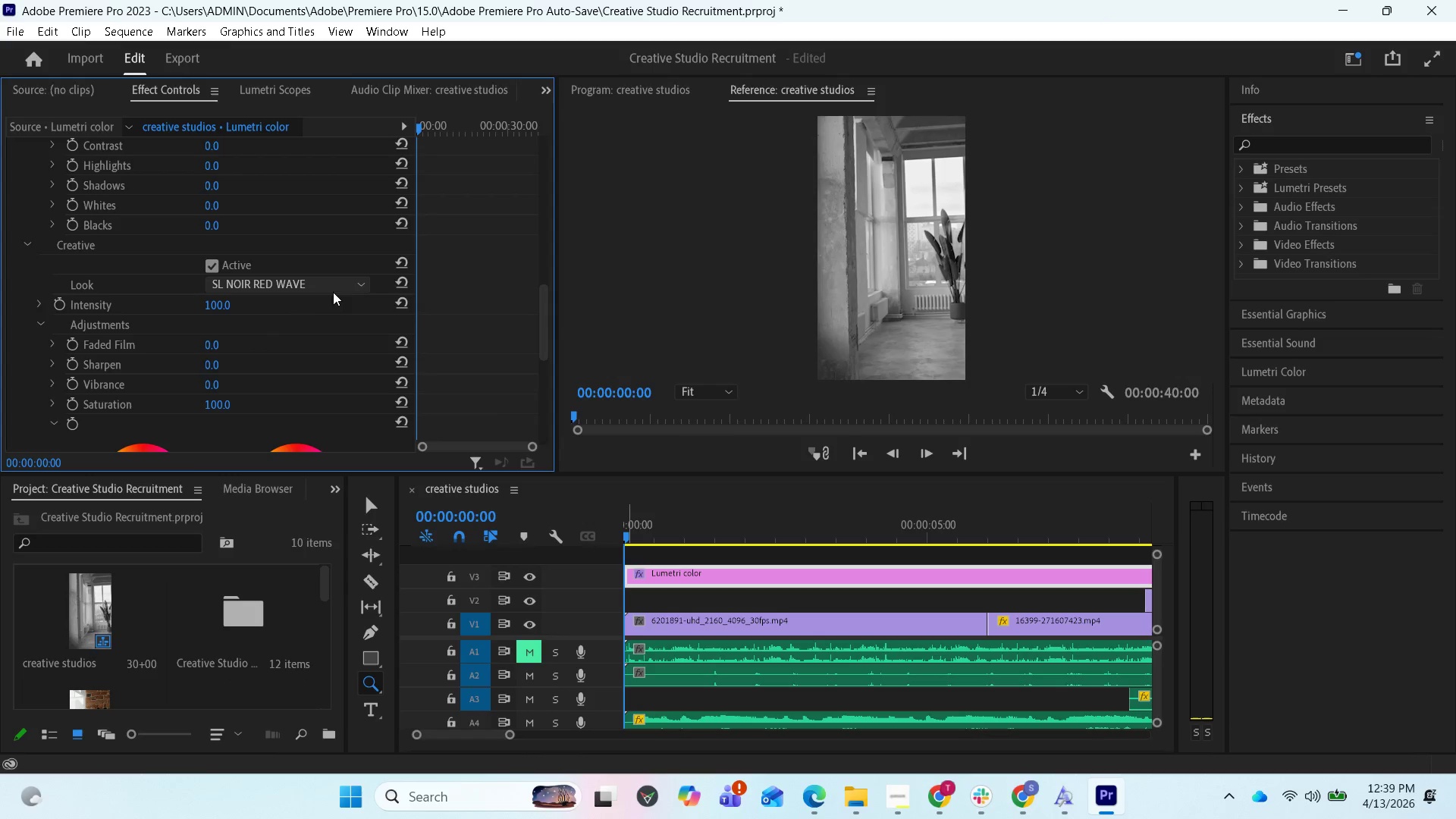 
left_click([323, 285])
 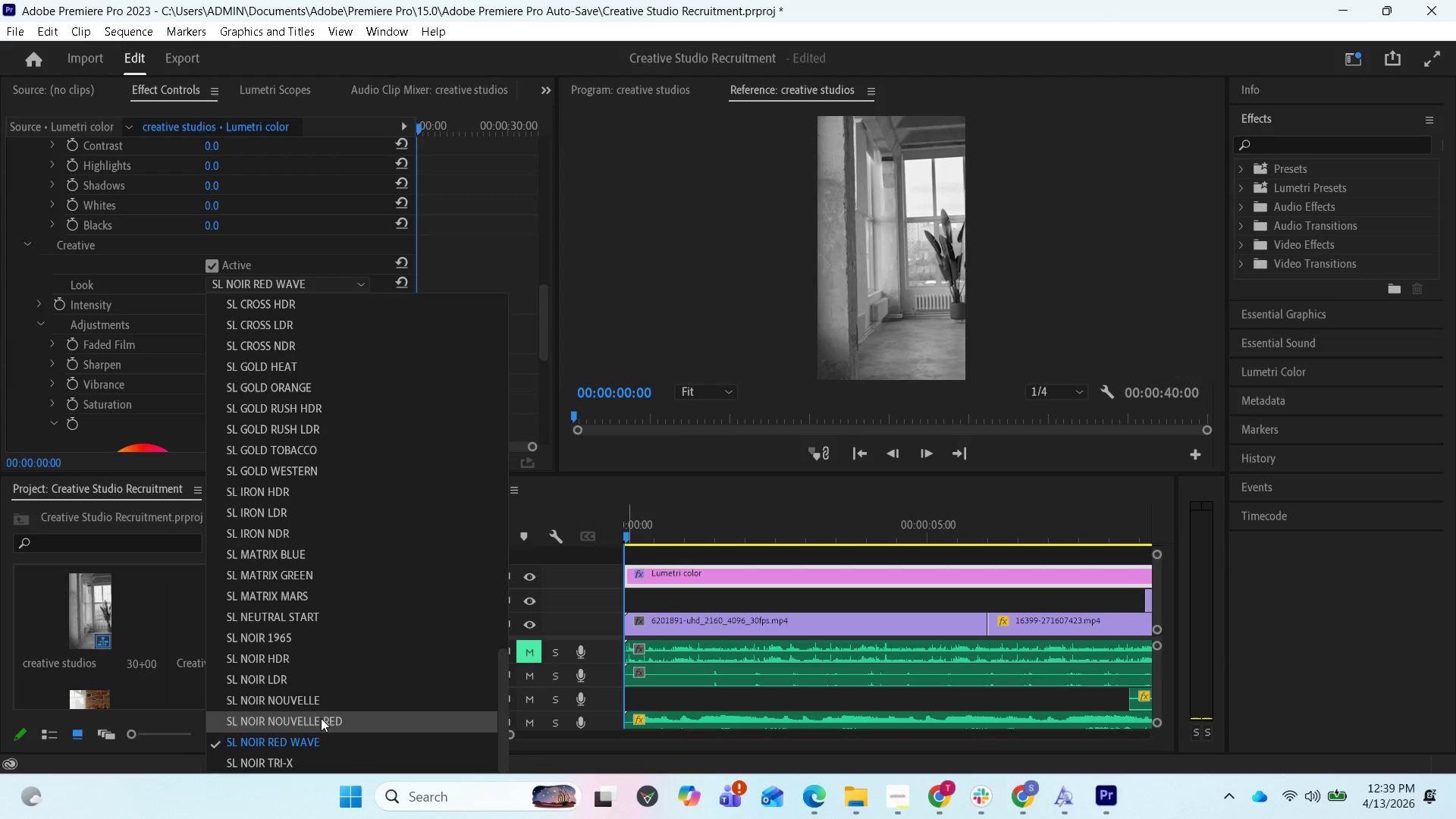 
scroll: coordinate [308, 729], scroll_direction: down, amount: 4.0
 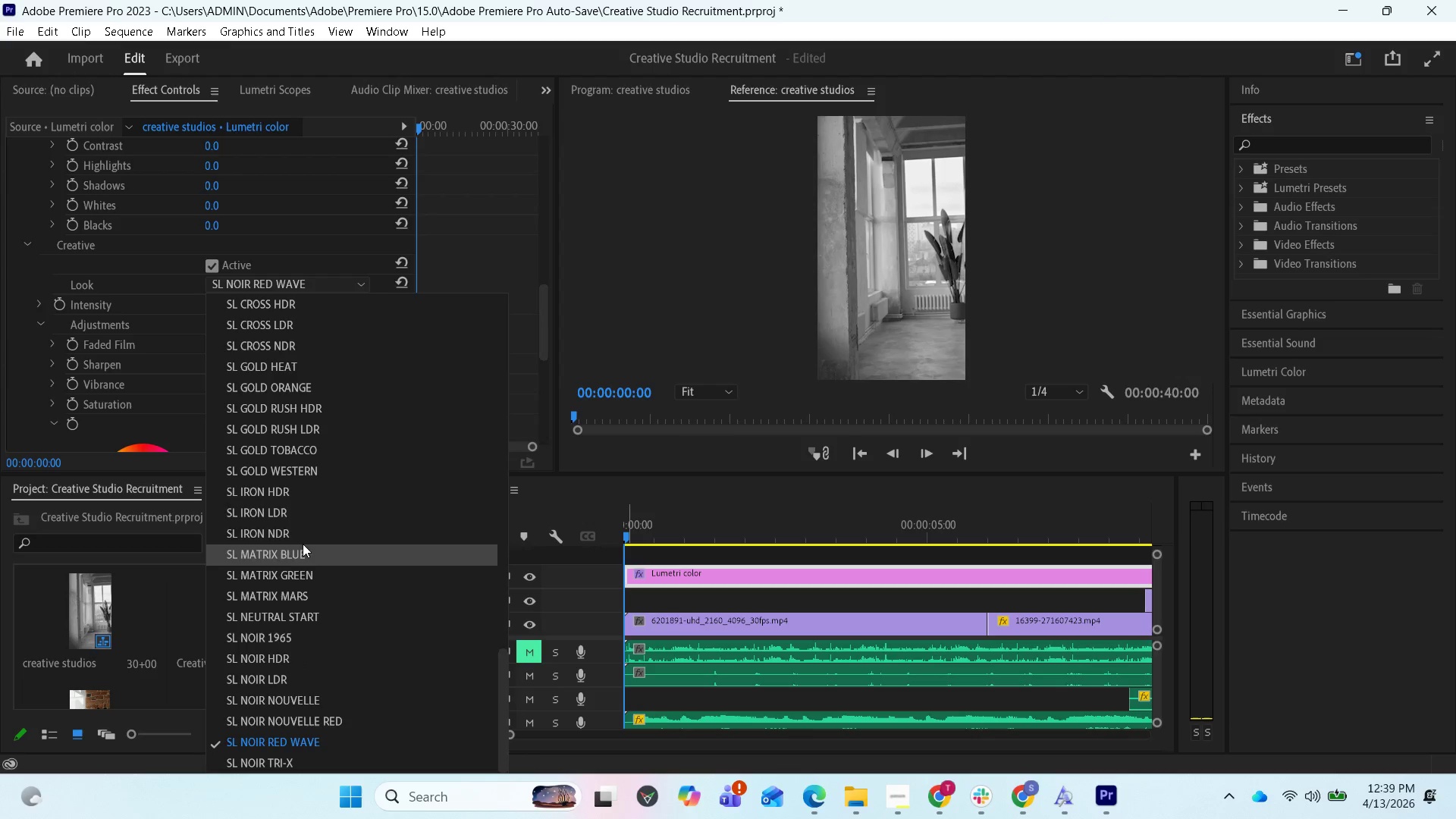 
scroll: coordinate [344, 466], scroll_direction: up, amount: 15.0
 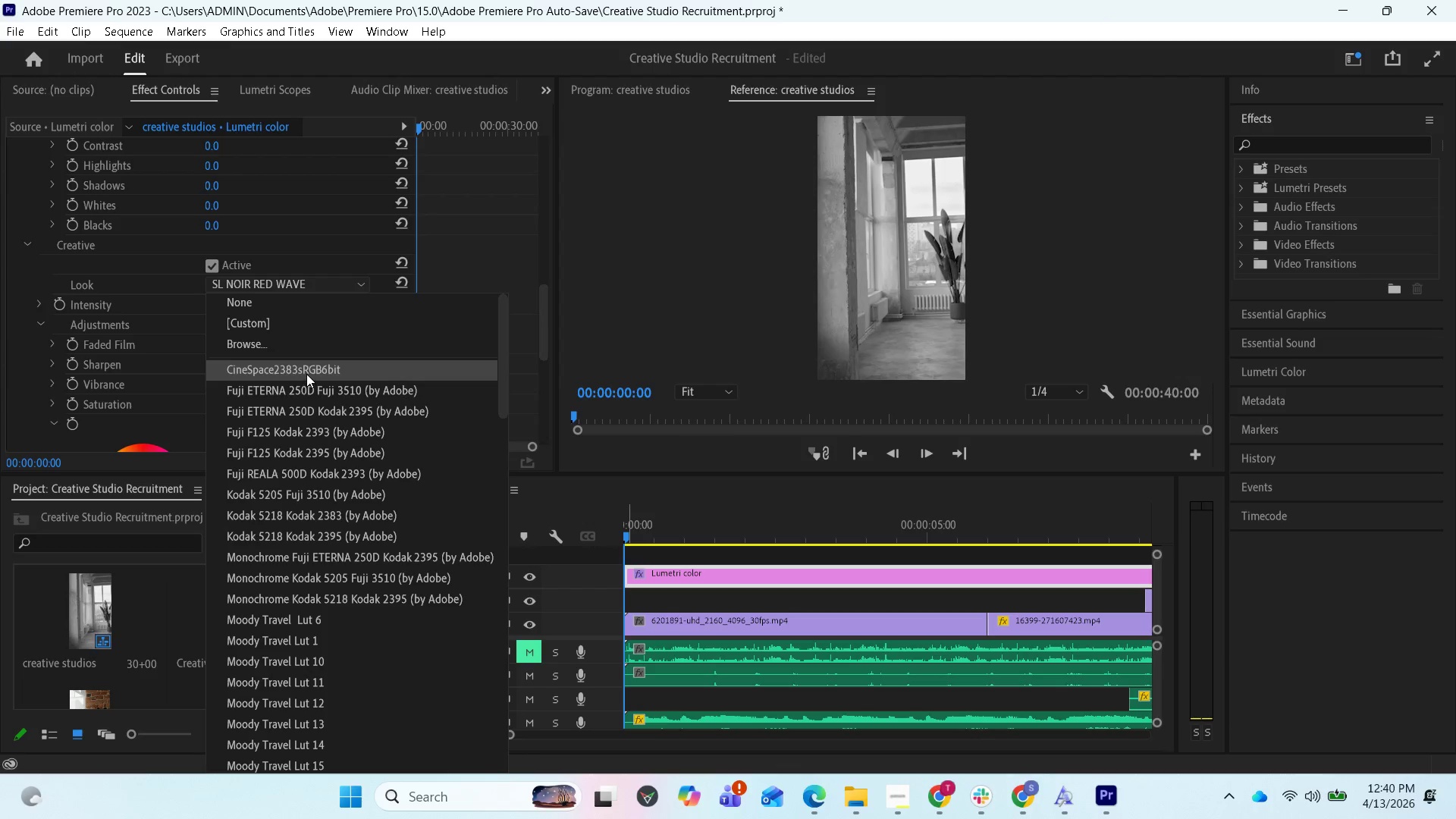 
left_click([306, 373])
 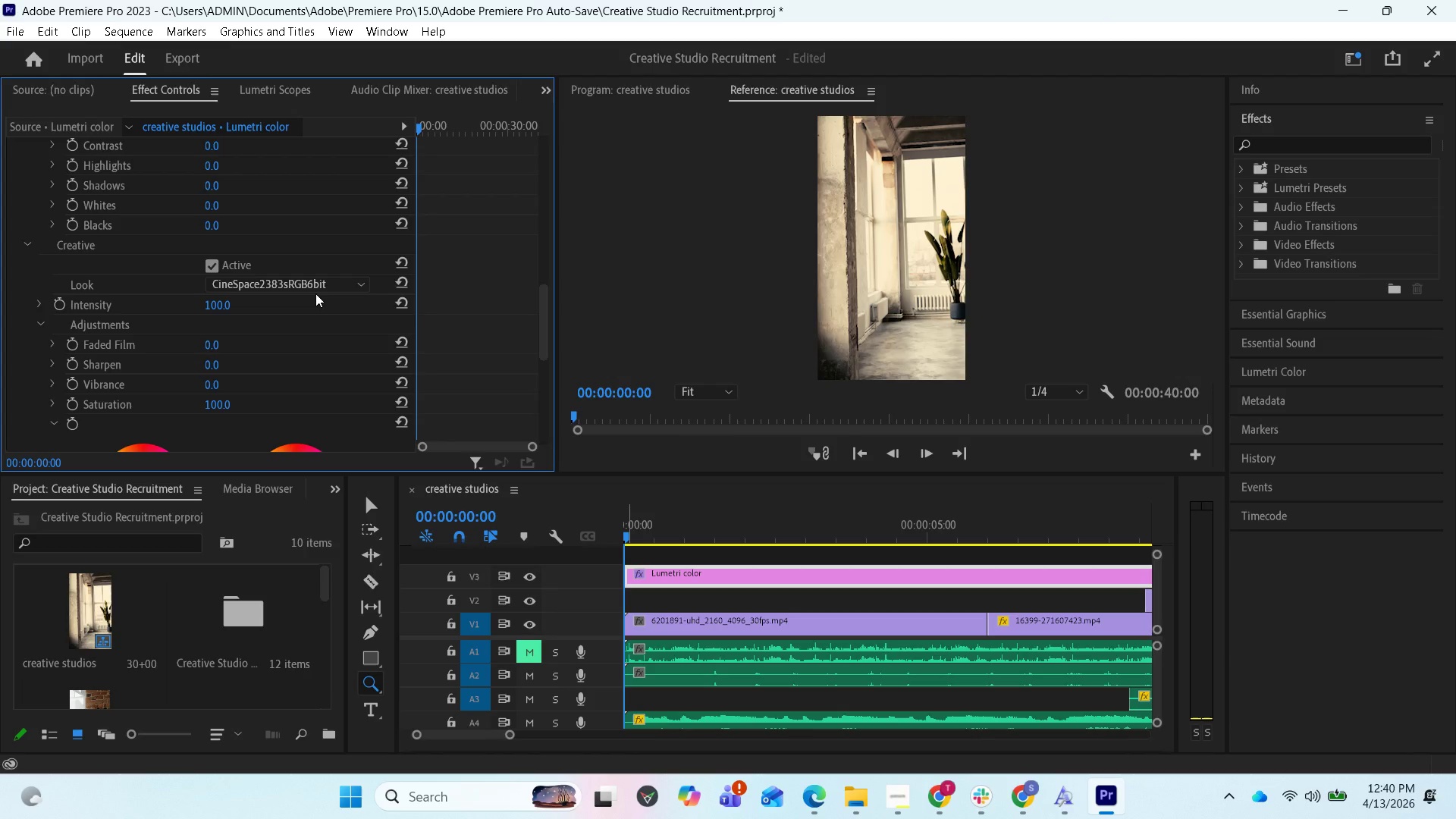 
wait(13.92)
 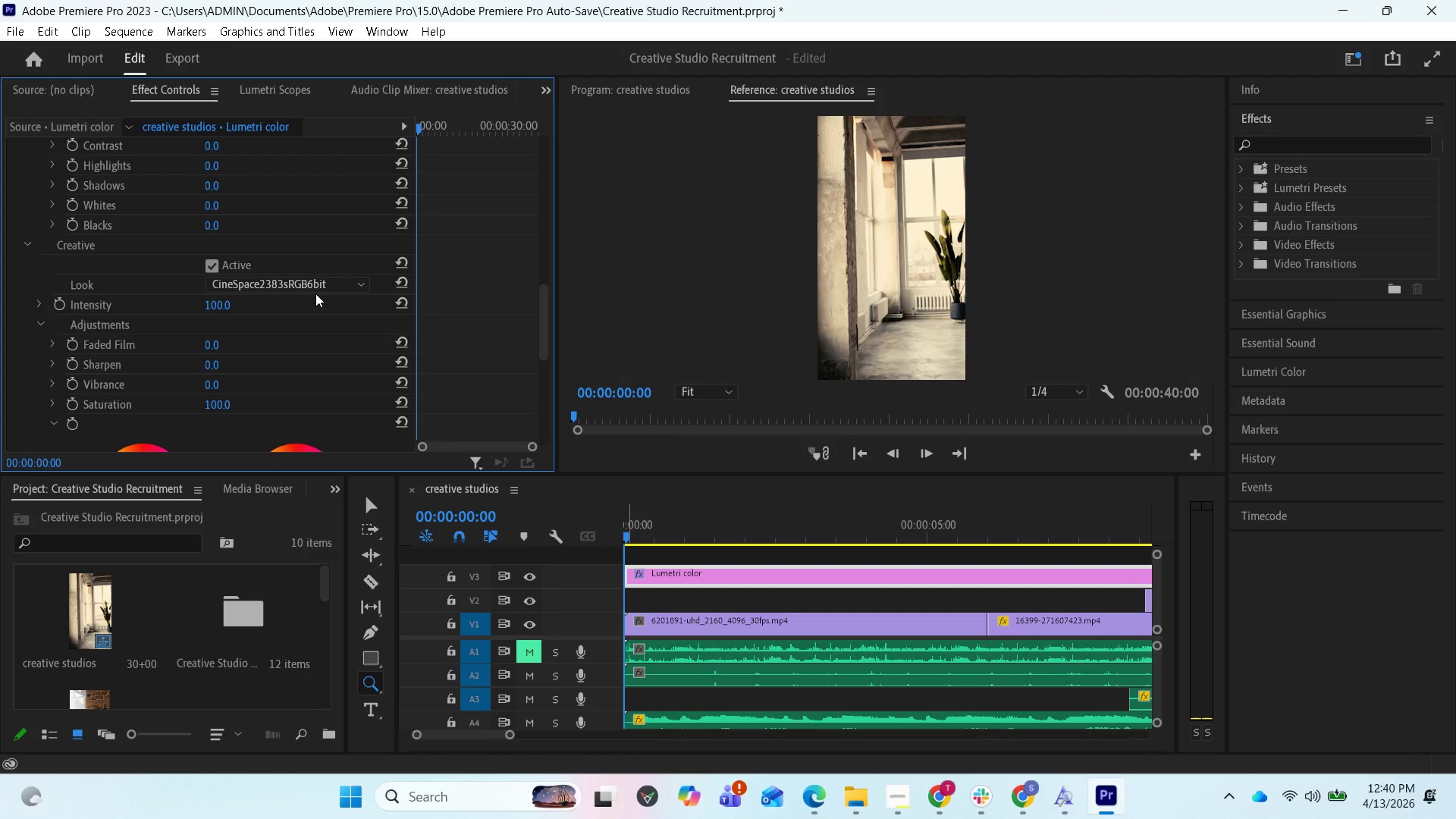 
left_click([342, 289])
 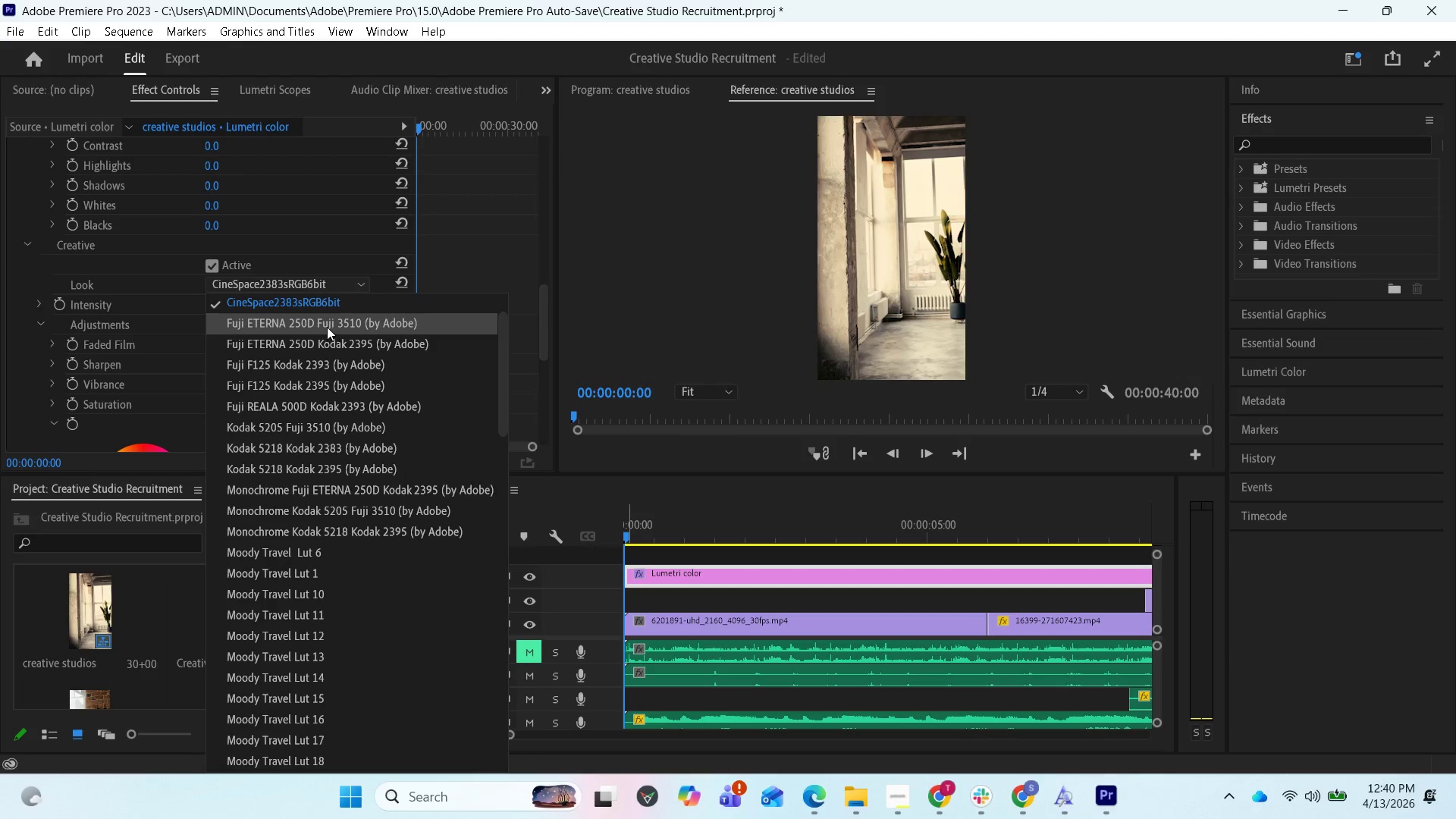 
left_click([327, 327])
 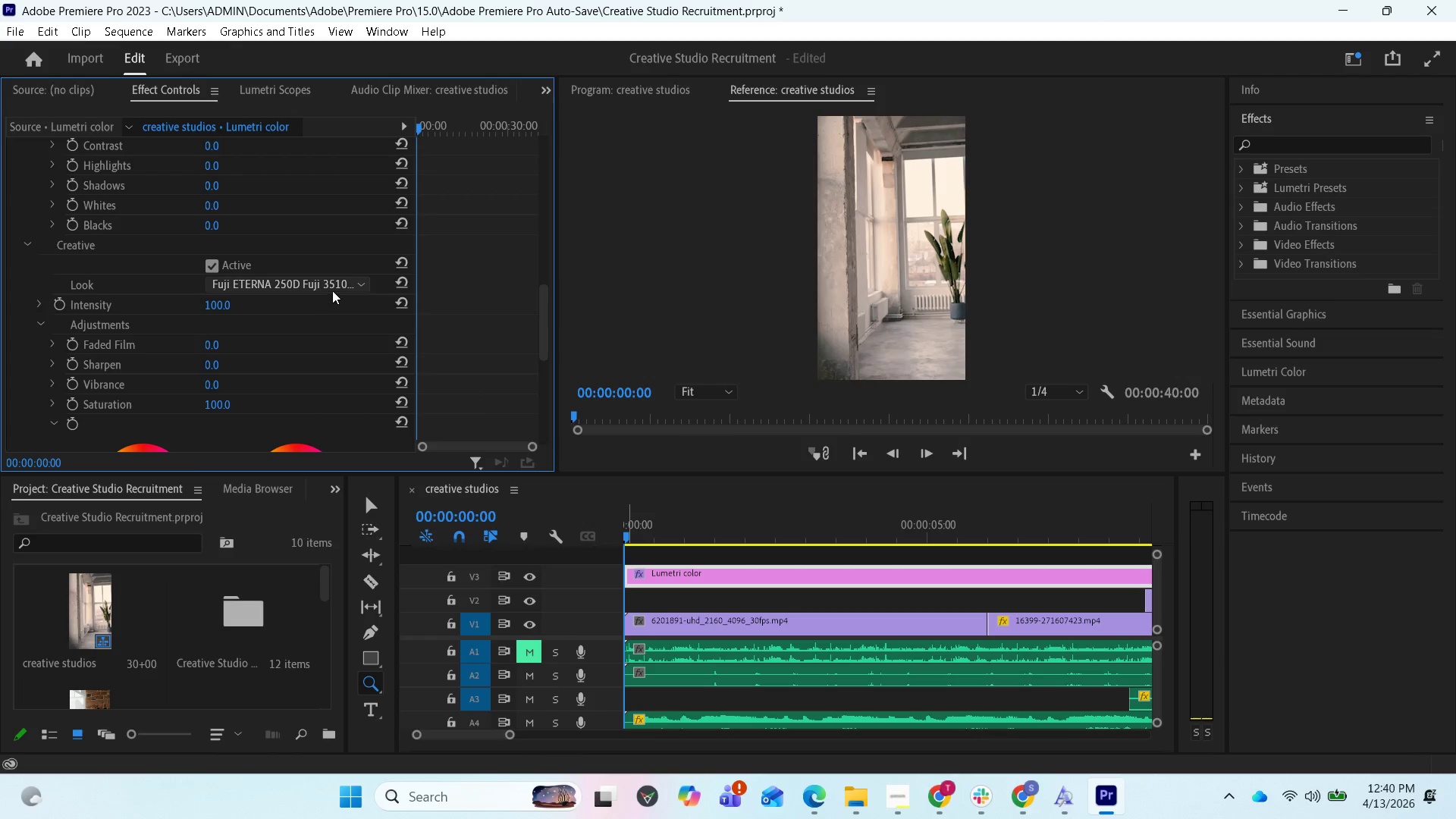 
left_click([330, 283])
 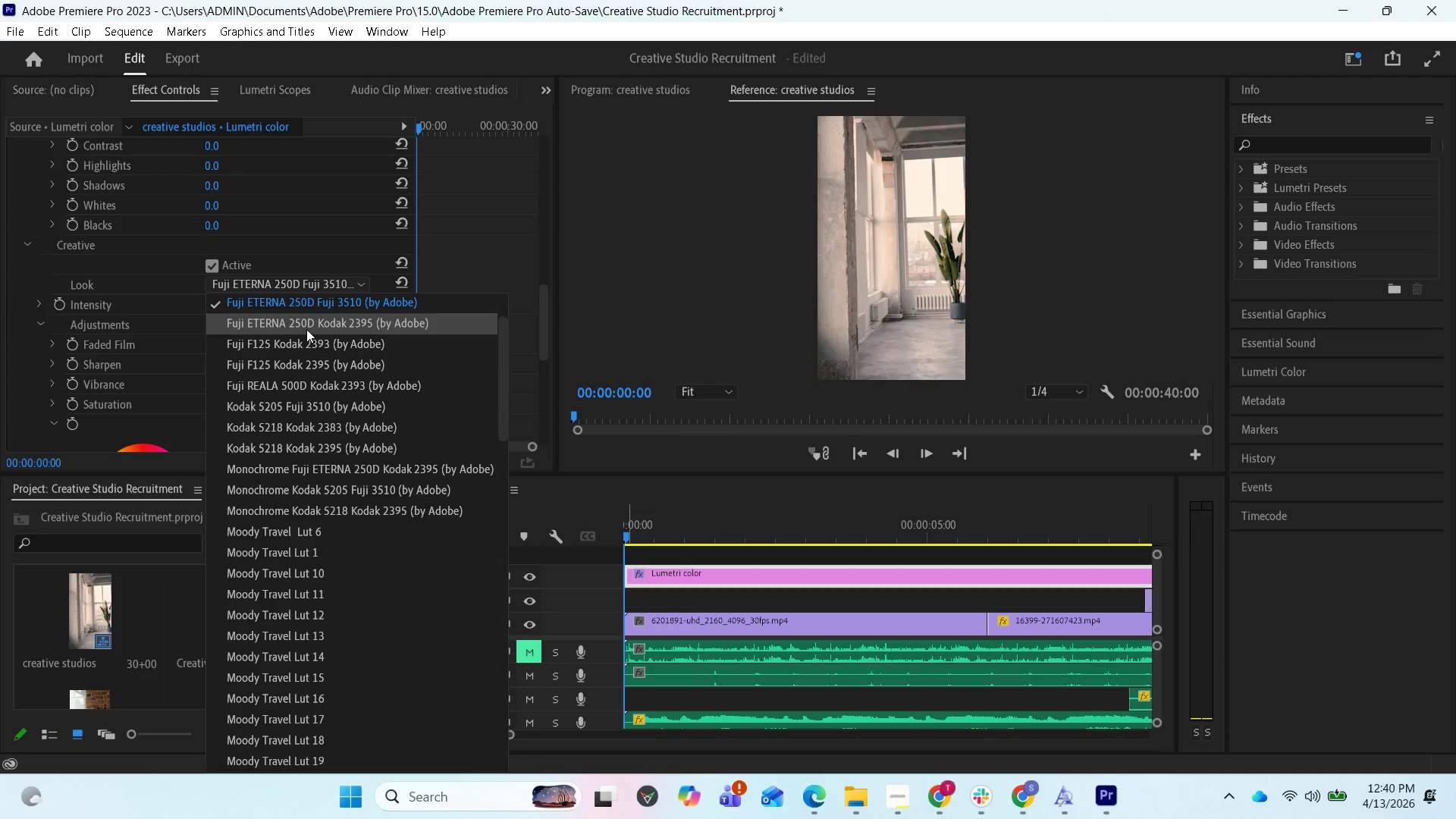 
left_click([306, 328])
 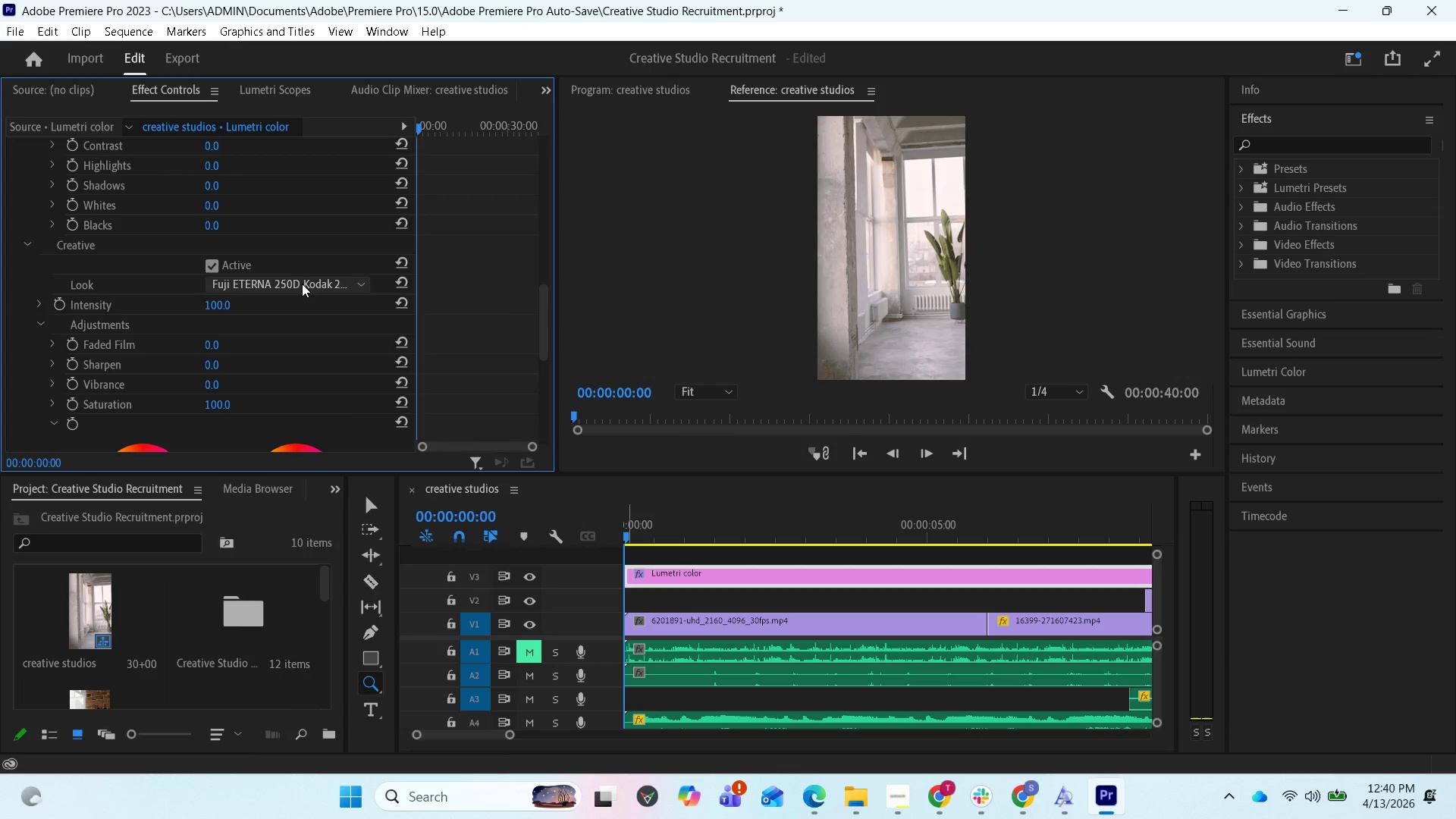 
left_click([302, 284])
 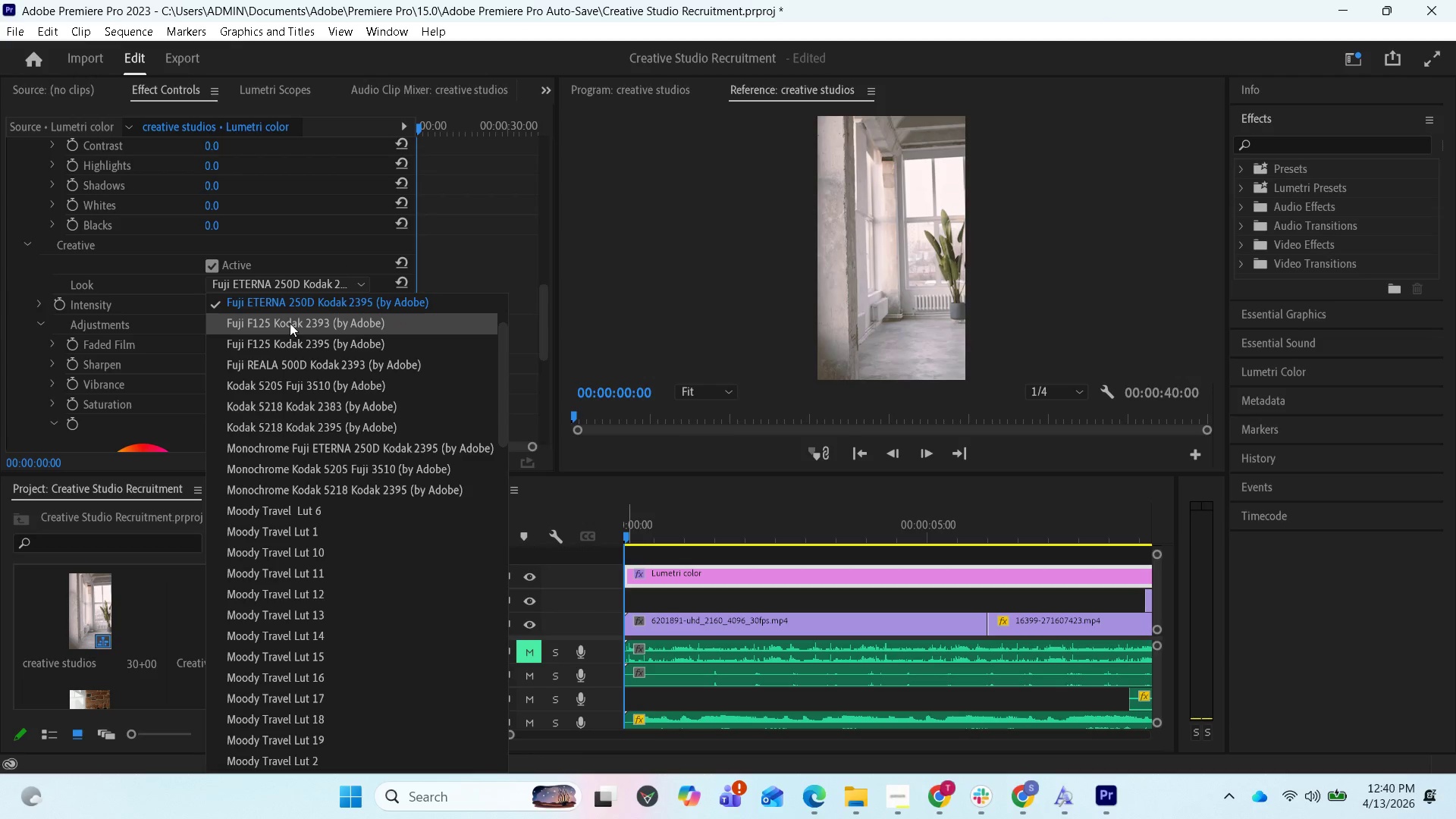 
left_click([290, 323])
 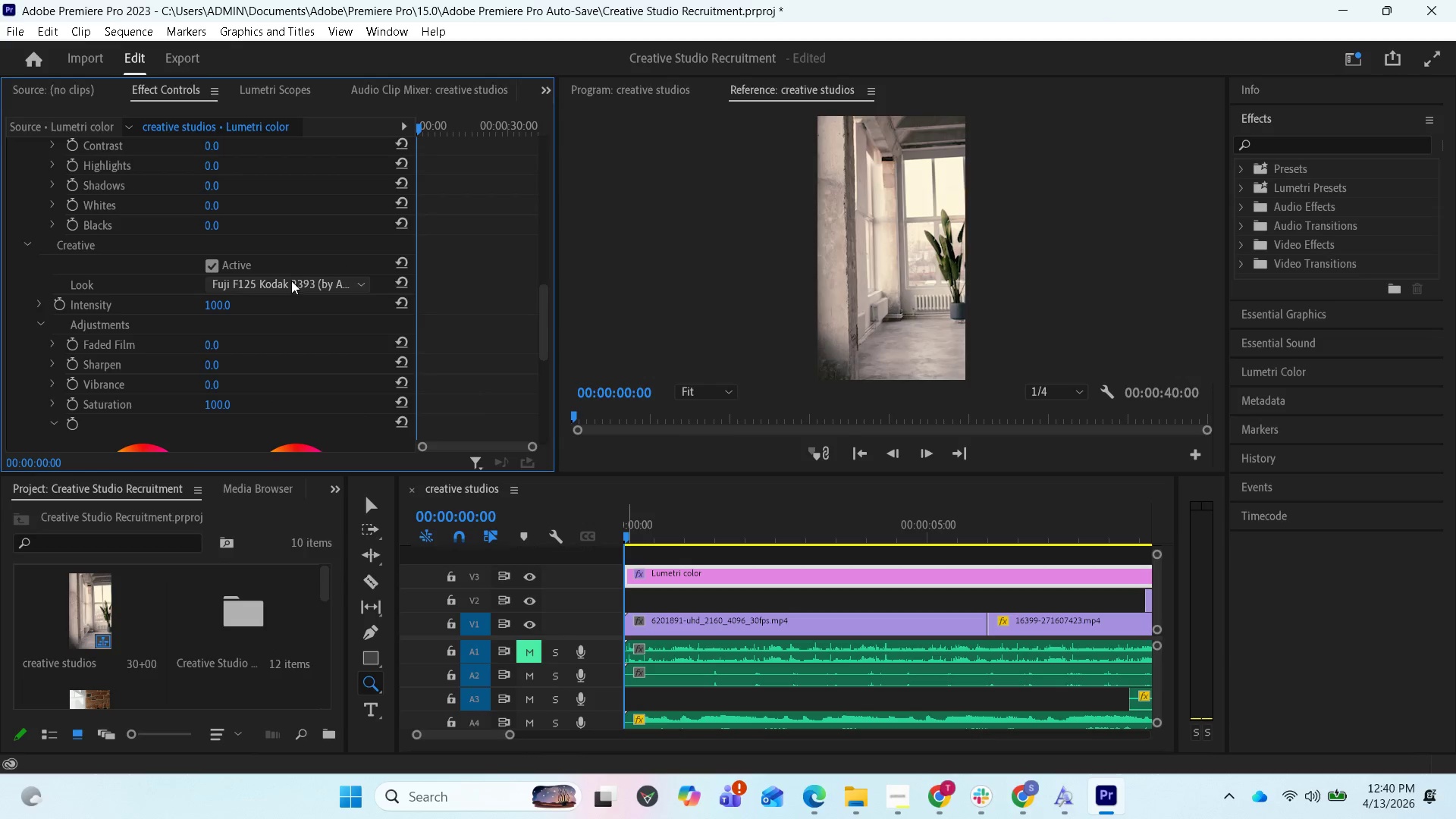 
left_click([291, 281])
 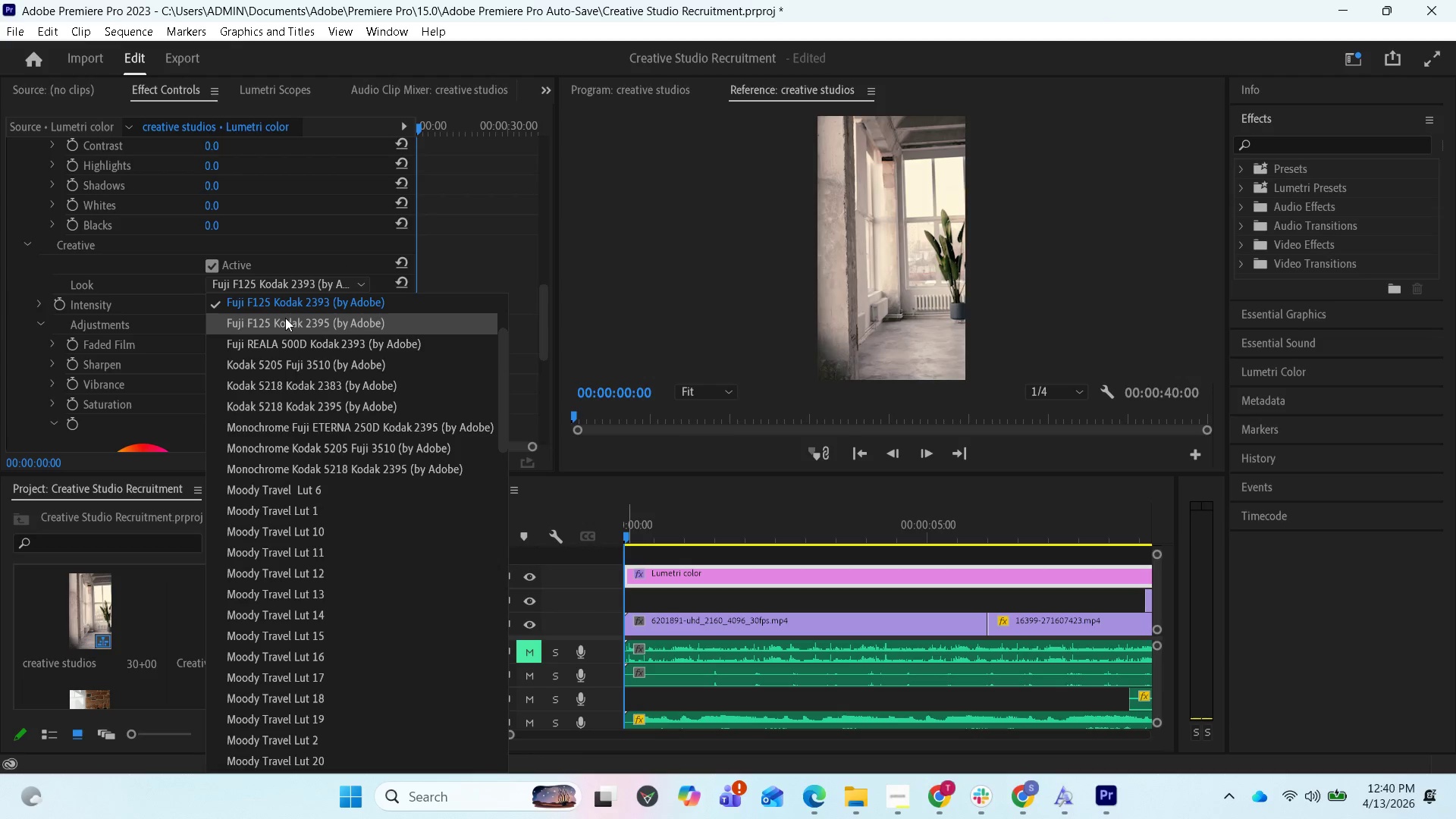 
left_click([285, 318])
 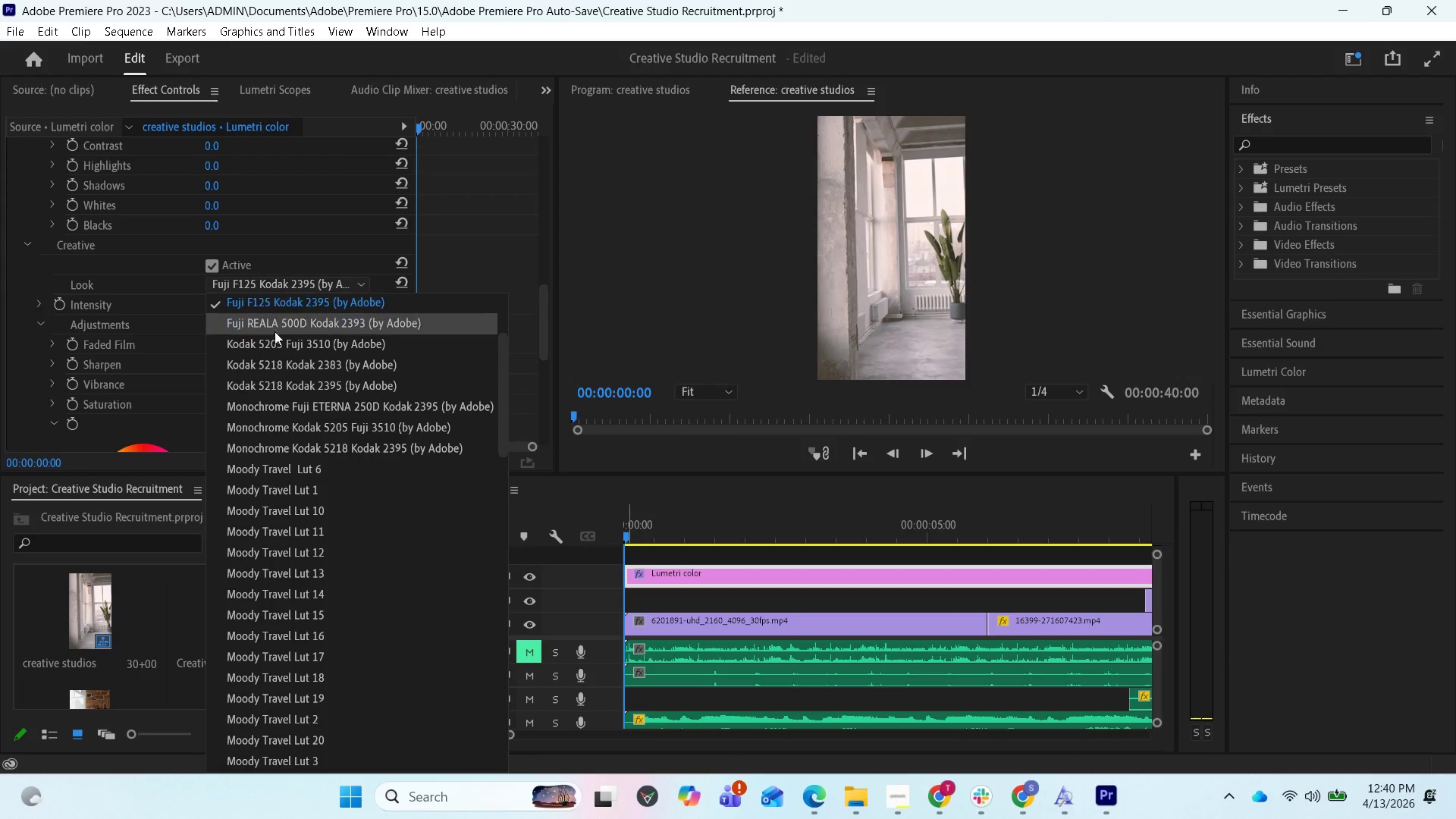 
left_click([275, 332])
 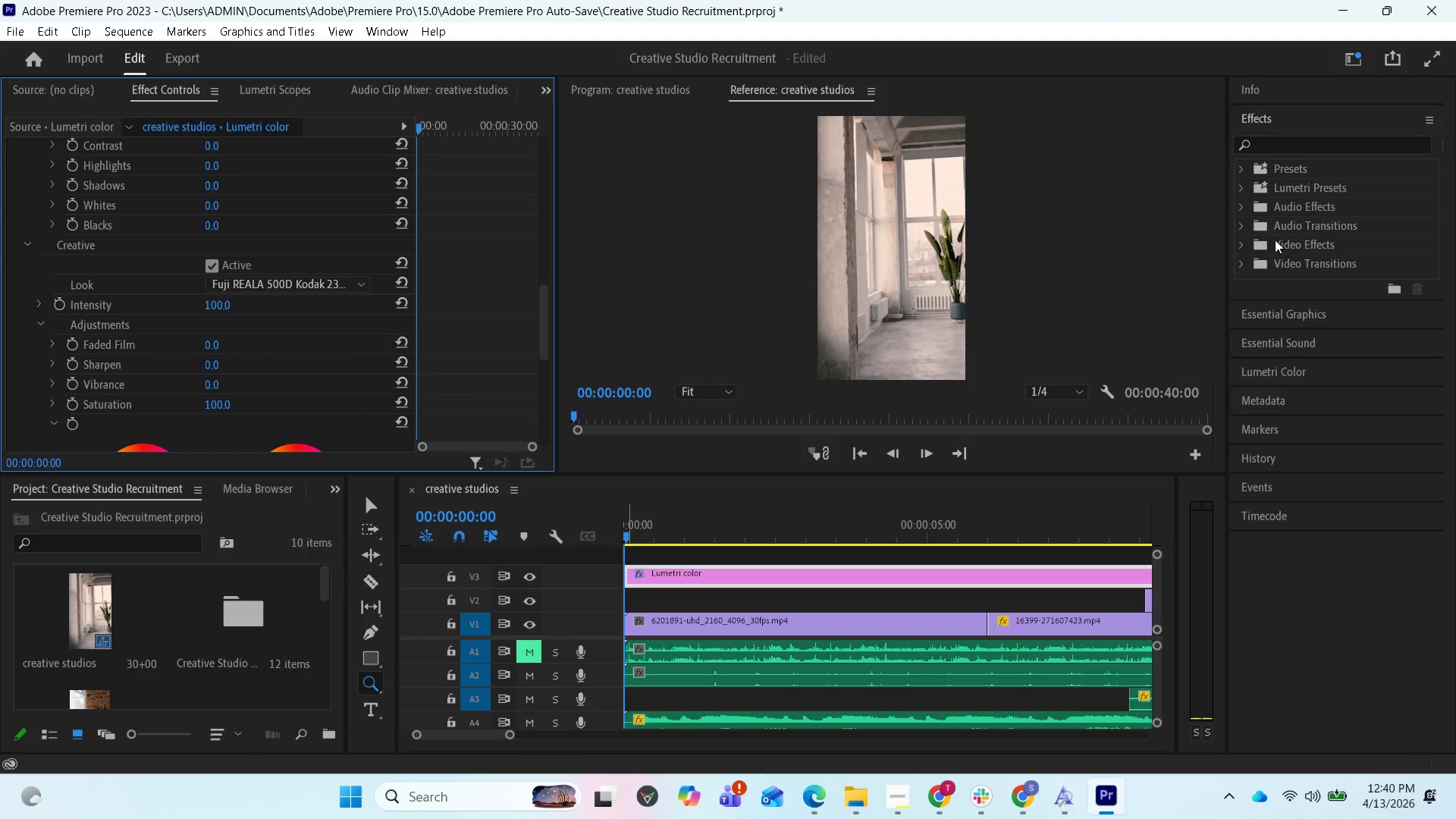 
wait(7.48)
 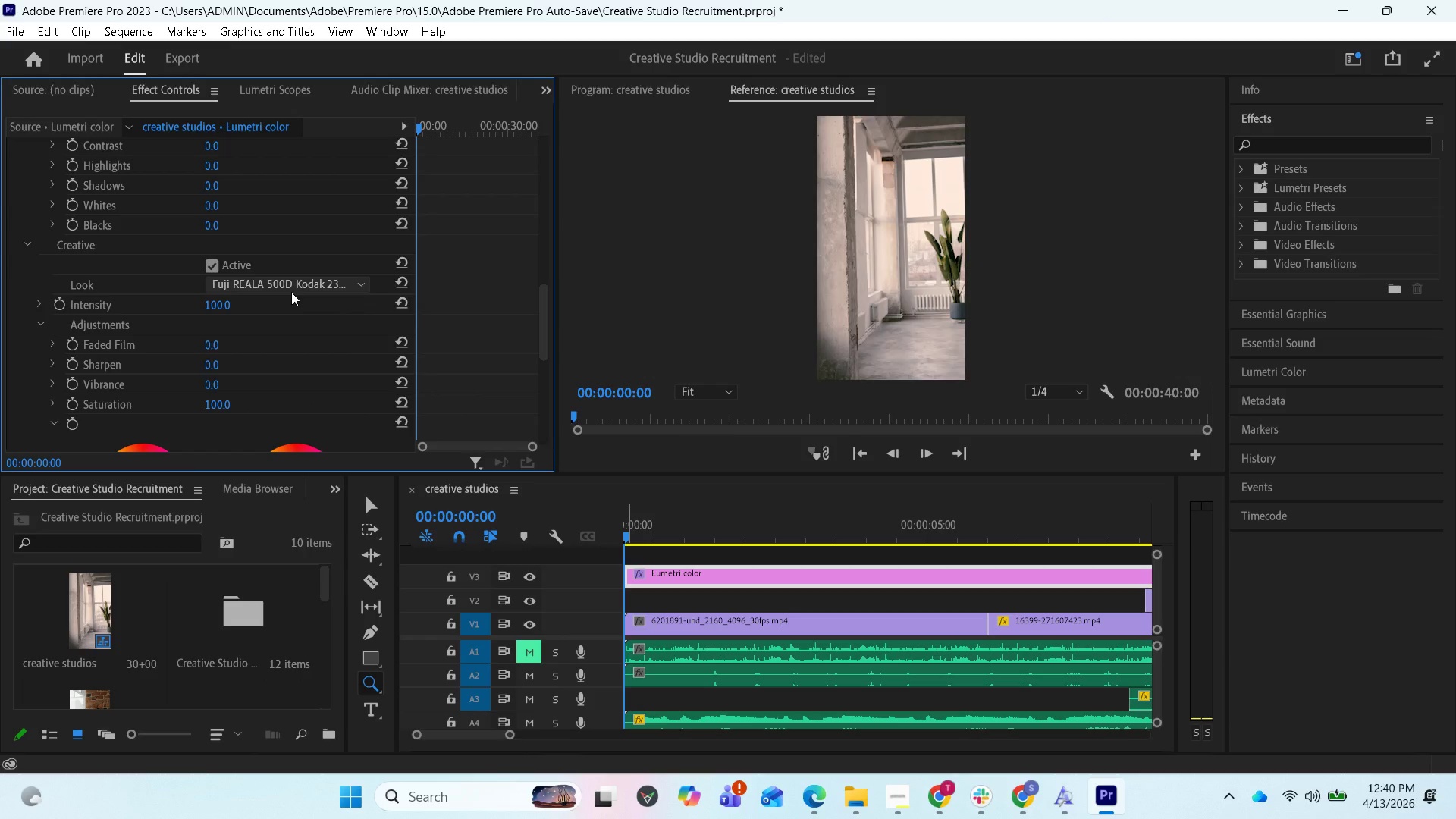 
left_click([1243, 187])
 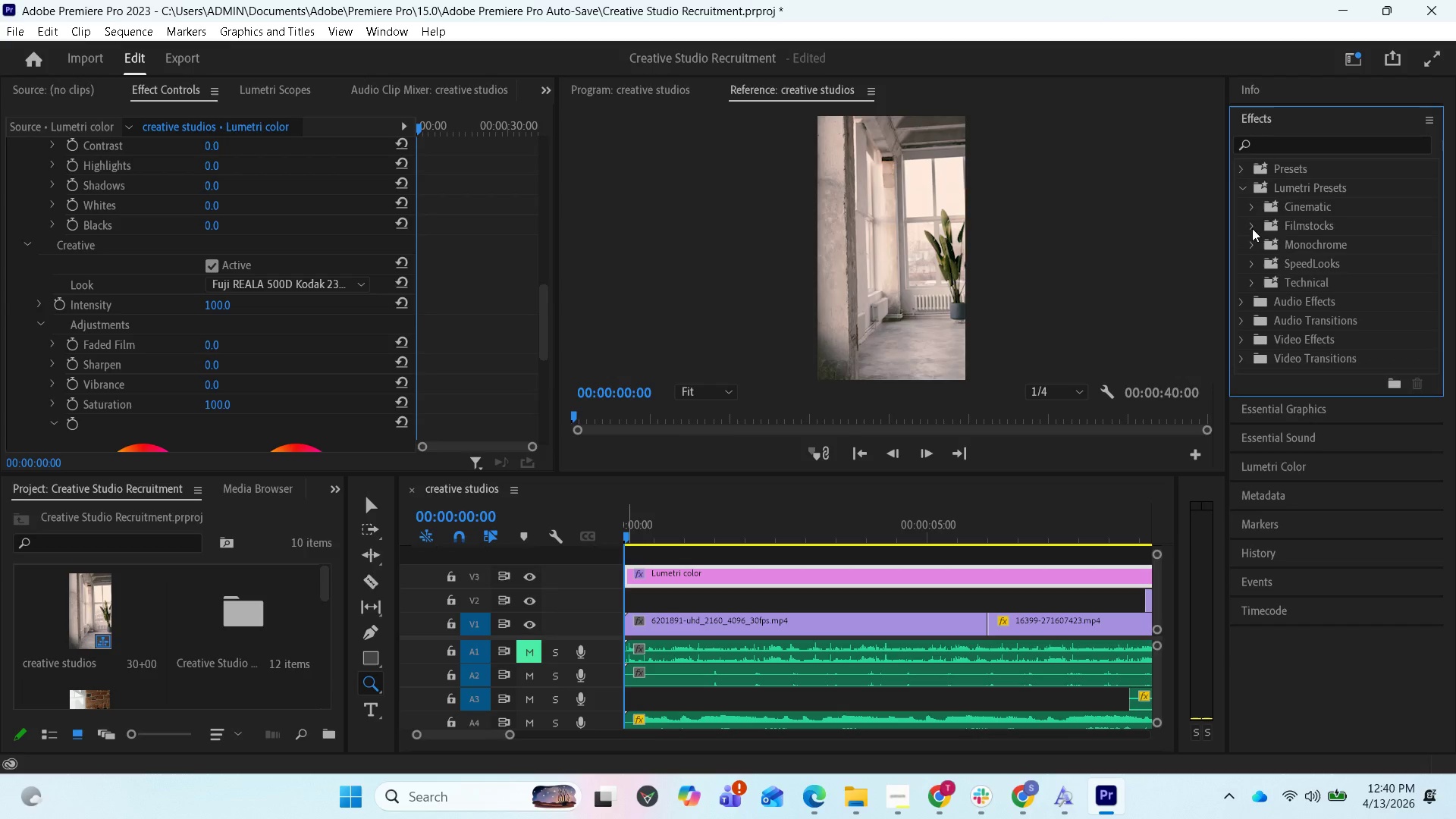 
wait(9.33)
 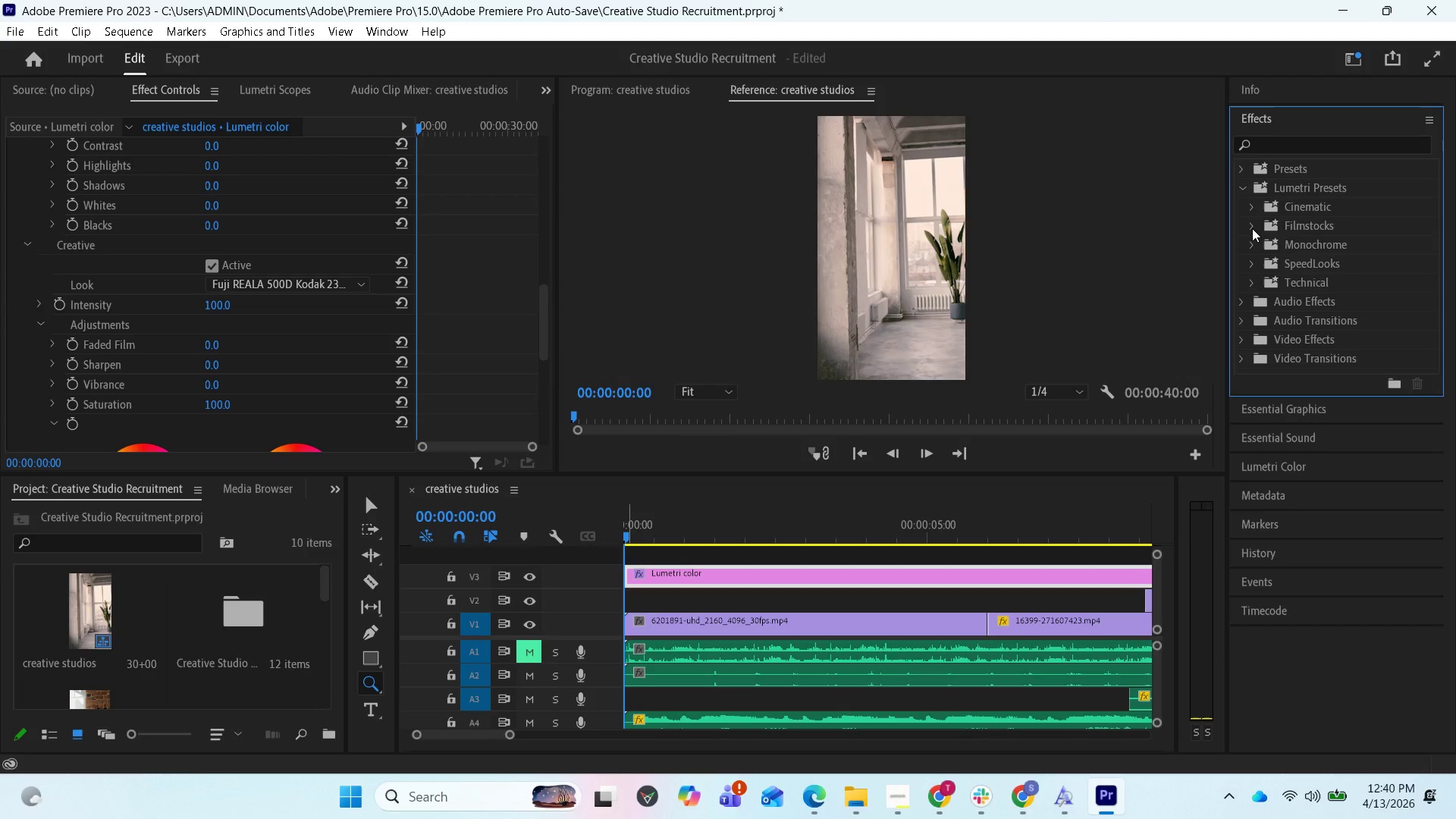 
left_click([1254, 230])
 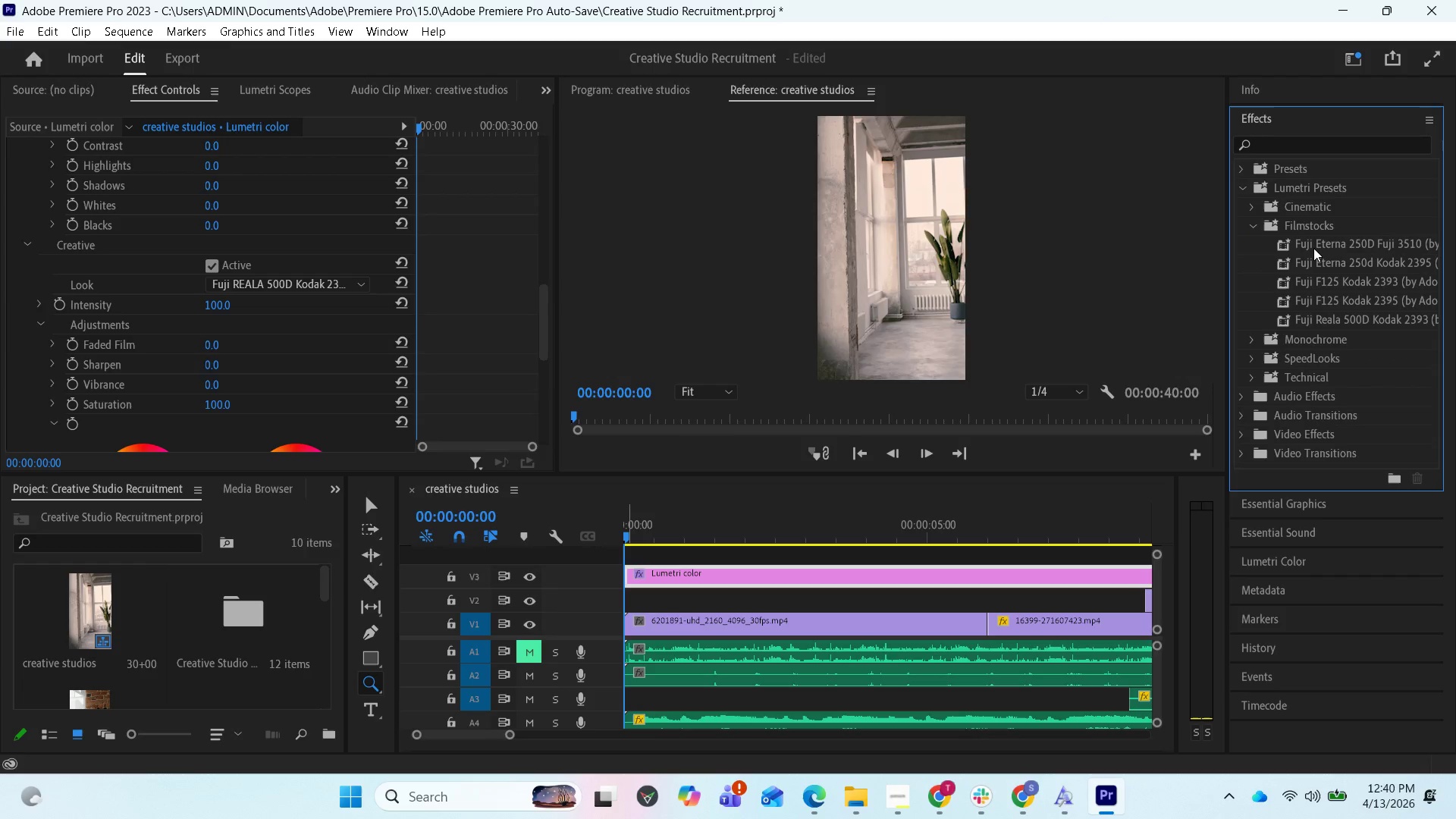 
left_click_drag(start_coordinate=[1313, 248], to_coordinate=[803, 575])
 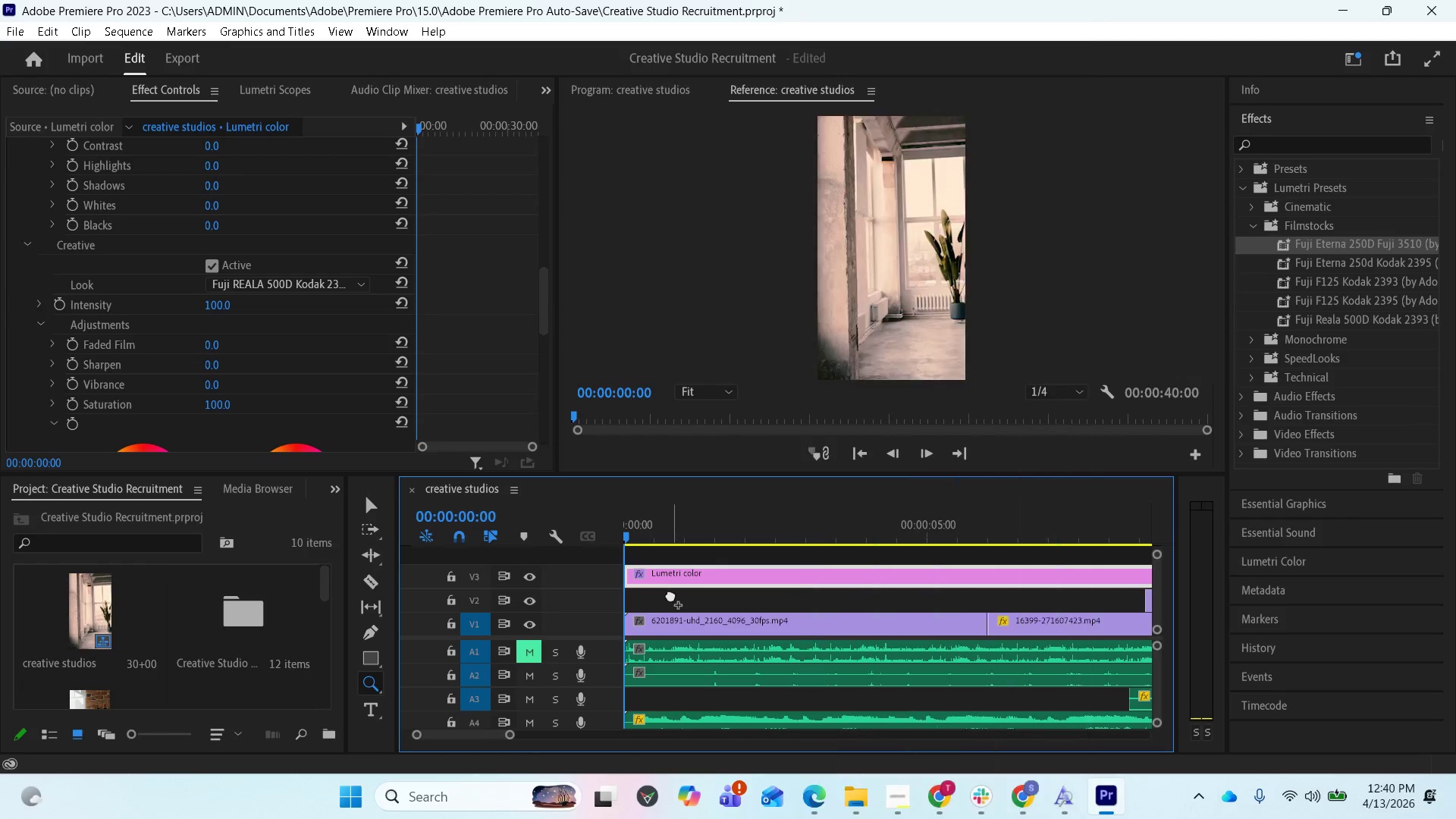 
left_click([667, 577])
 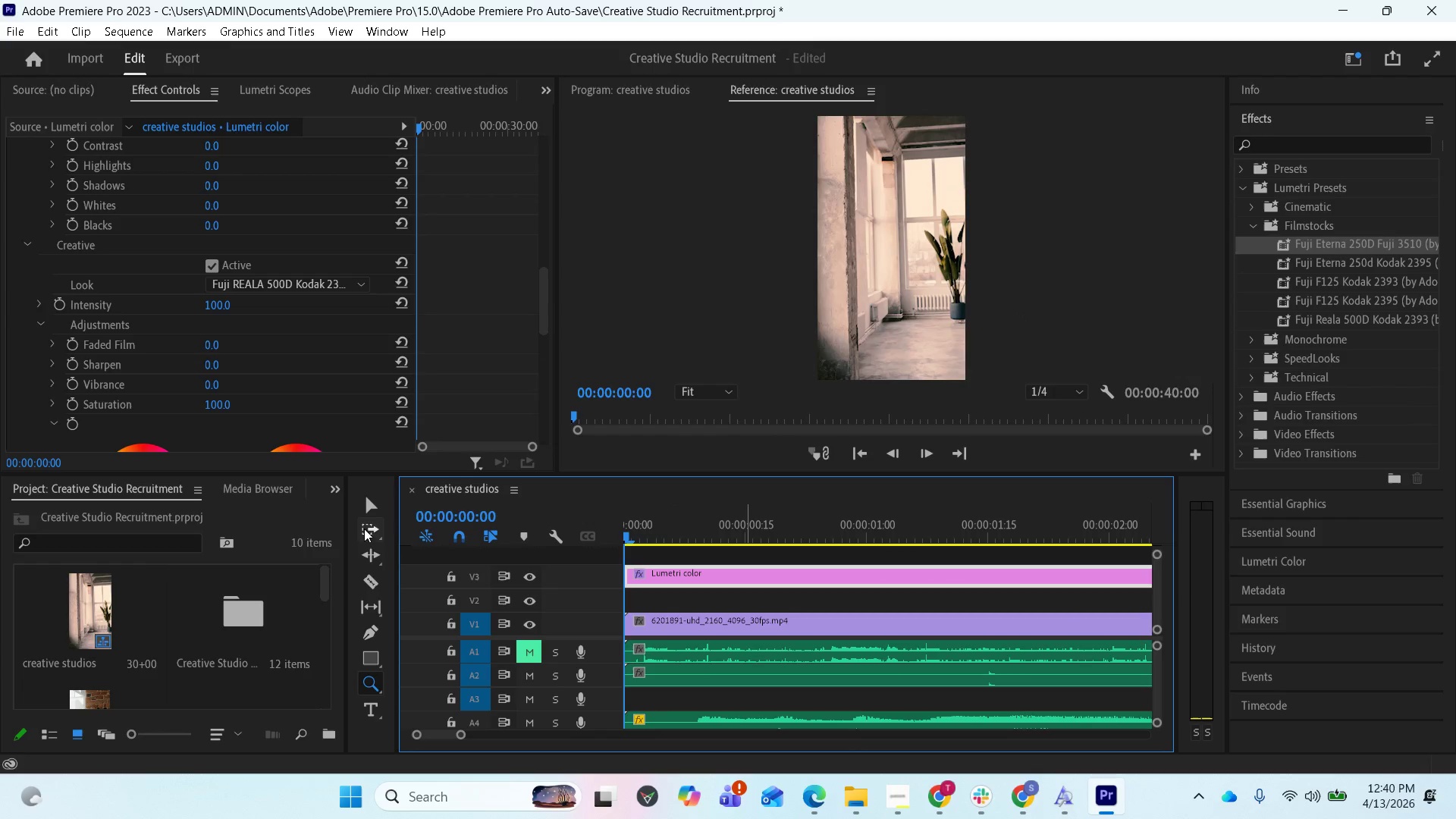 
left_click([373, 510])
 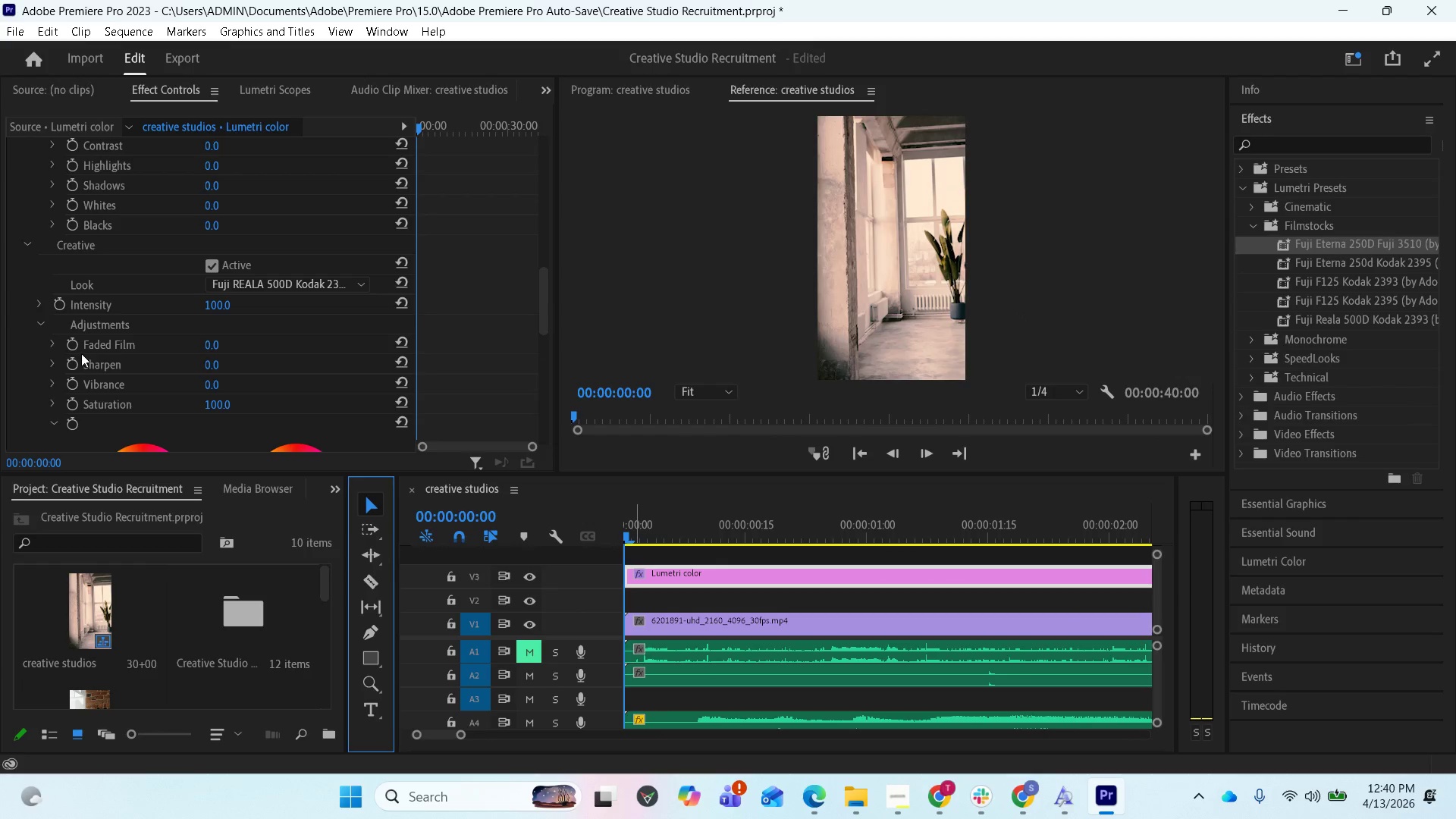 
scroll: coordinate [199, 355], scroll_direction: down, amount: 24.0
 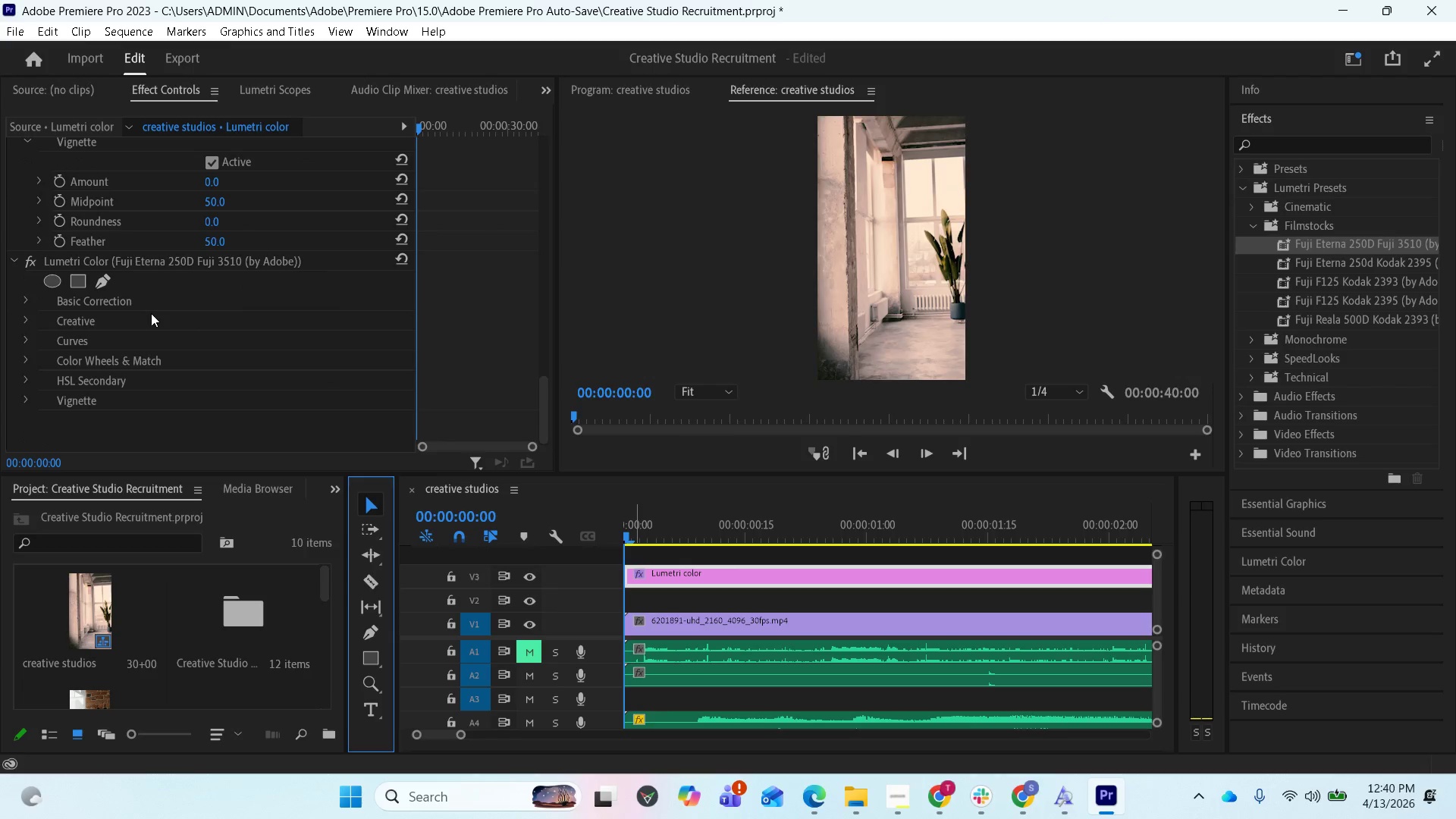 
wait(5.08)
 